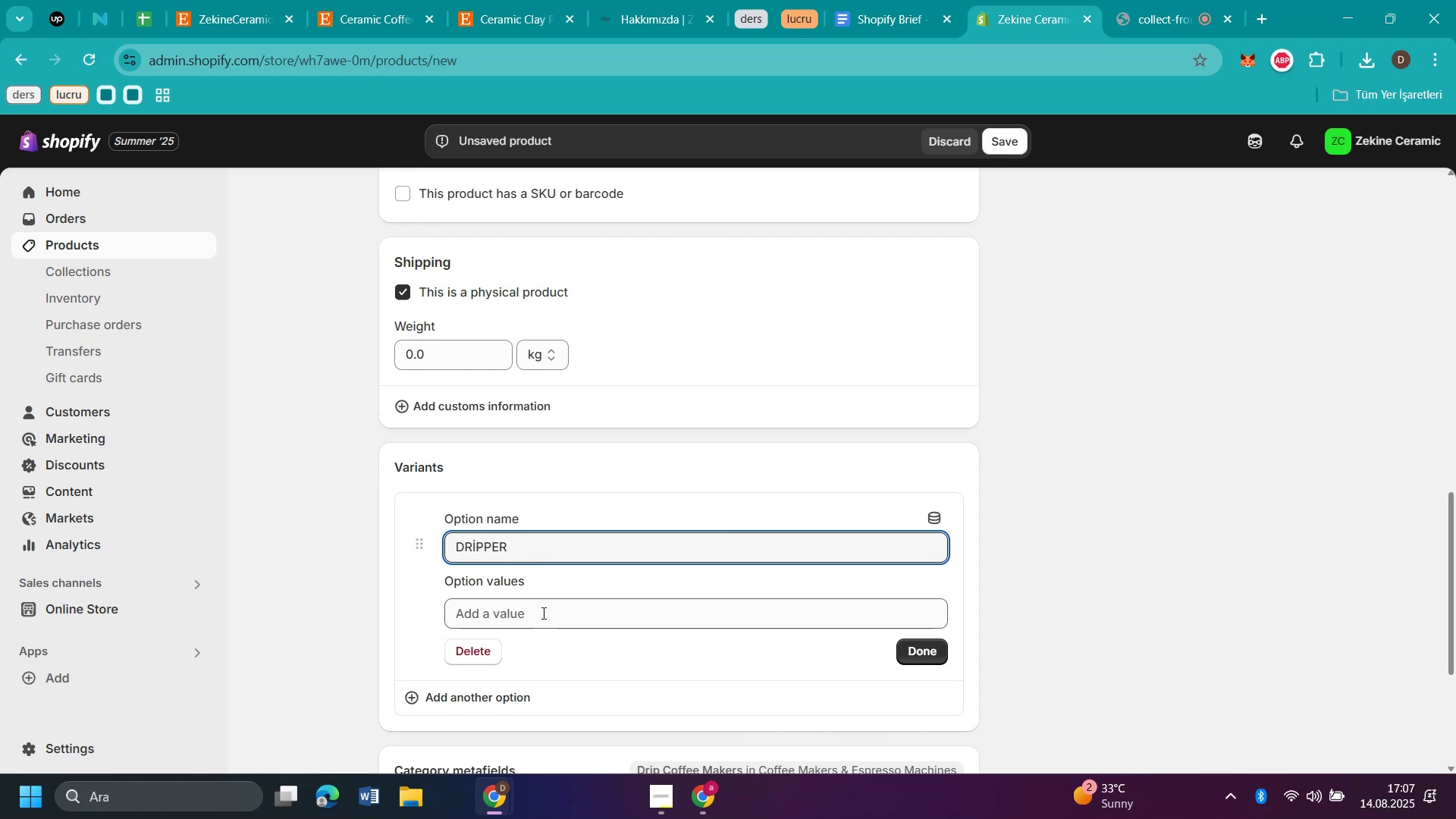 
left_click([542, 613])
 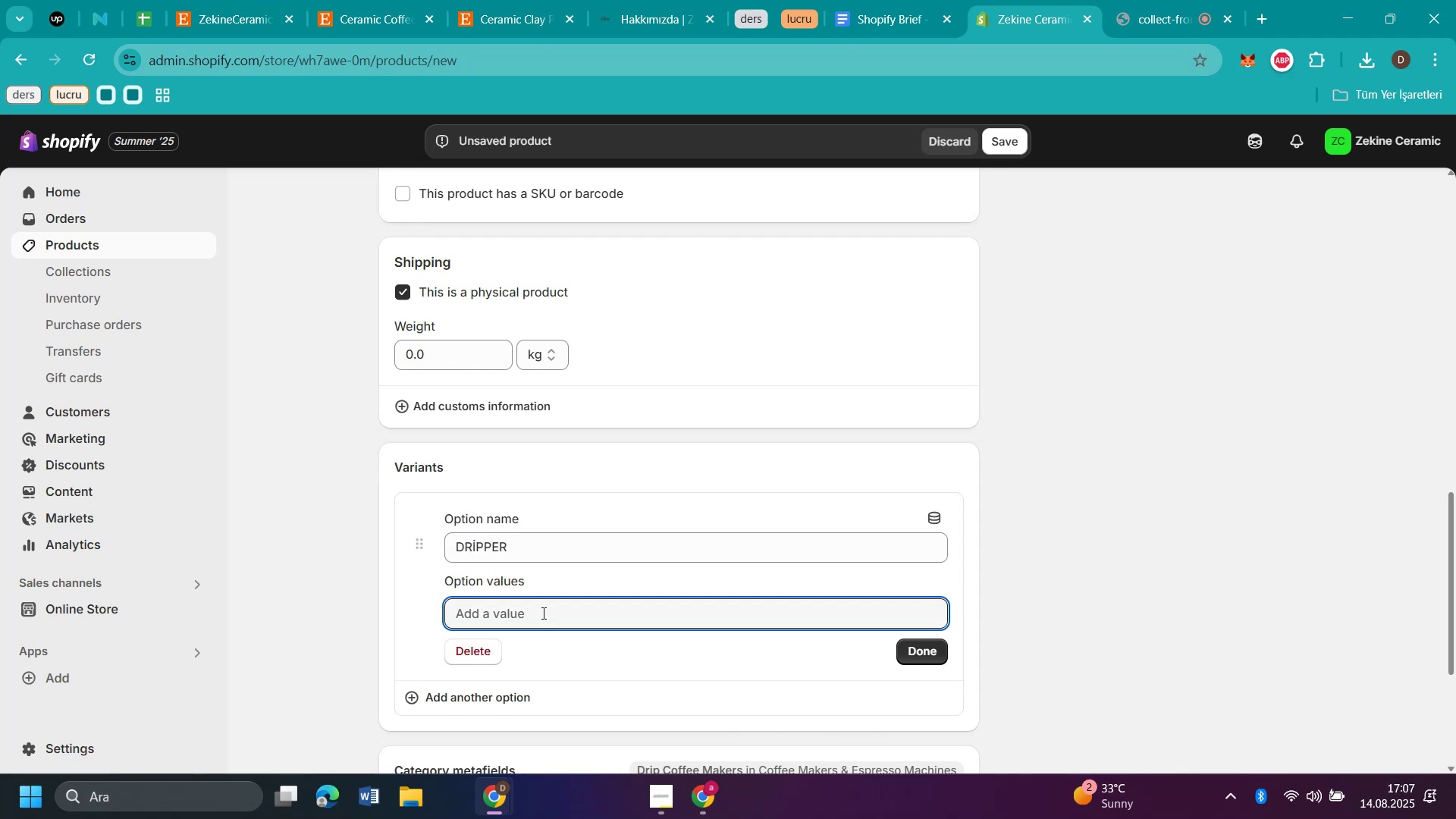 
key(Control+V)
 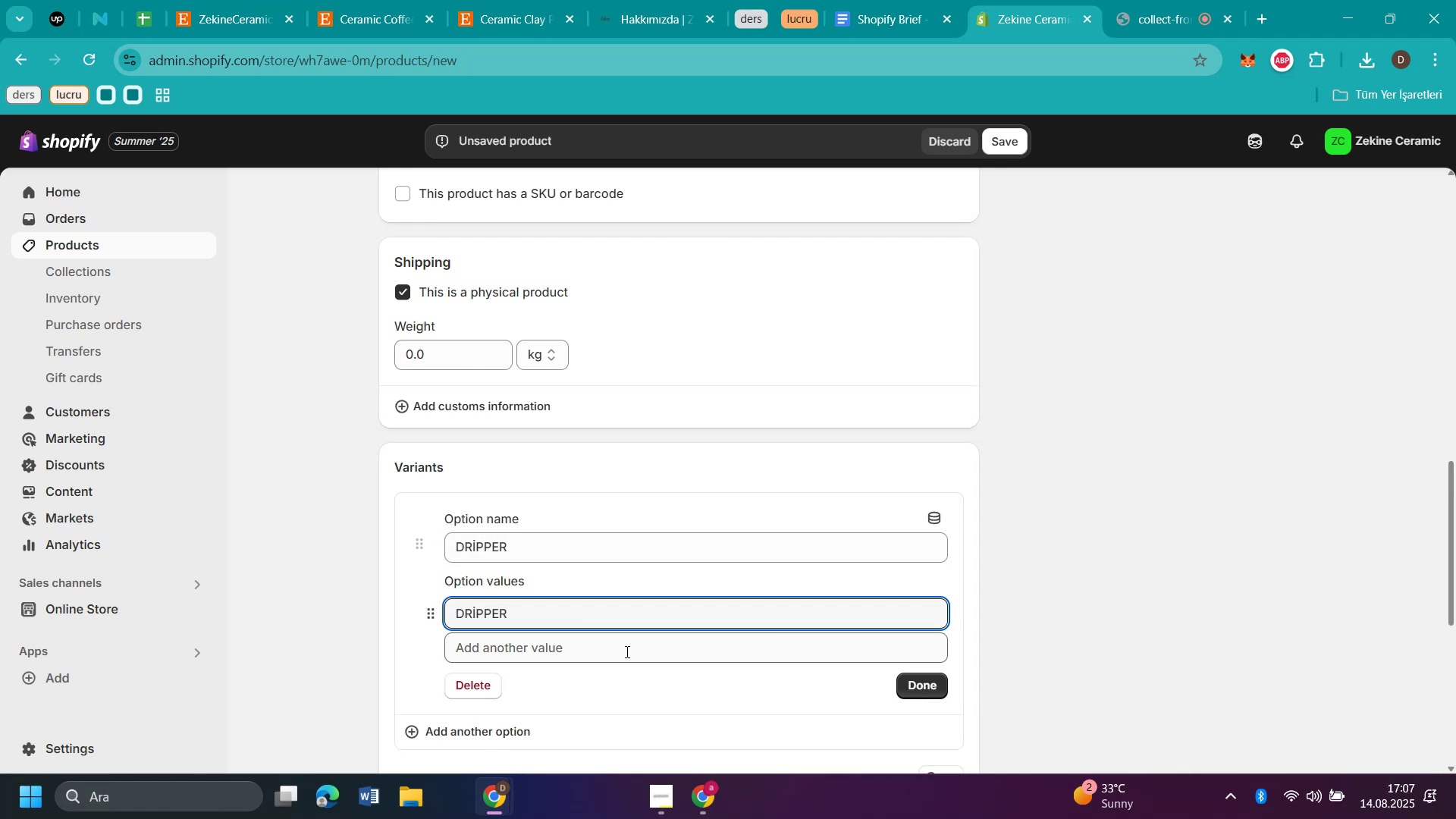 
left_click([613, 651])
 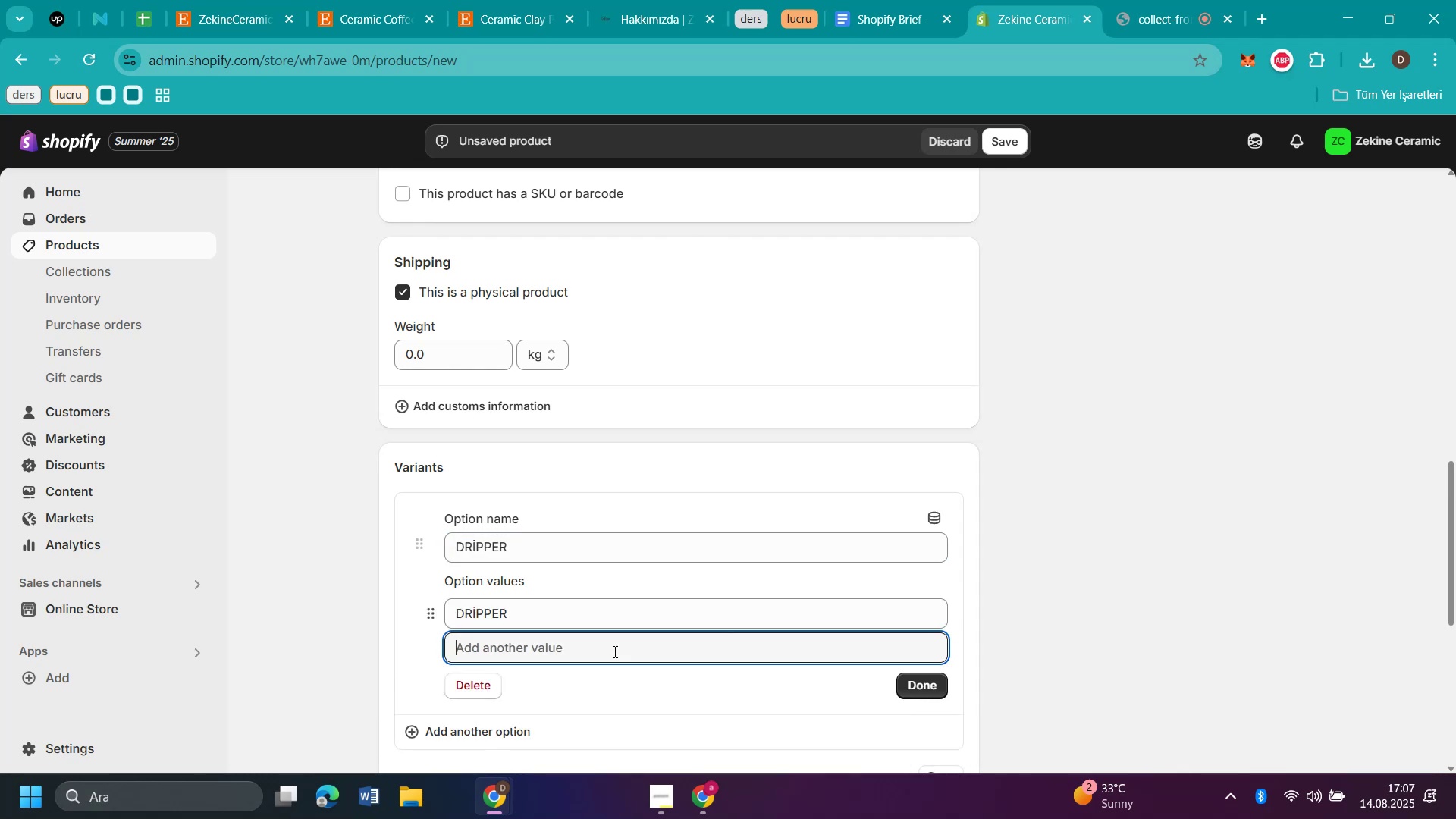 
key(Control+V)
 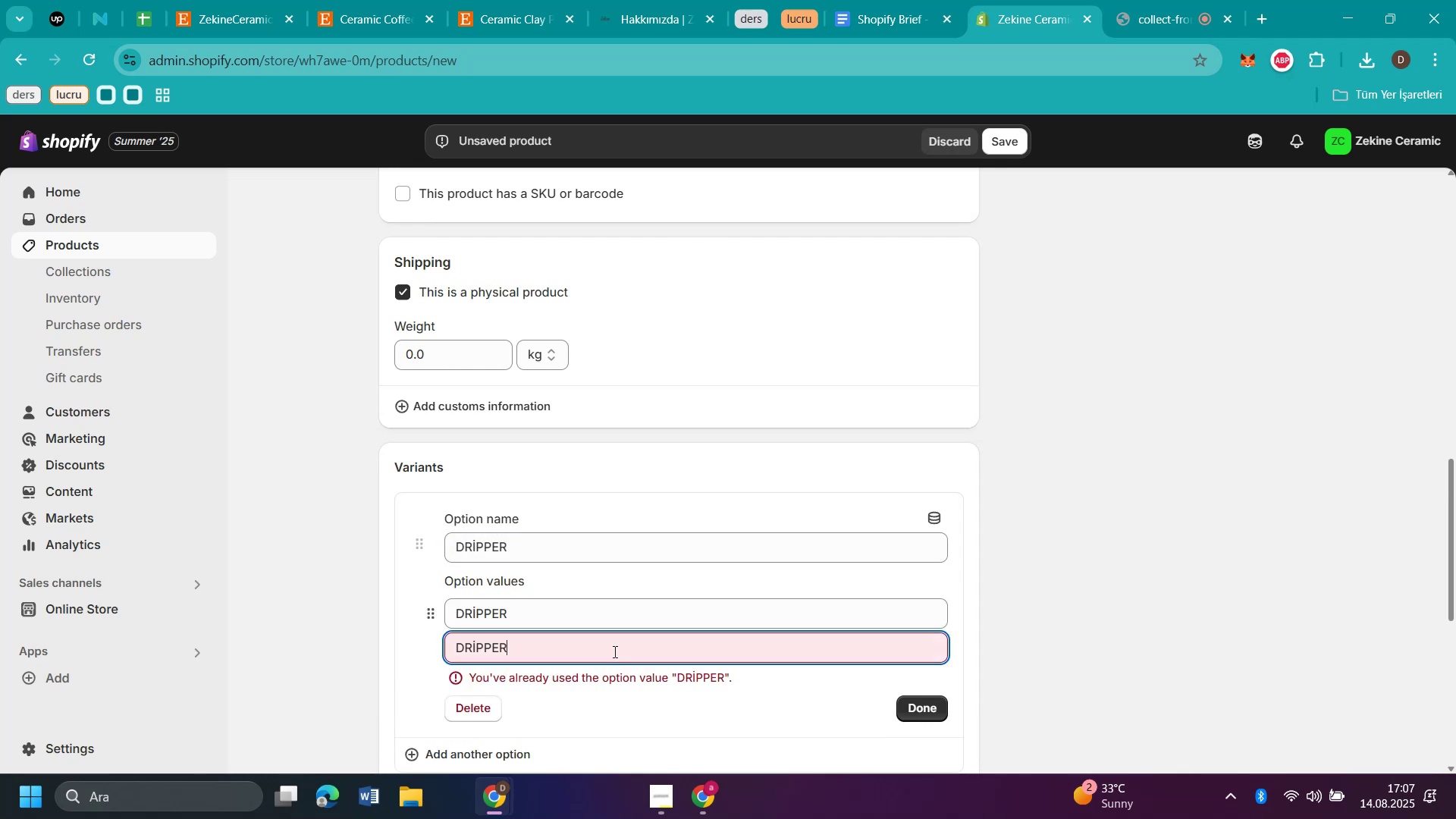 
type( ^ p'tcher)
 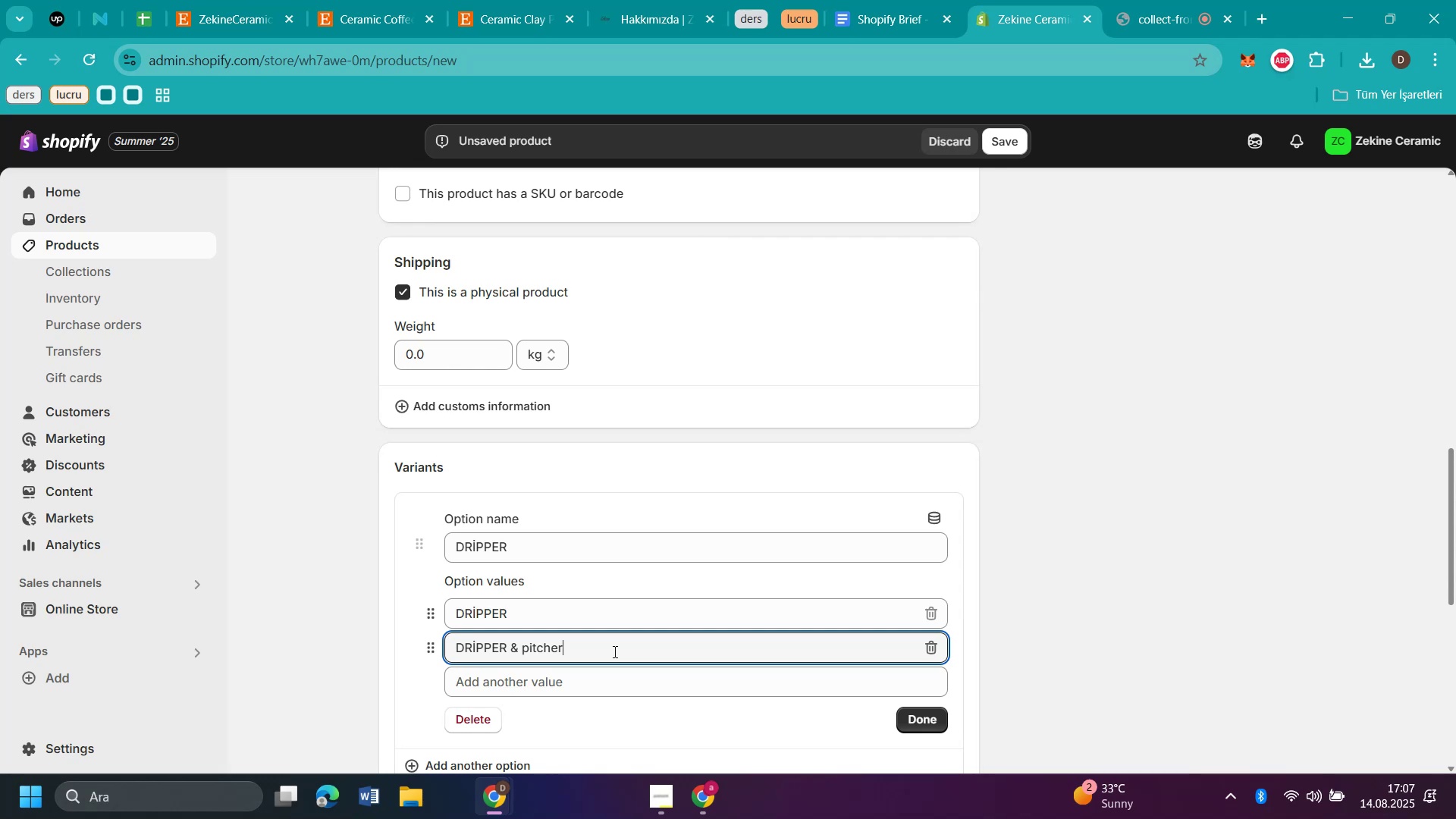 
left_click([550, 682])
 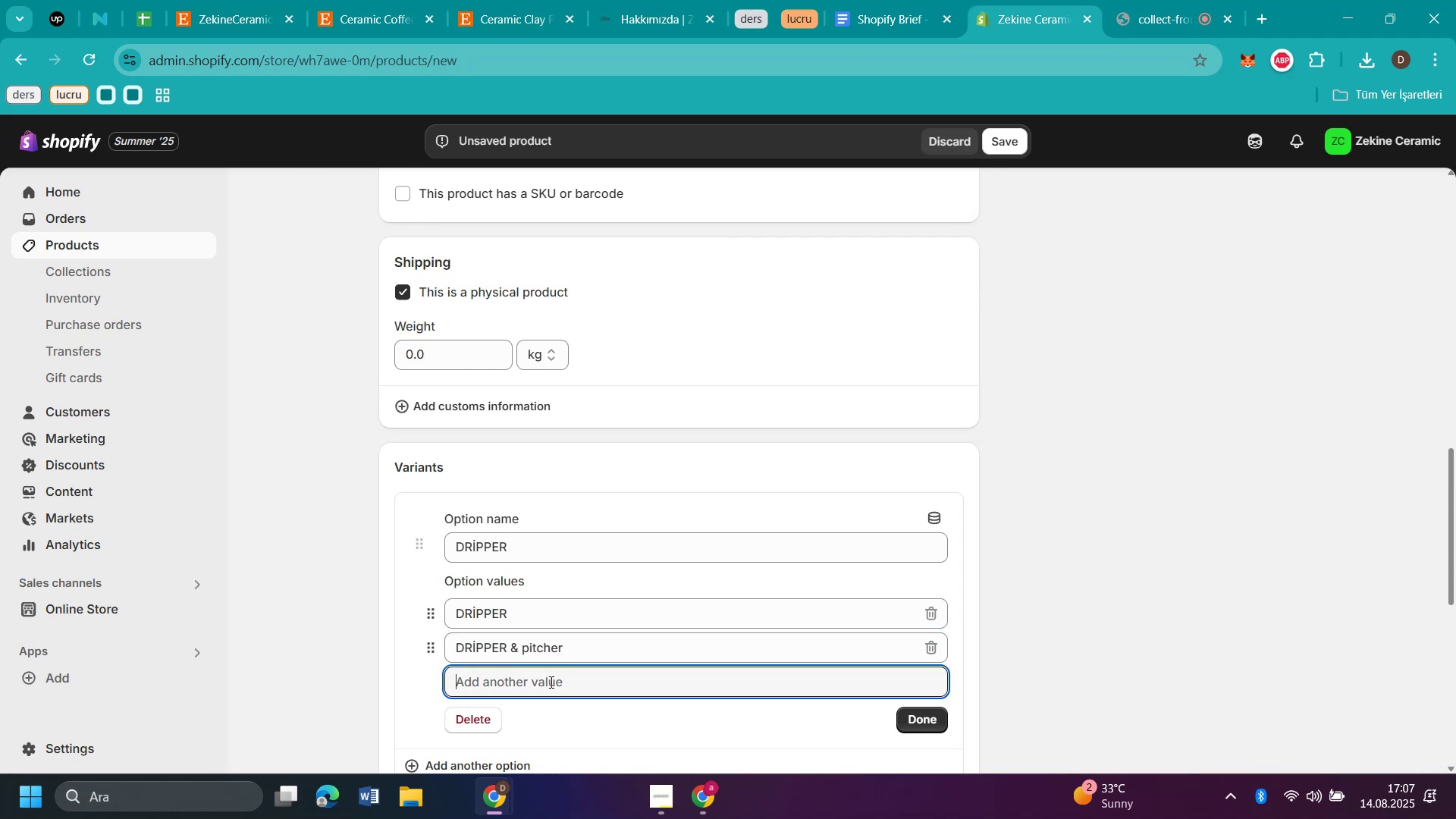 
type(full set)
 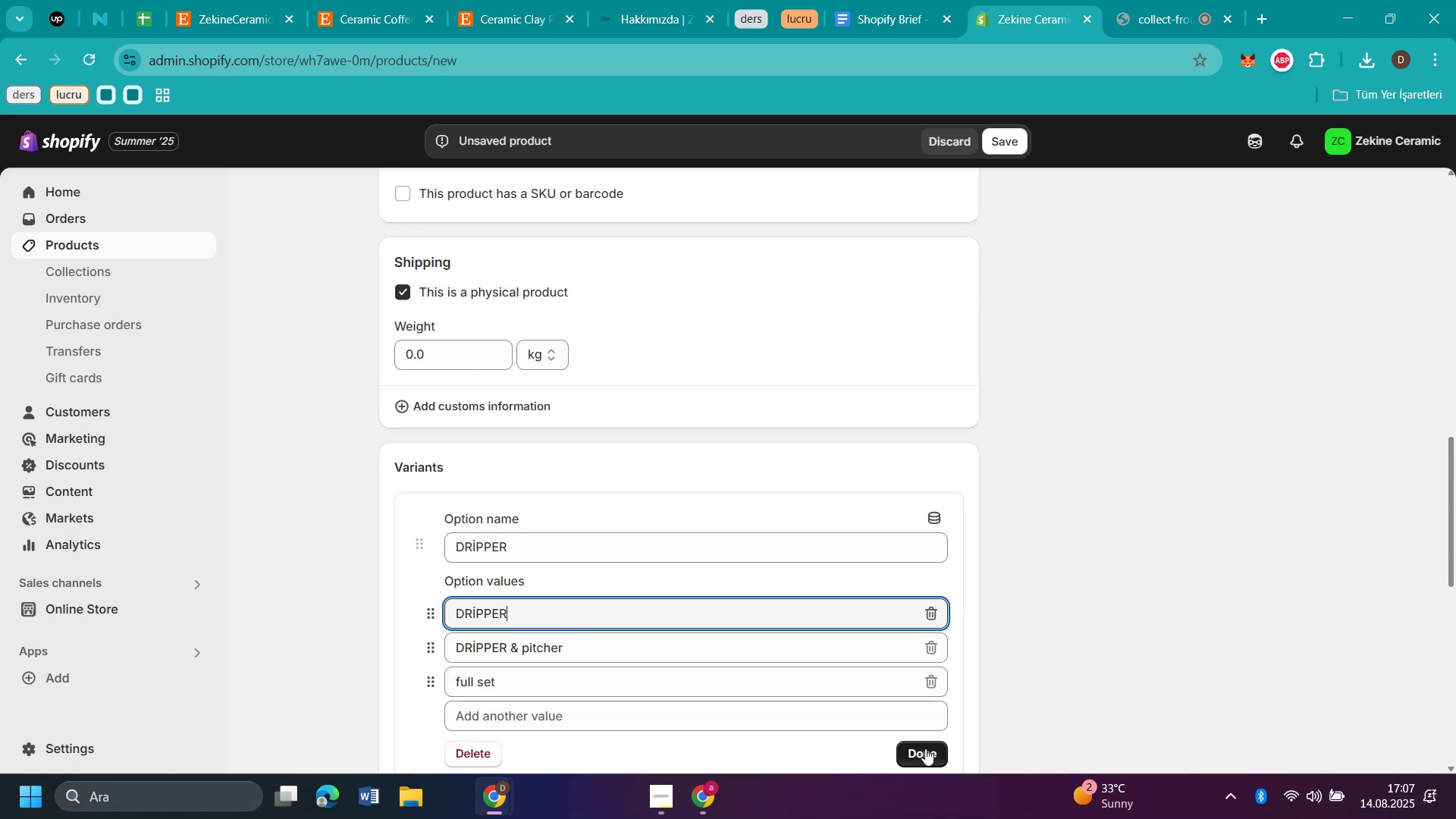 
wait(5.1)
 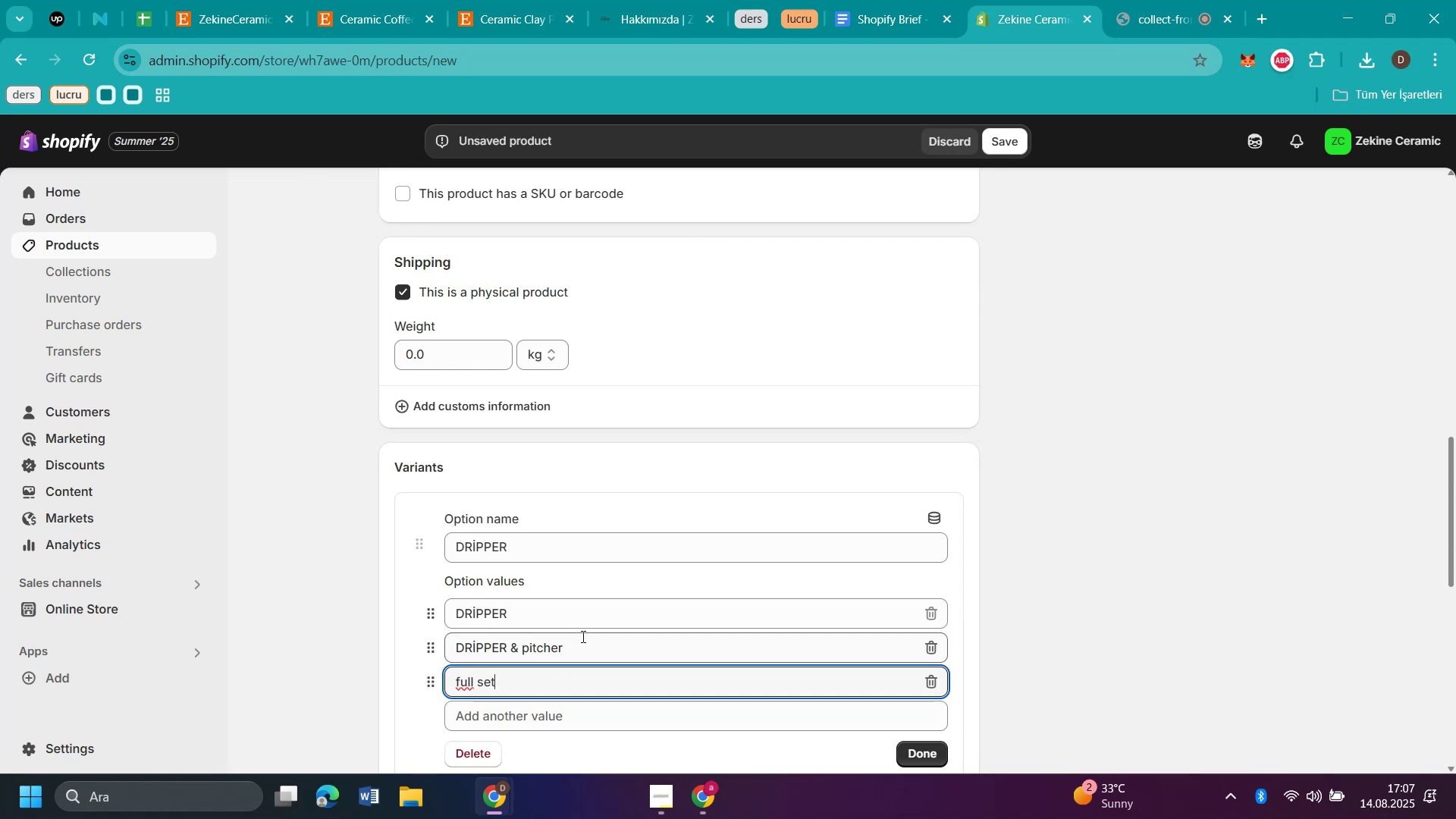 
left_click([933, 751])
 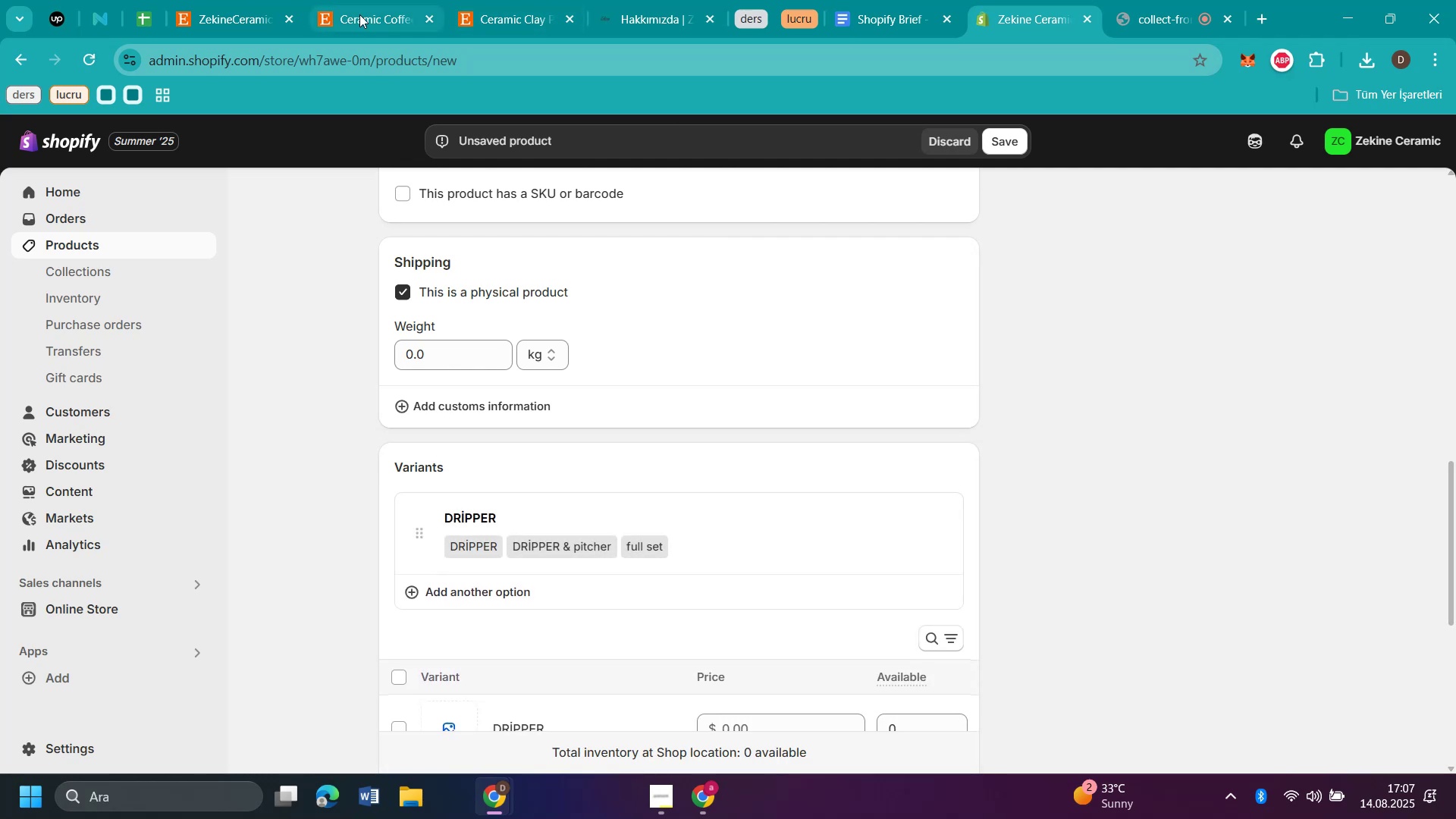 
left_click([372, 8])
 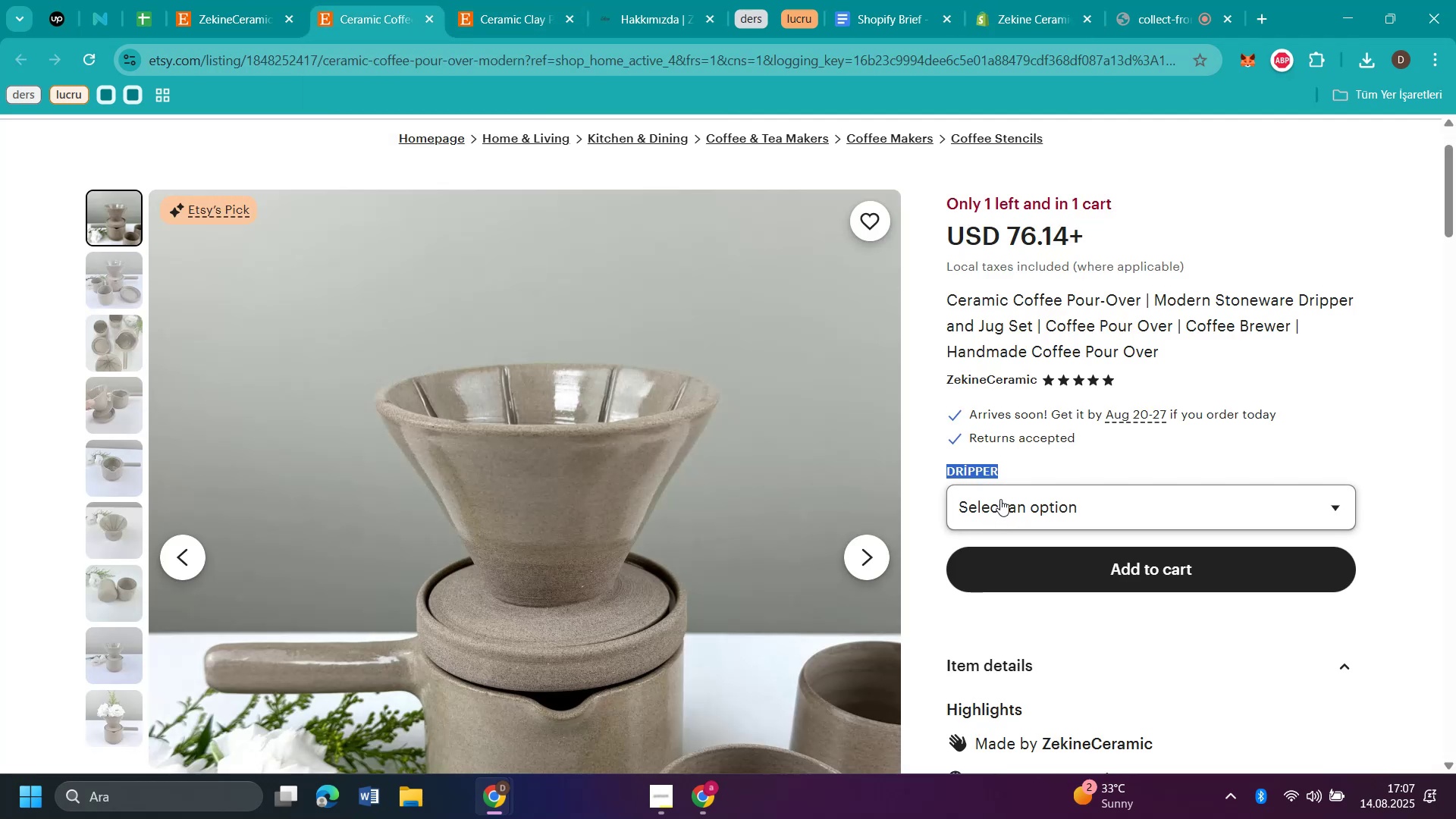 
left_click([1023, 568])
 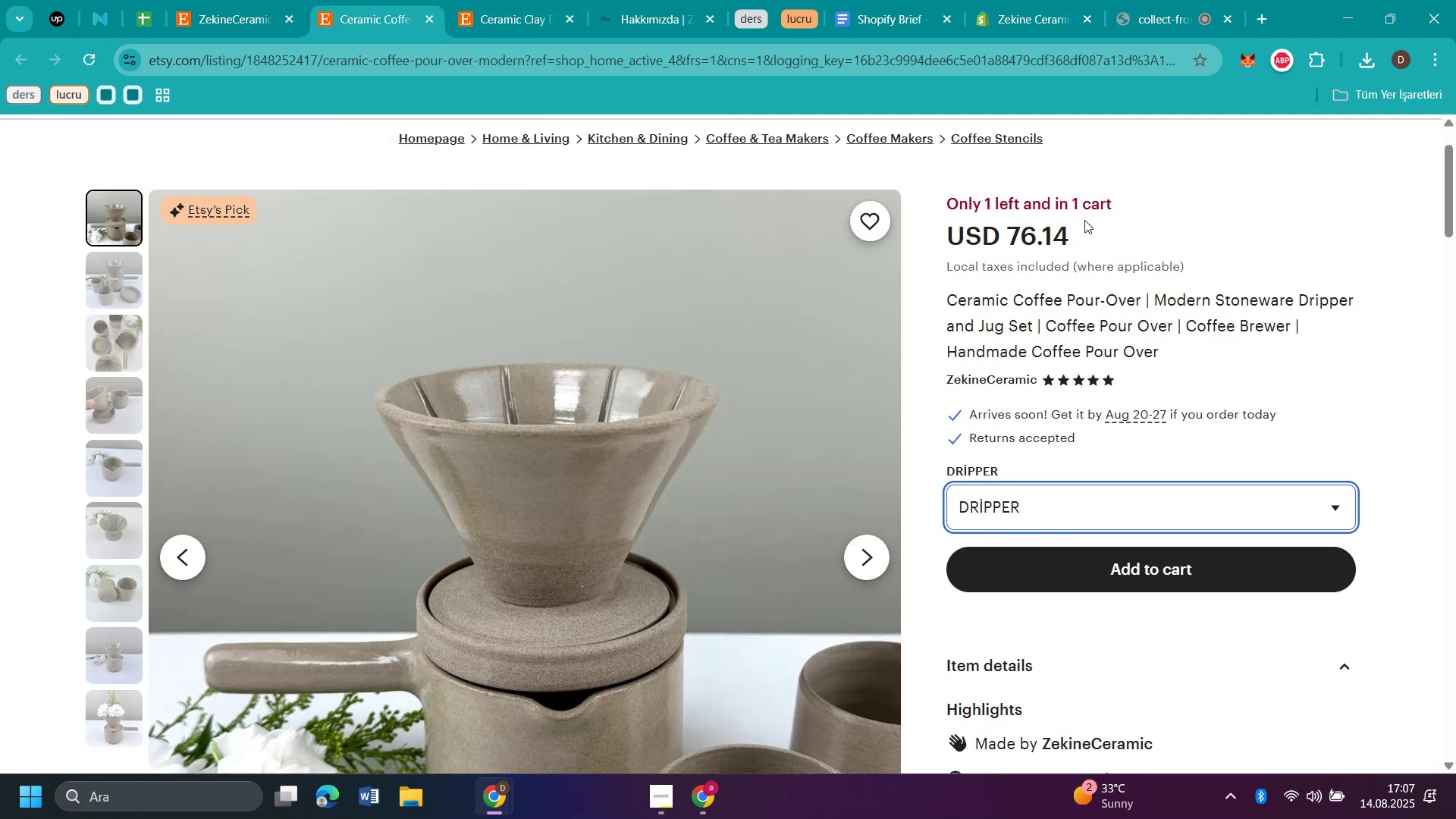 
left_click_drag(start_coordinate=[1071, 231], to_coordinate=[1010, 243])
 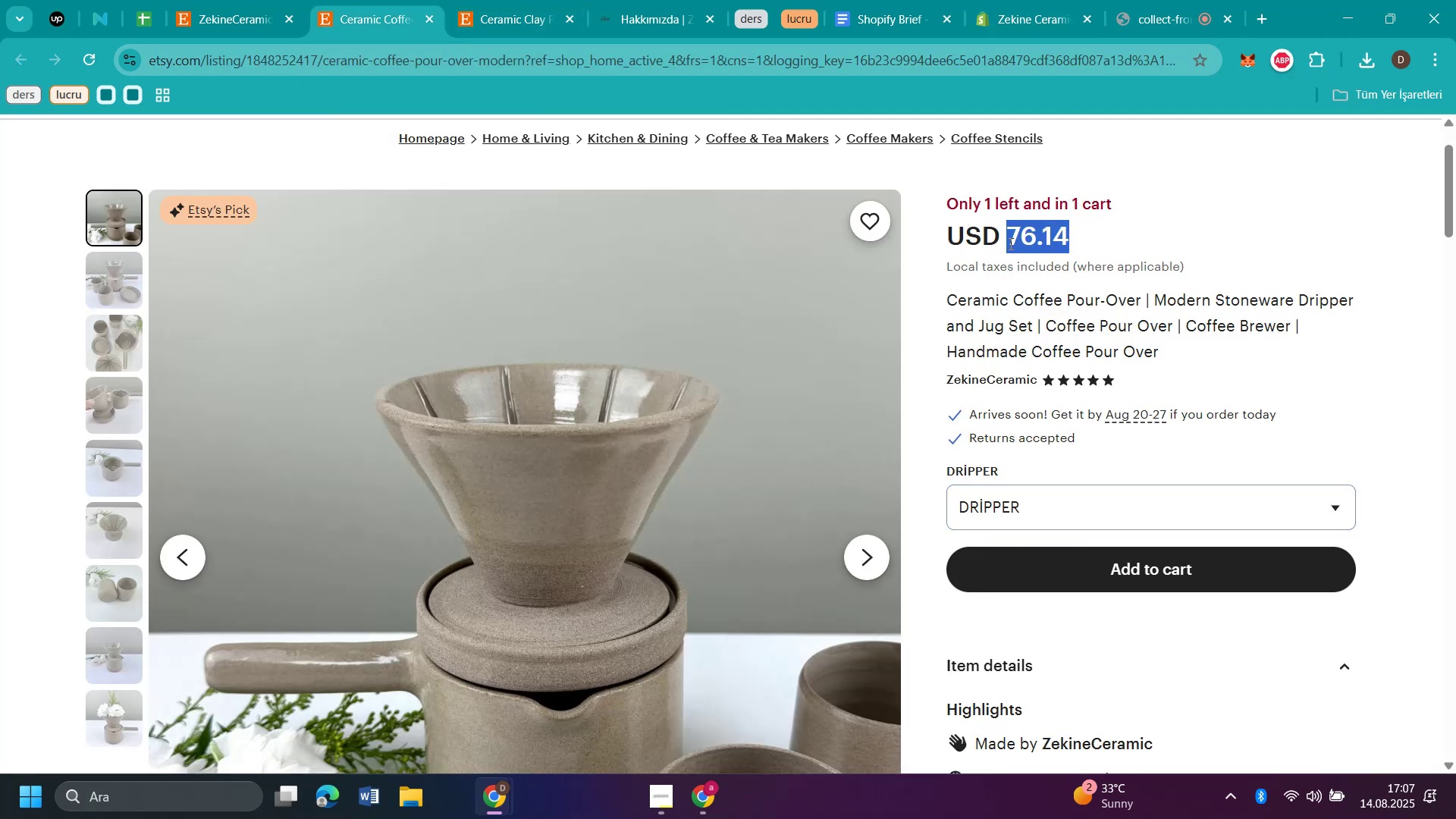 
key(Control+C)
 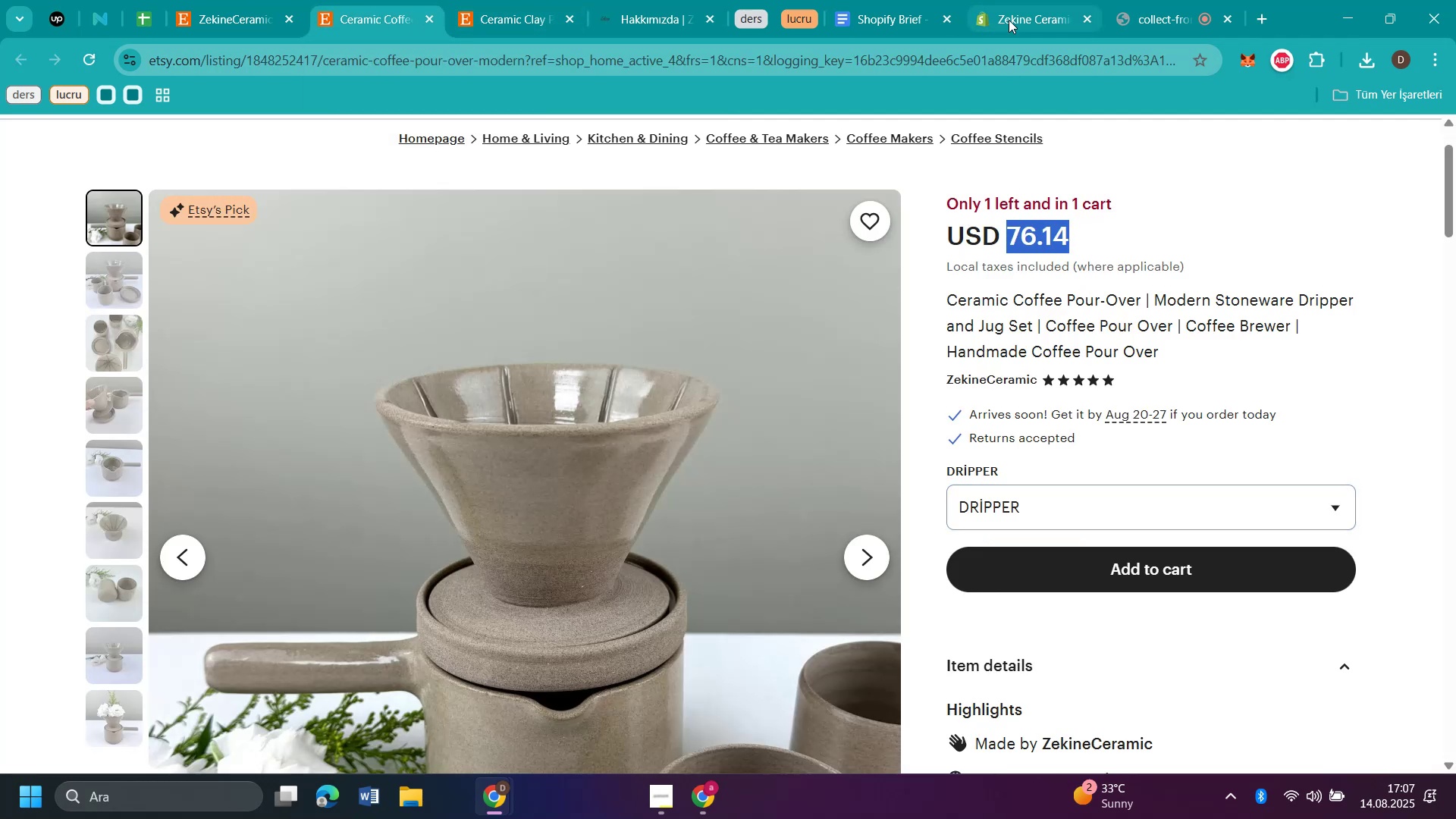 
left_click([1016, 19])
 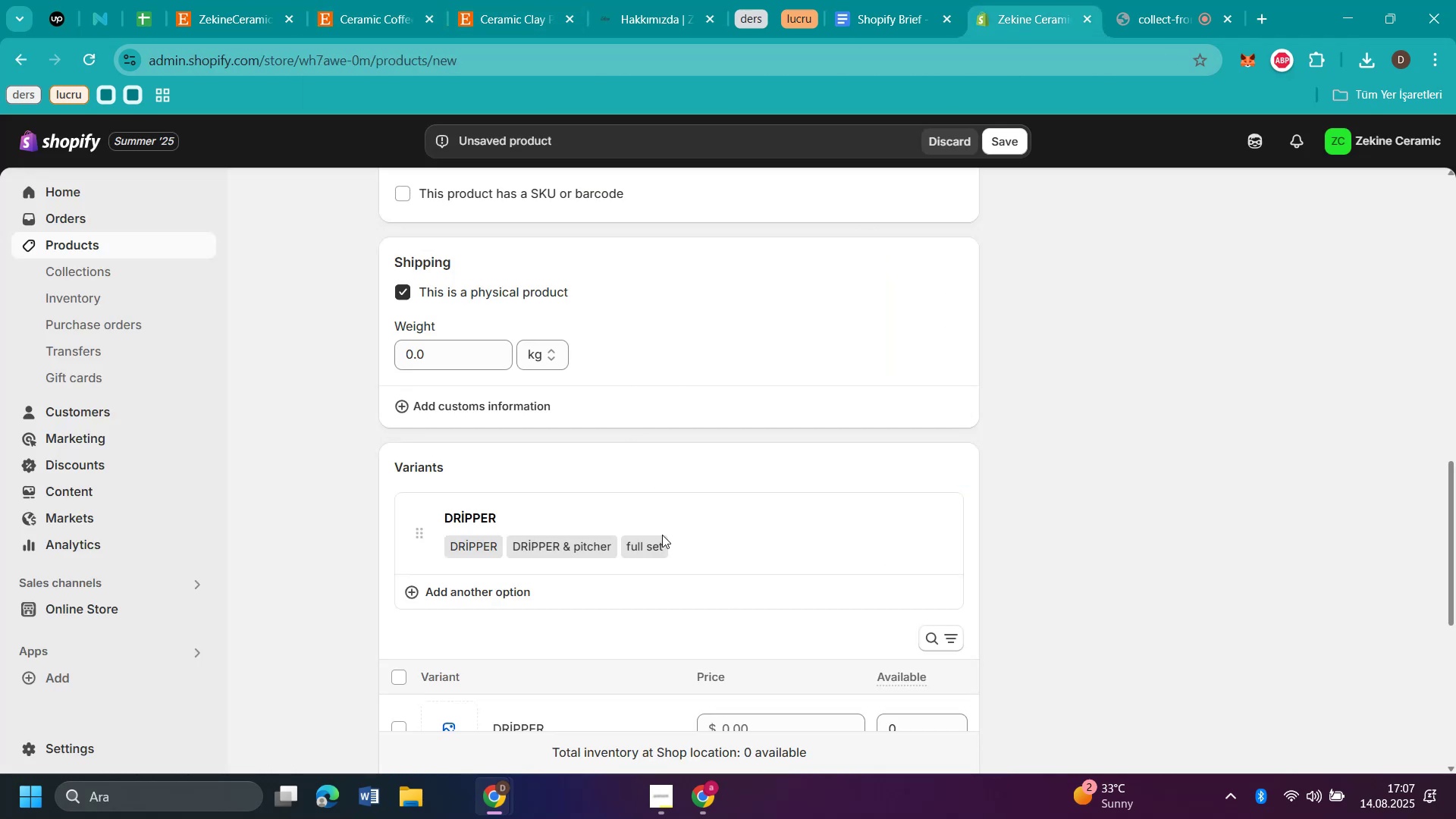 
scroll: coordinate [715, 658], scroll_direction: down, amount: 2.0
 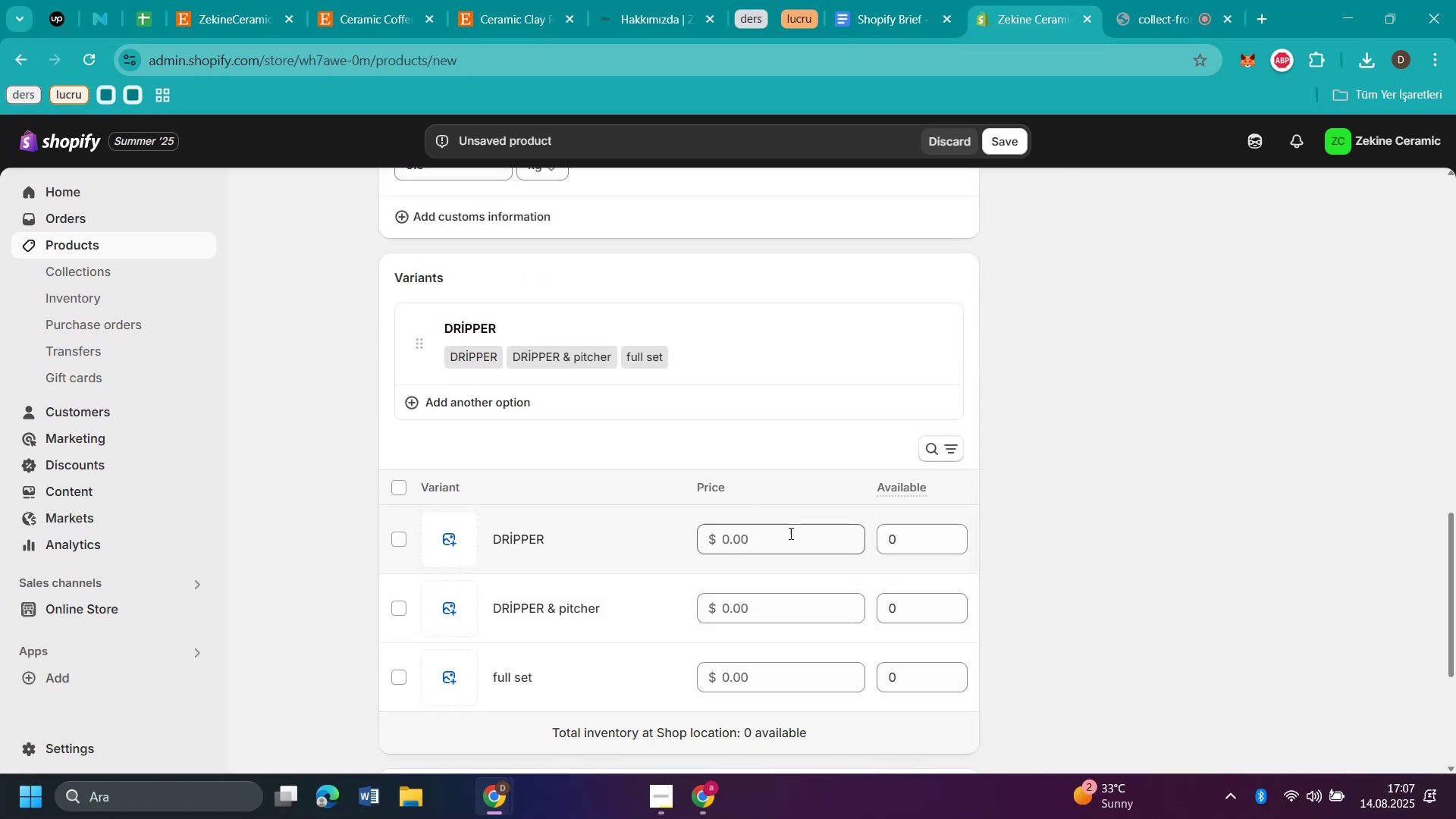 
left_click([789, 533])
 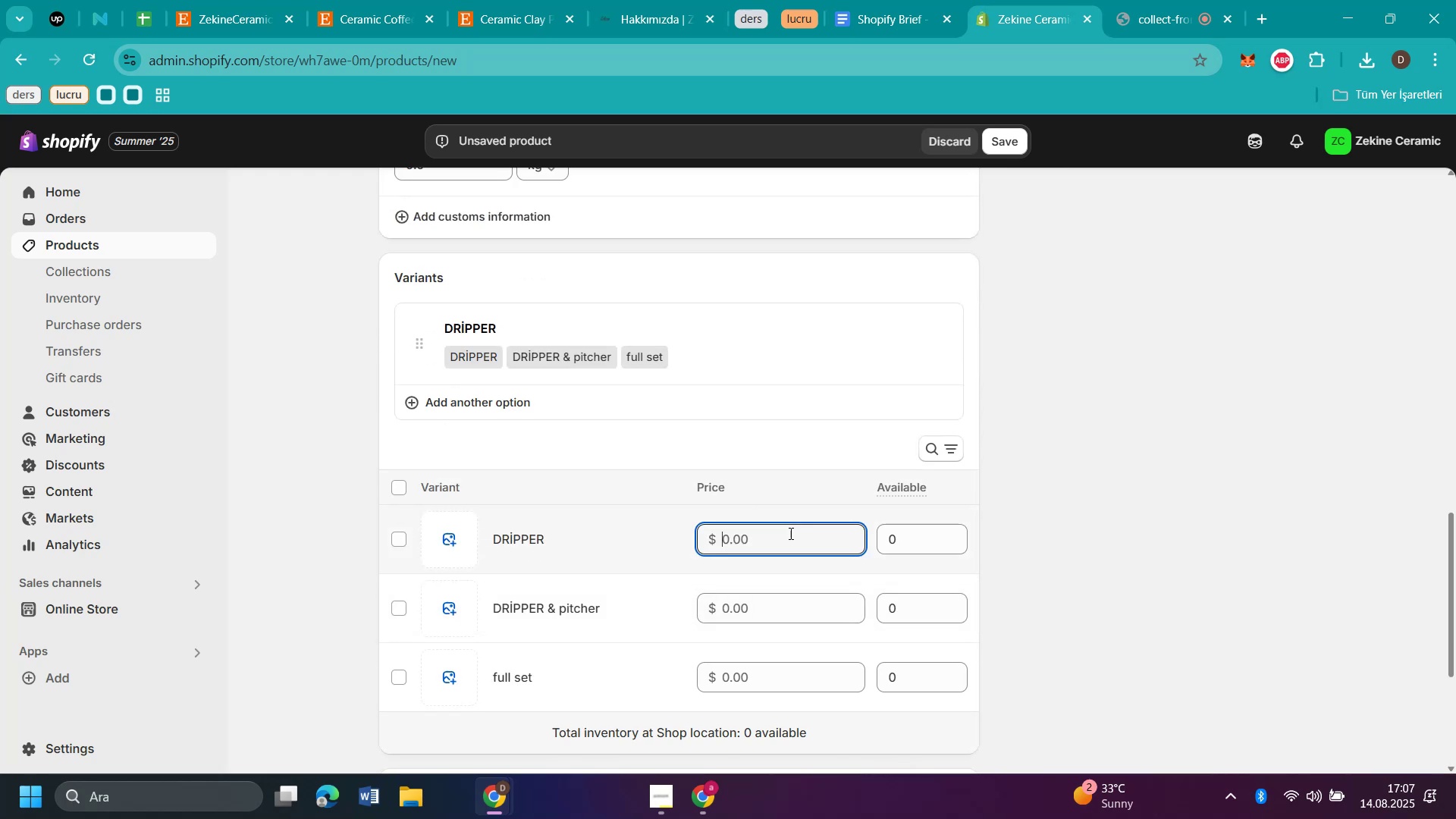 
key(Control+V)
 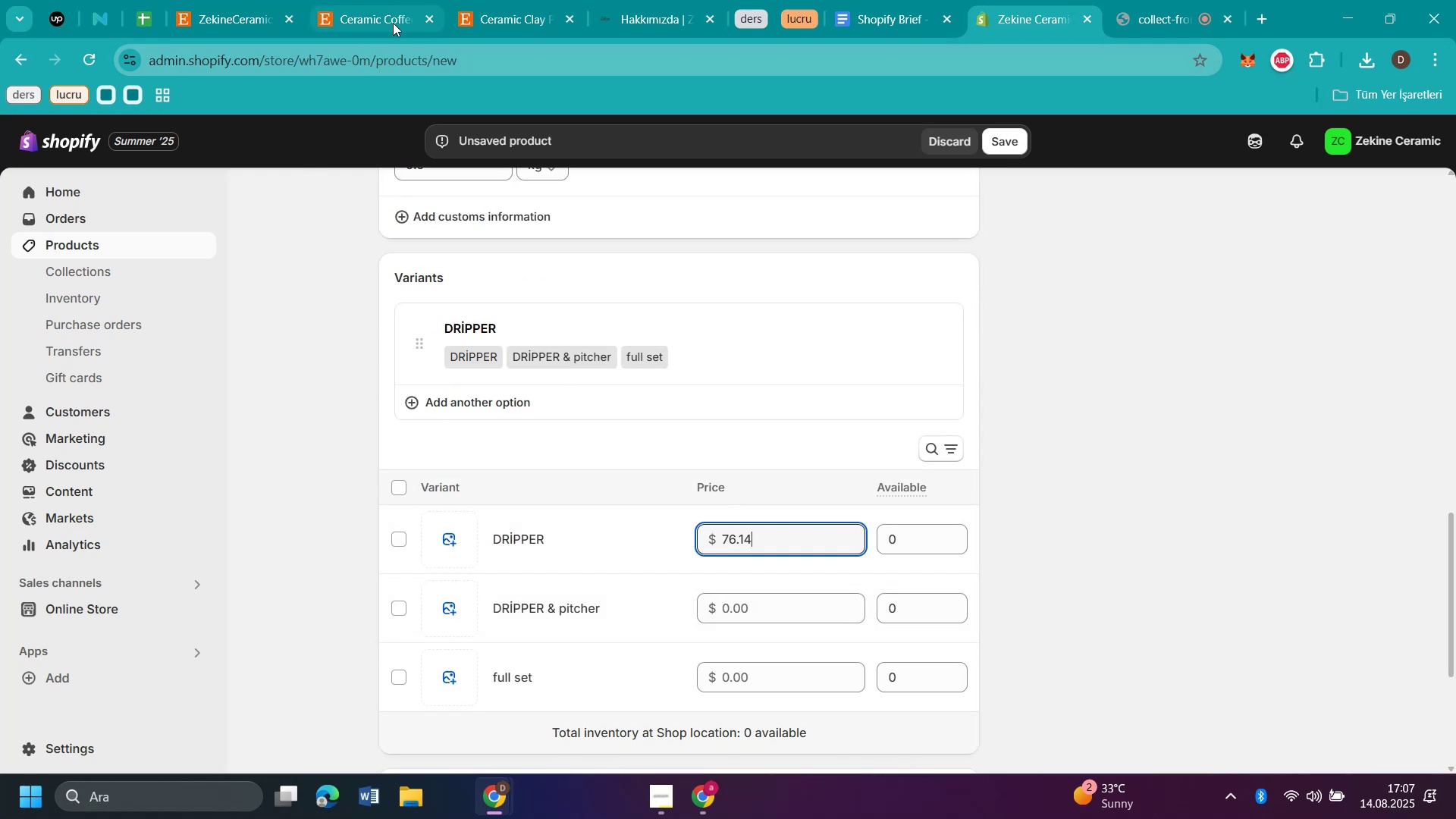 
left_click([507, 27])
 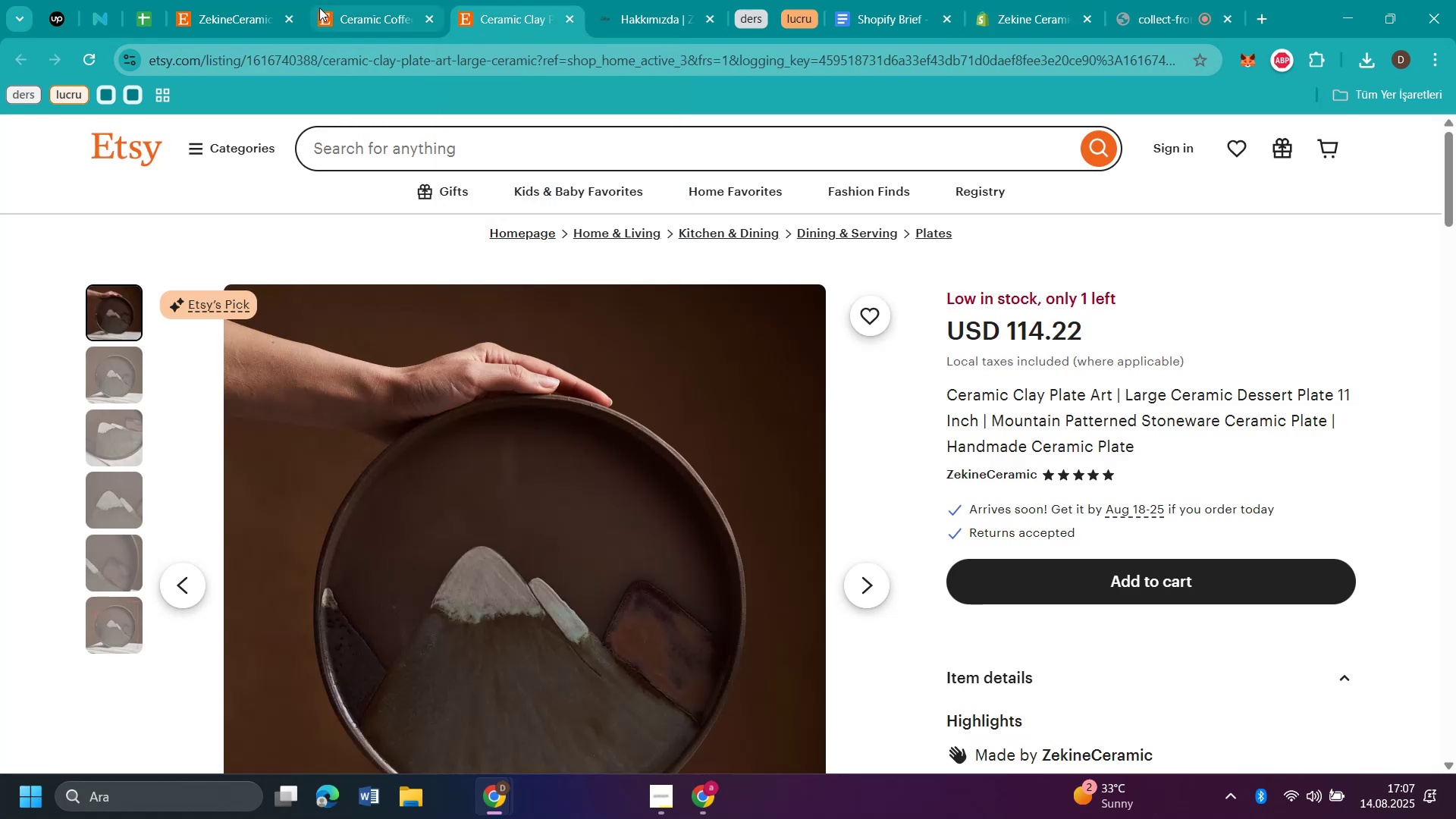 
left_click([388, 16])
 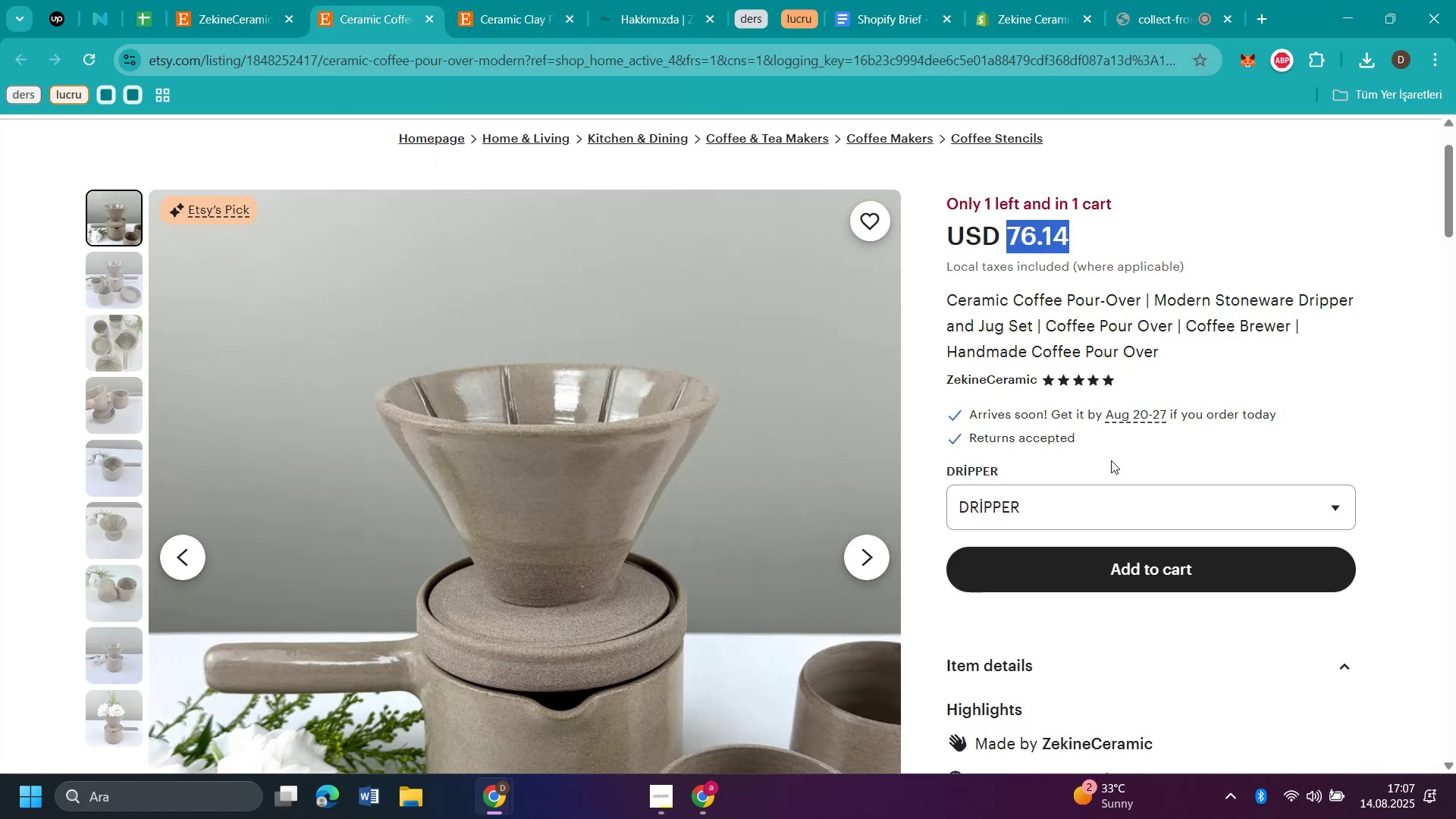 
left_click([1093, 504])
 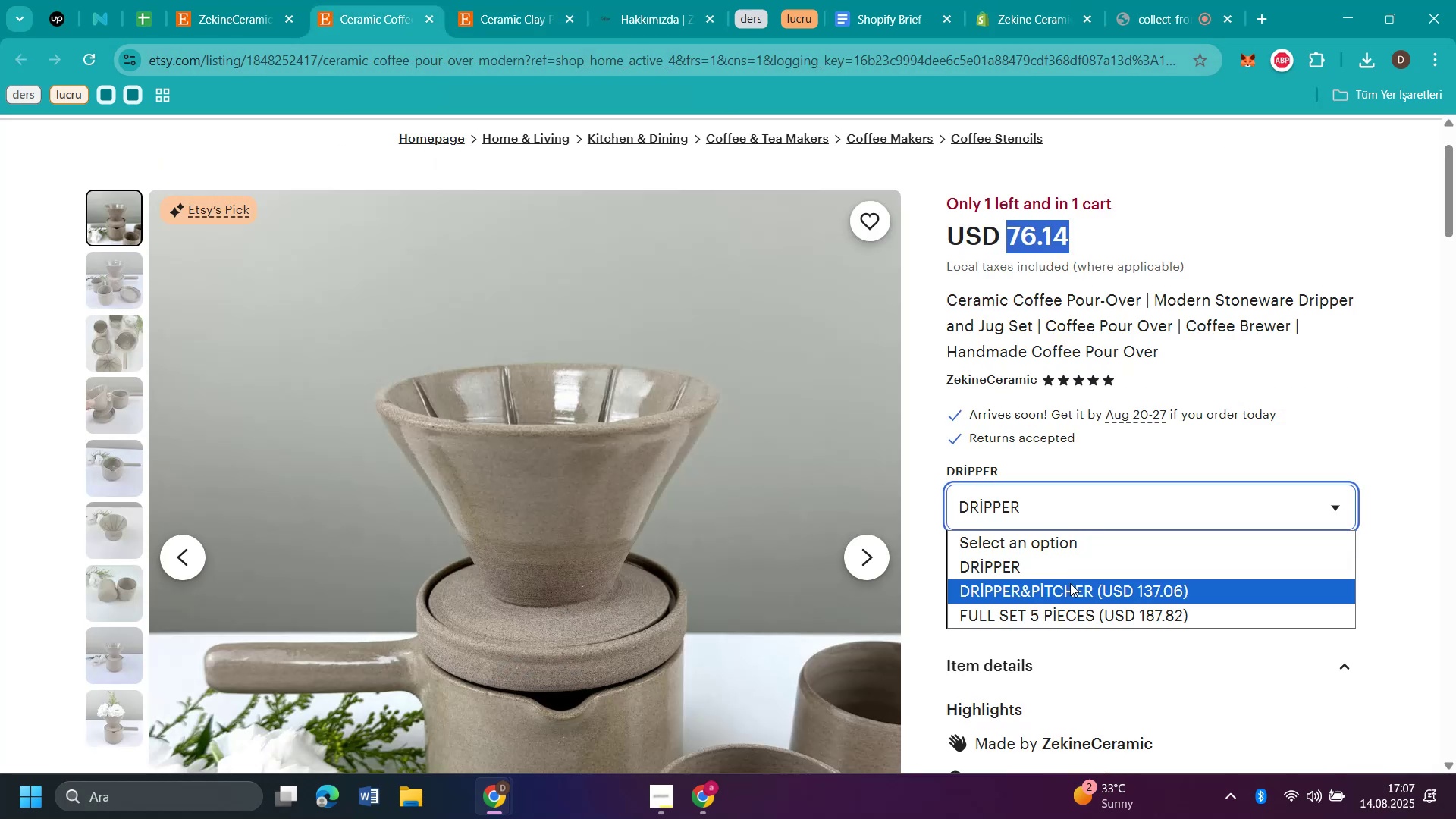 
left_click([1075, 587])
 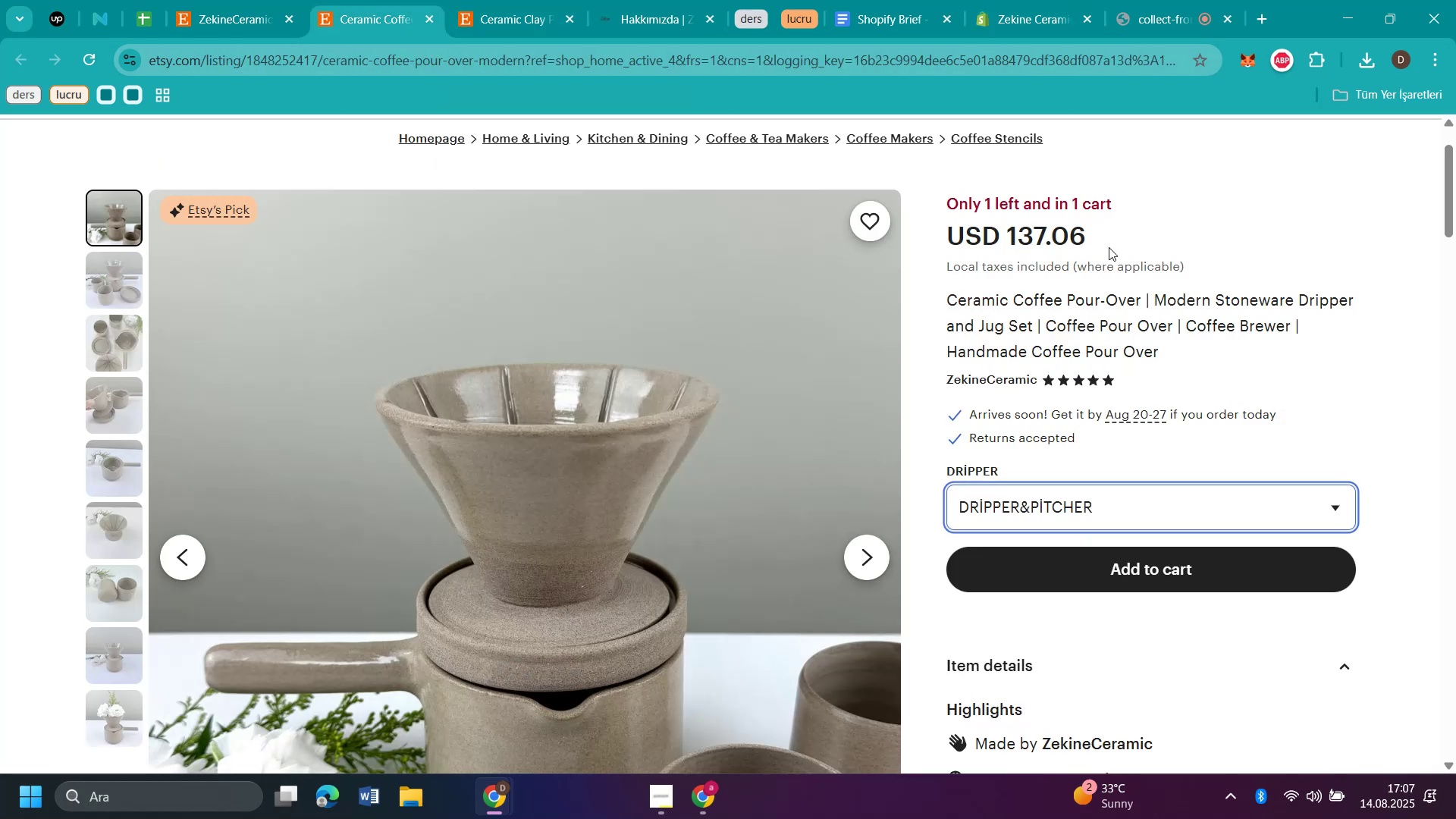 
left_click_drag(start_coordinate=[1109, 228], to_coordinate=[1014, 249])
 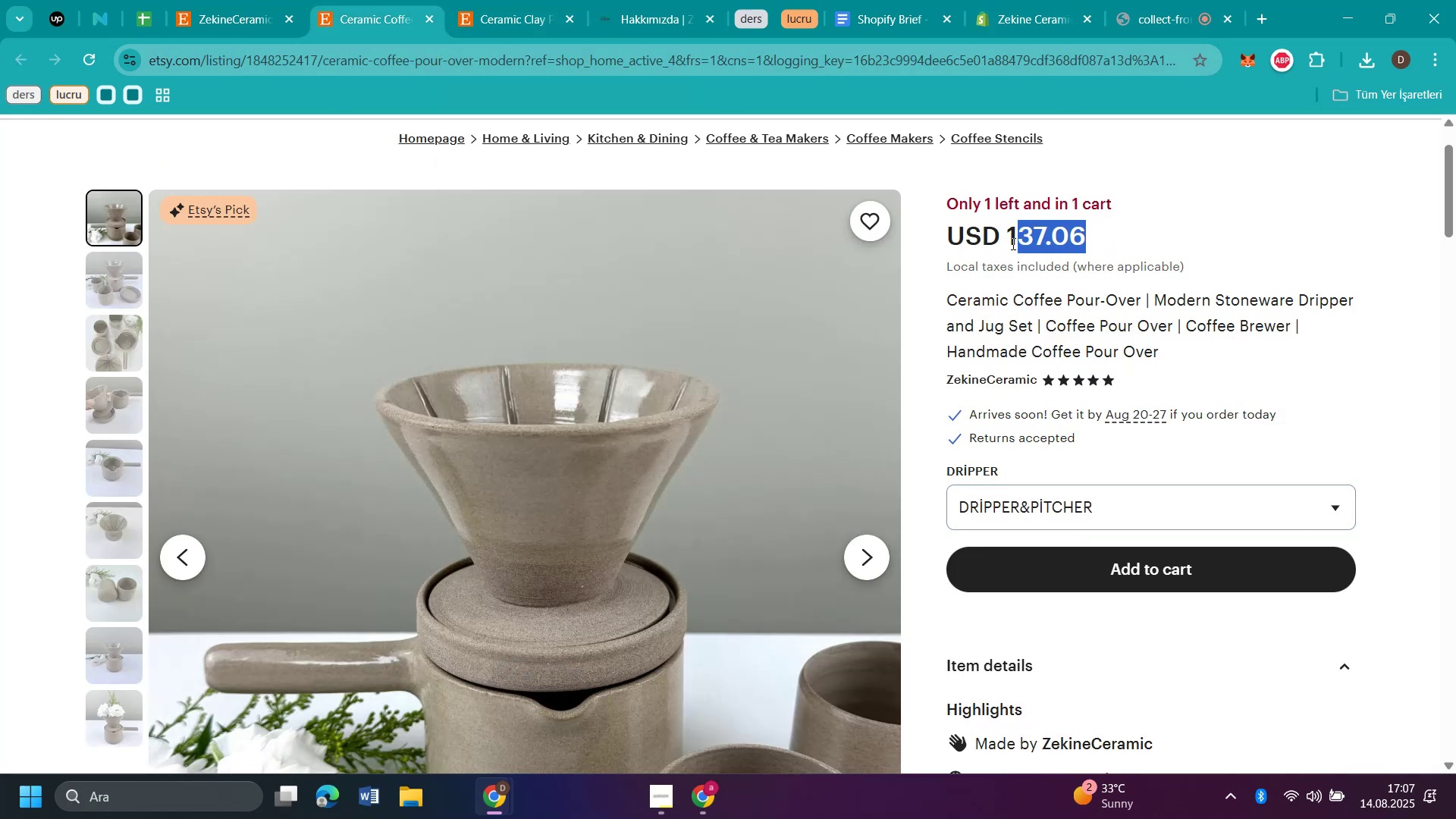 
left_click([1003, 239])
 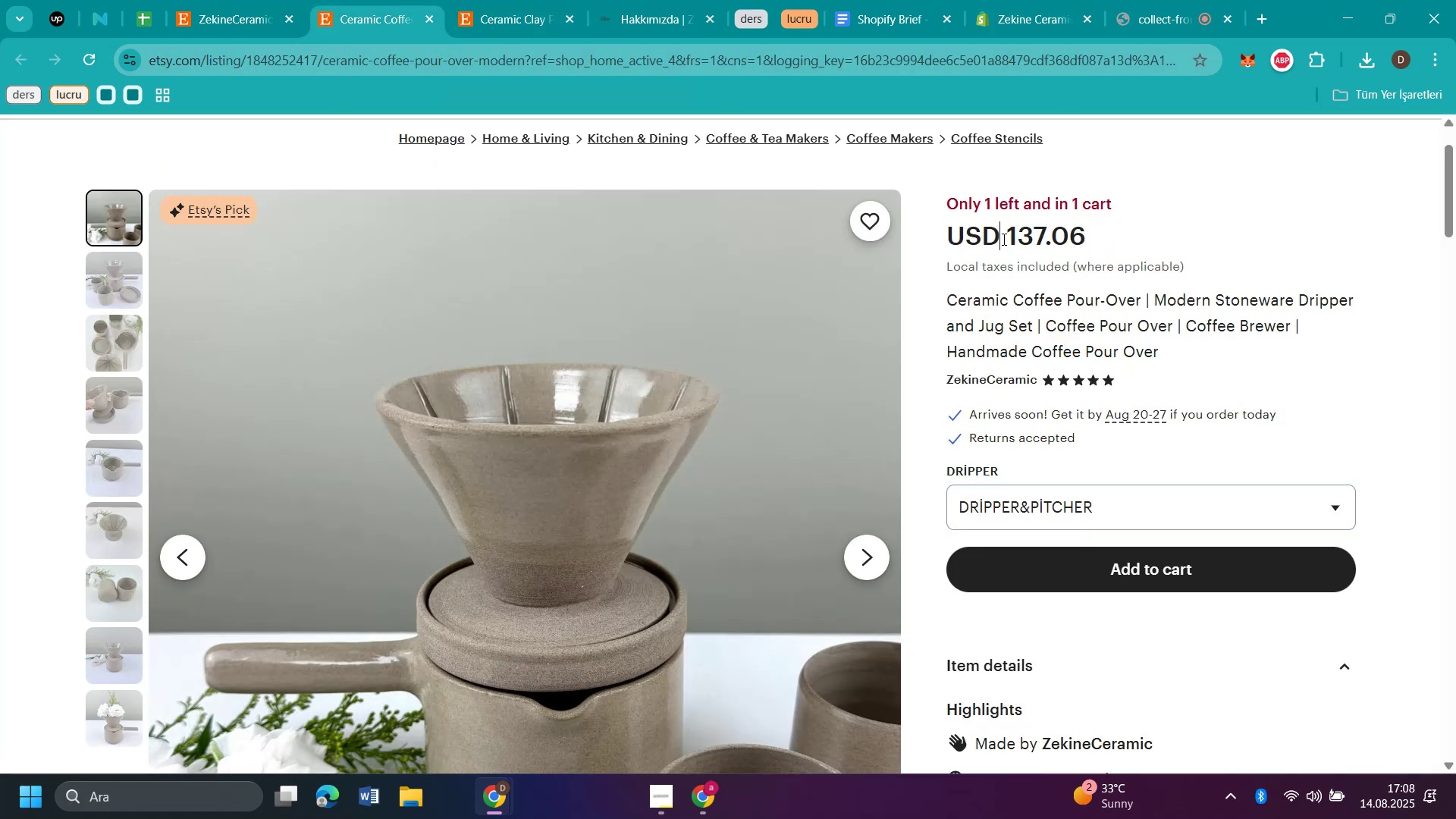 
left_click_drag(start_coordinate=[1003, 239], to_coordinate=[1066, 243])
 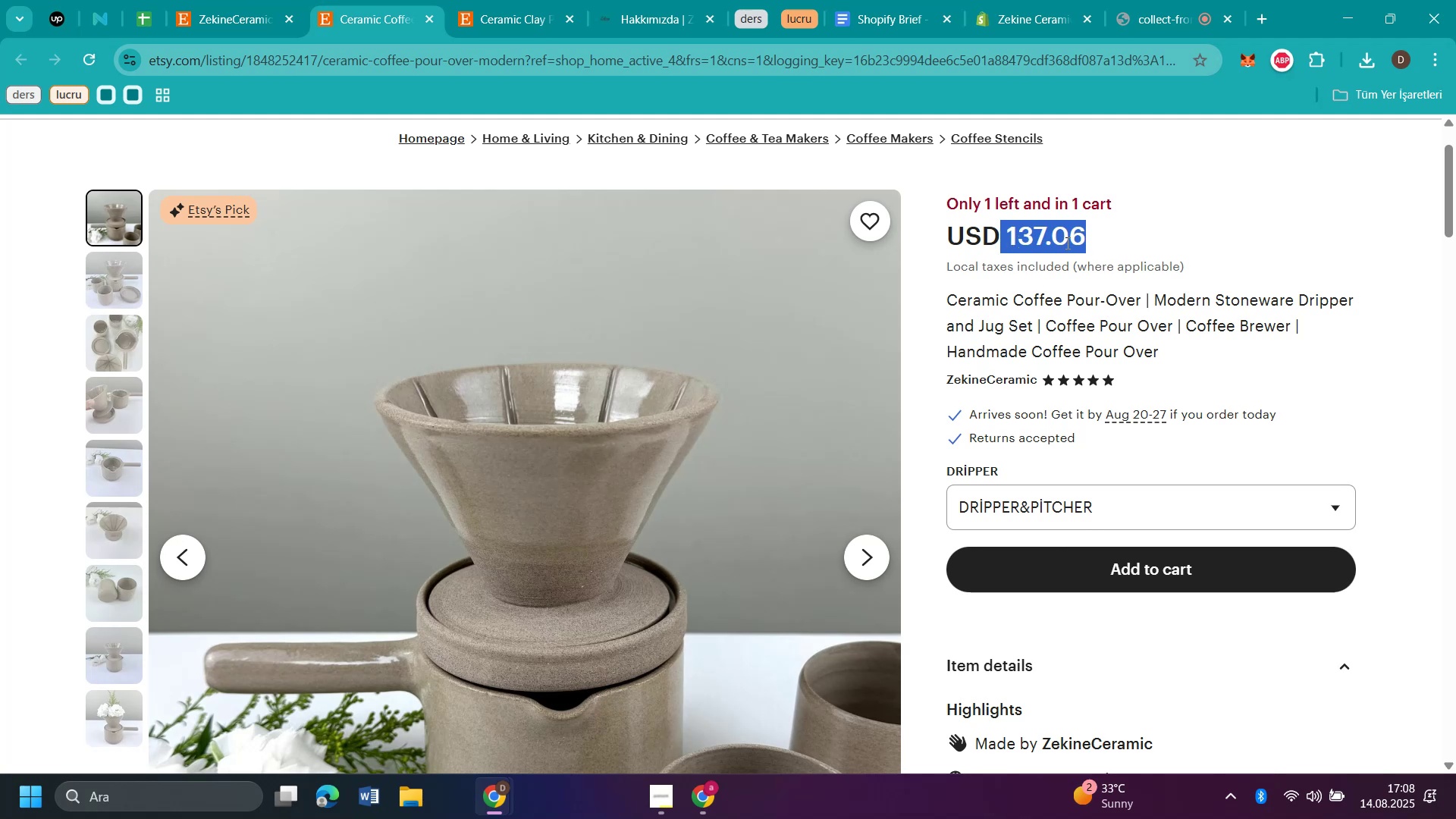 
key(Control+C)
 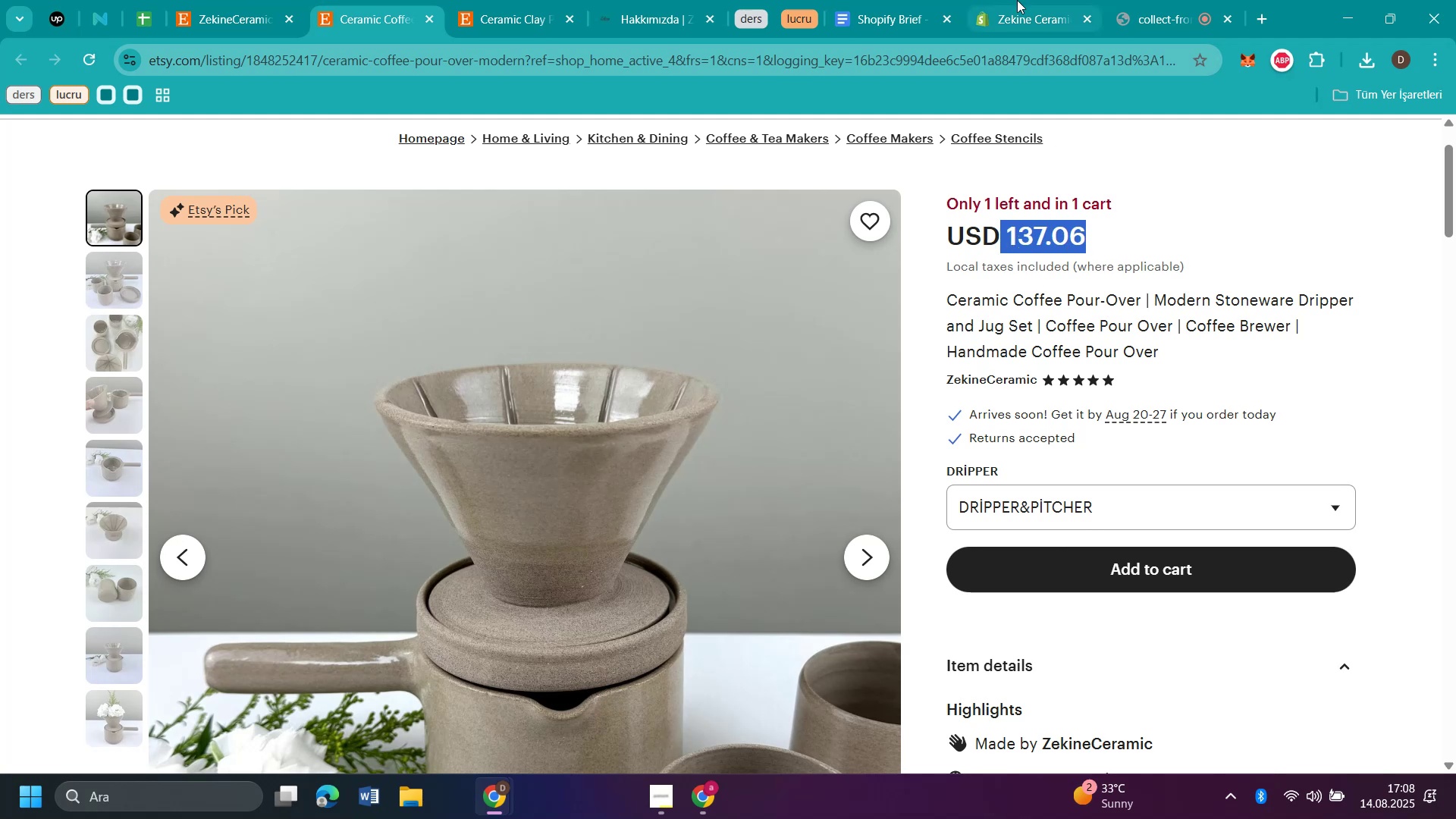 
left_click([1018, 15])
 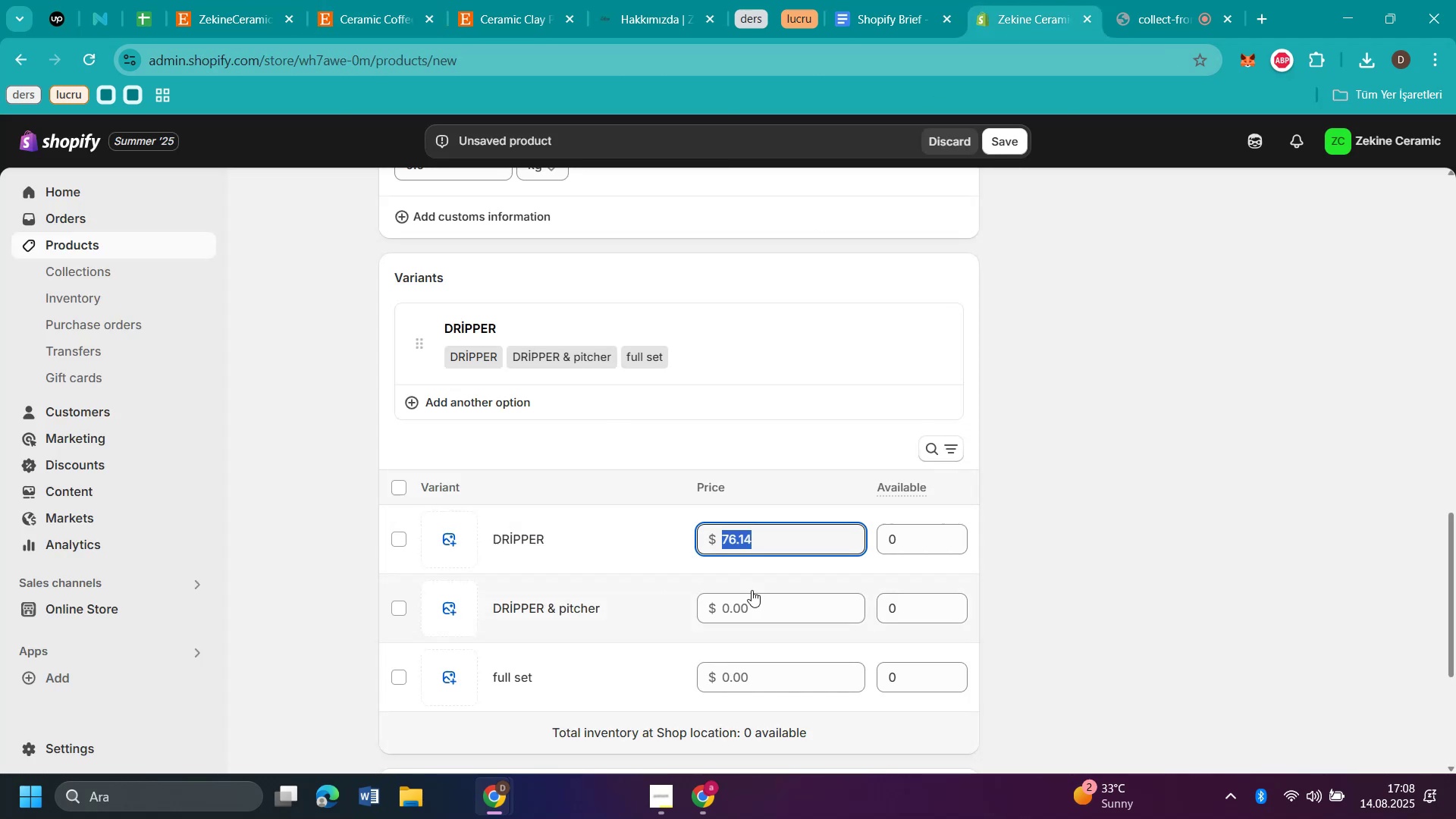 
left_click([761, 605])
 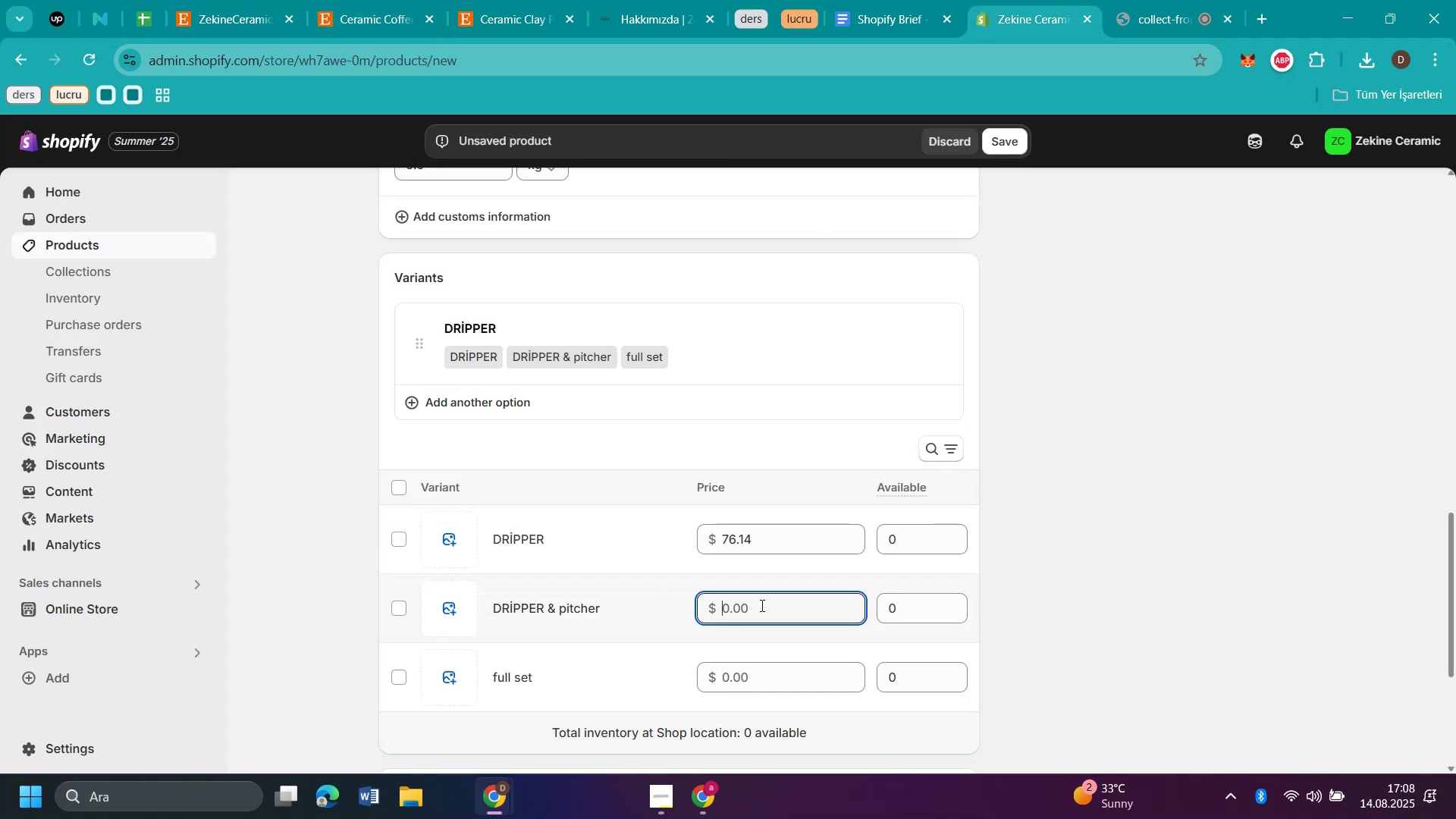 
key(Control+V)
 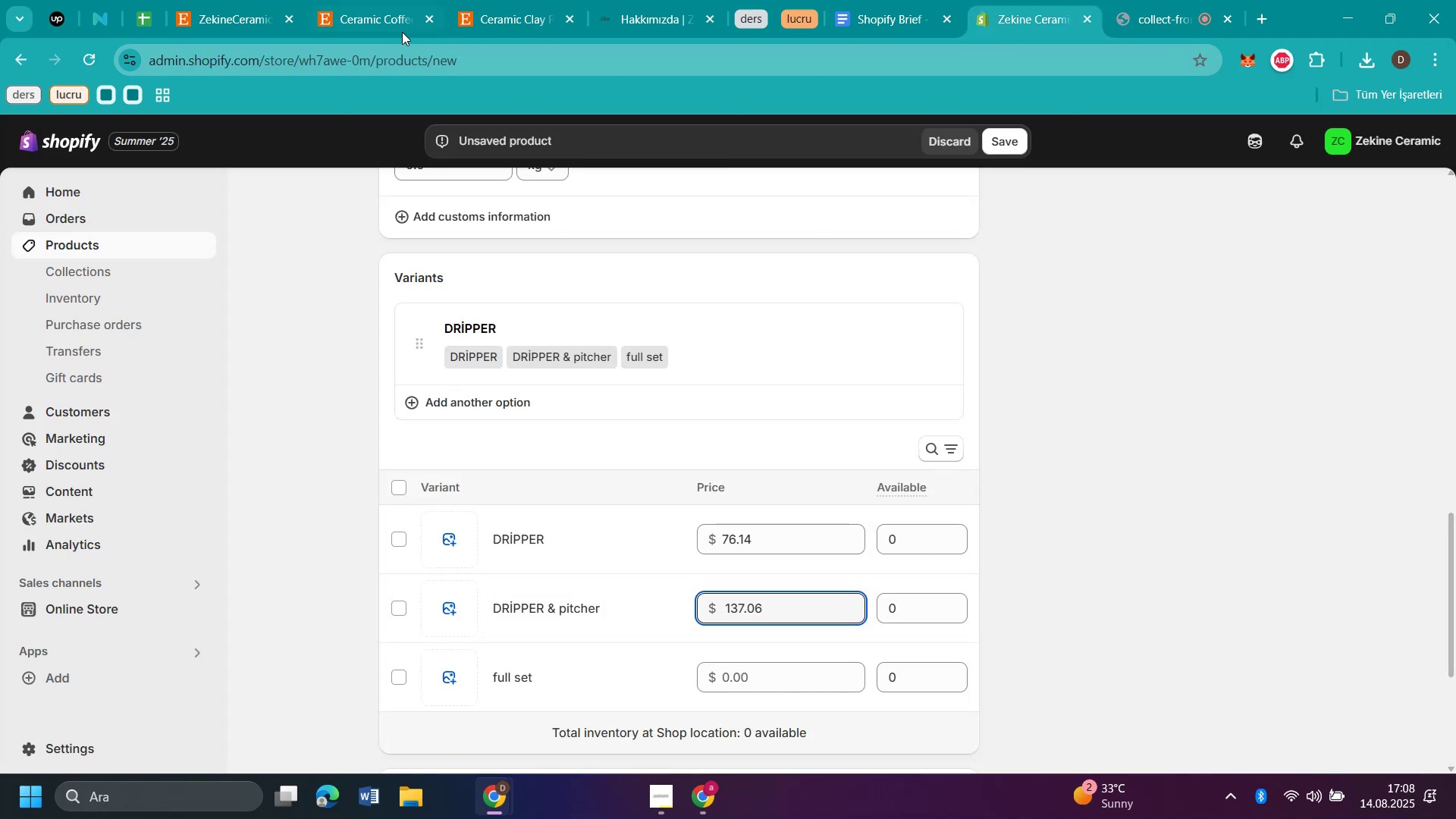 
left_click([384, 21])
 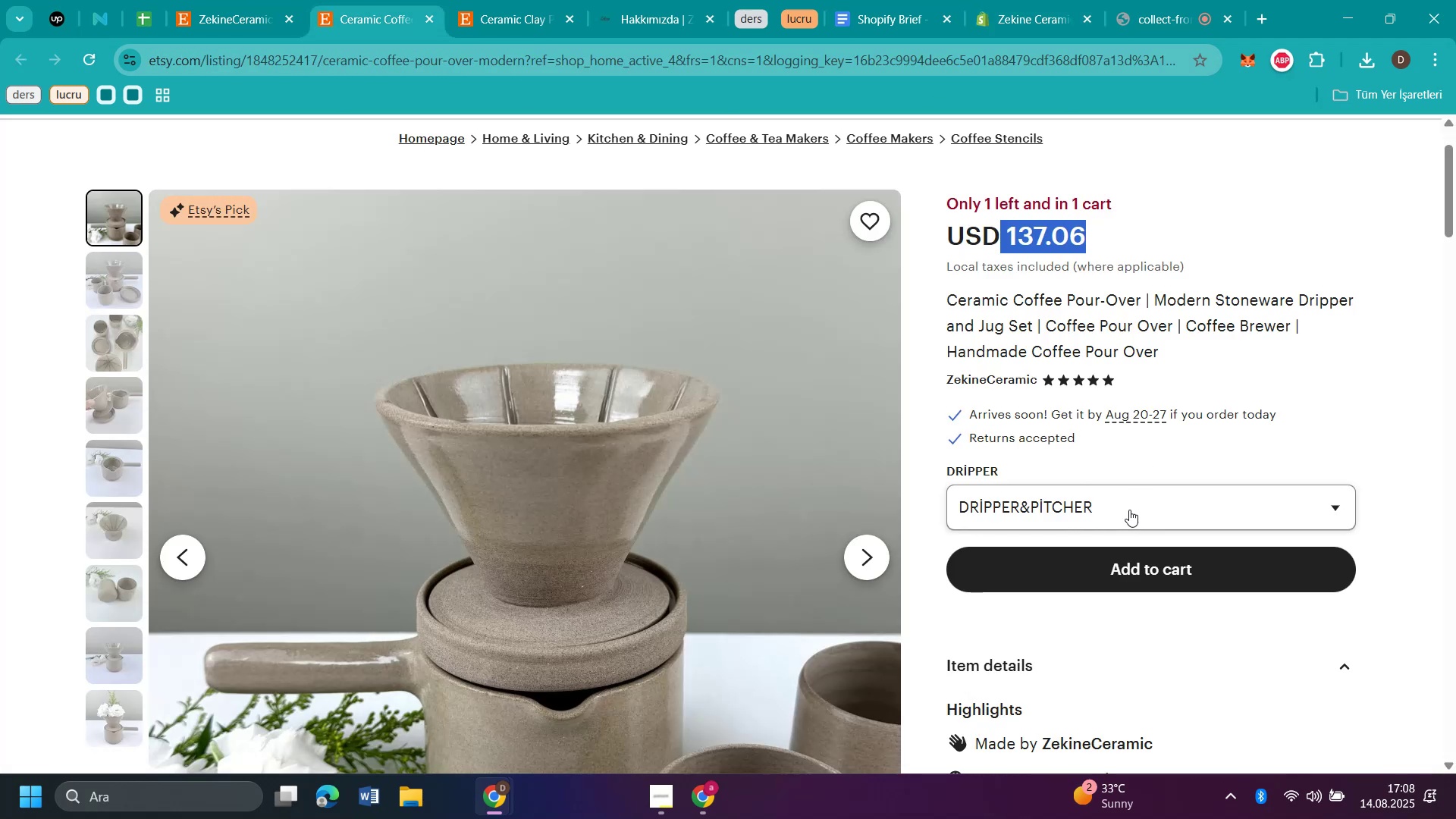 
left_click([1121, 509])
 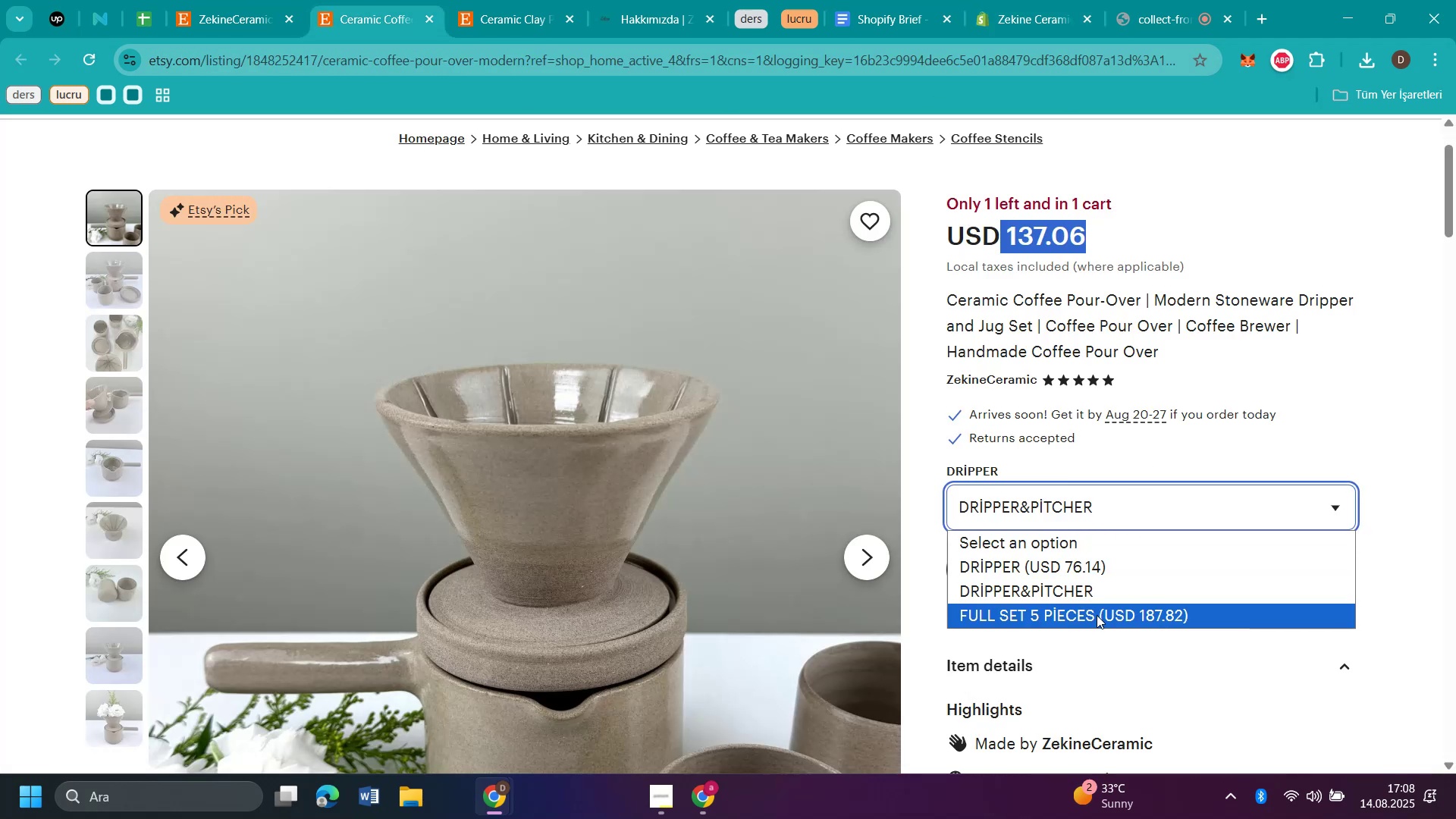 
left_click([1095, 614])
 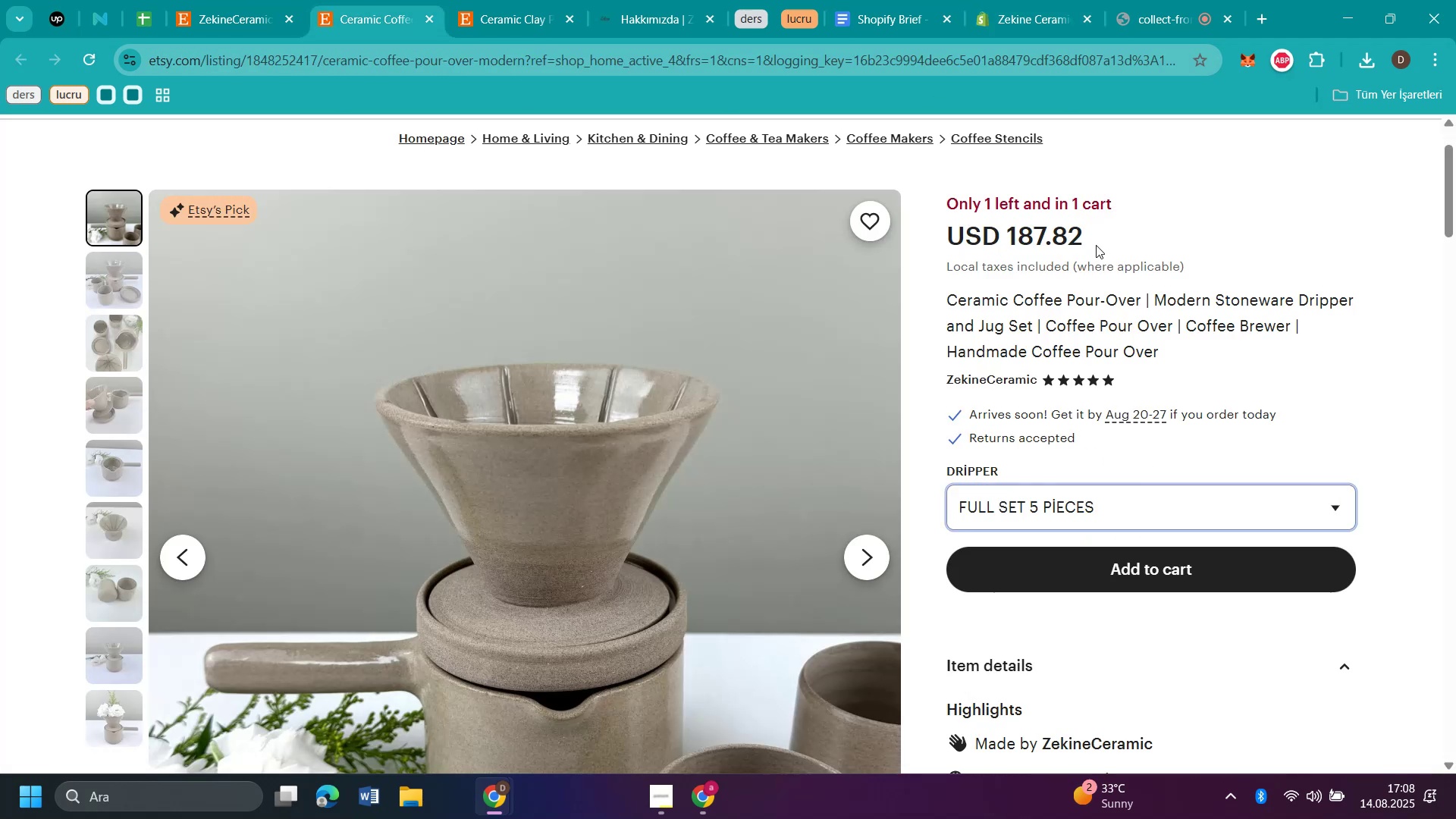 
left_click_drag(start_coordinate=[1105, 234], to_coordinate=[1010, 251])
 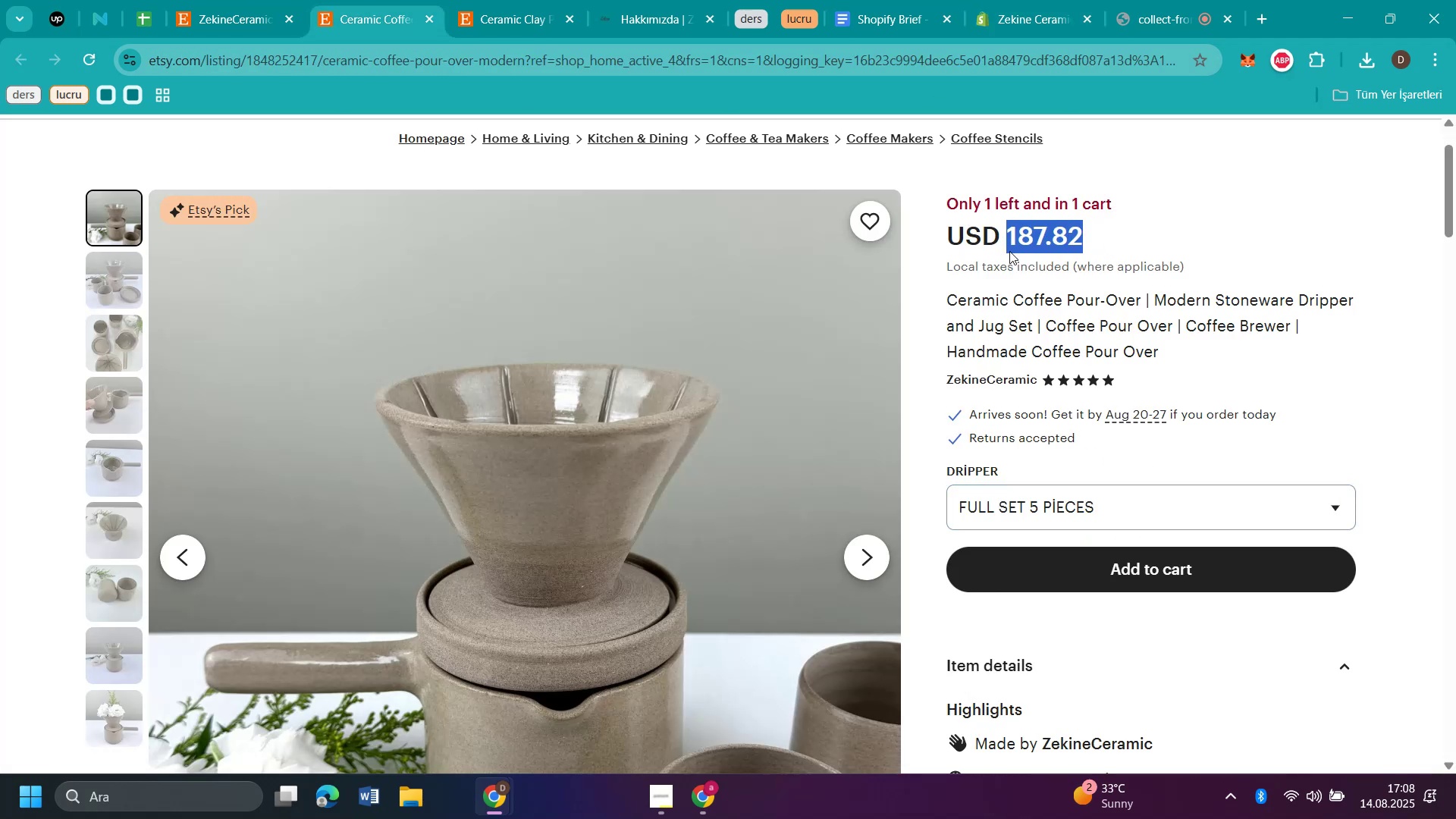 
key(Control+C)
 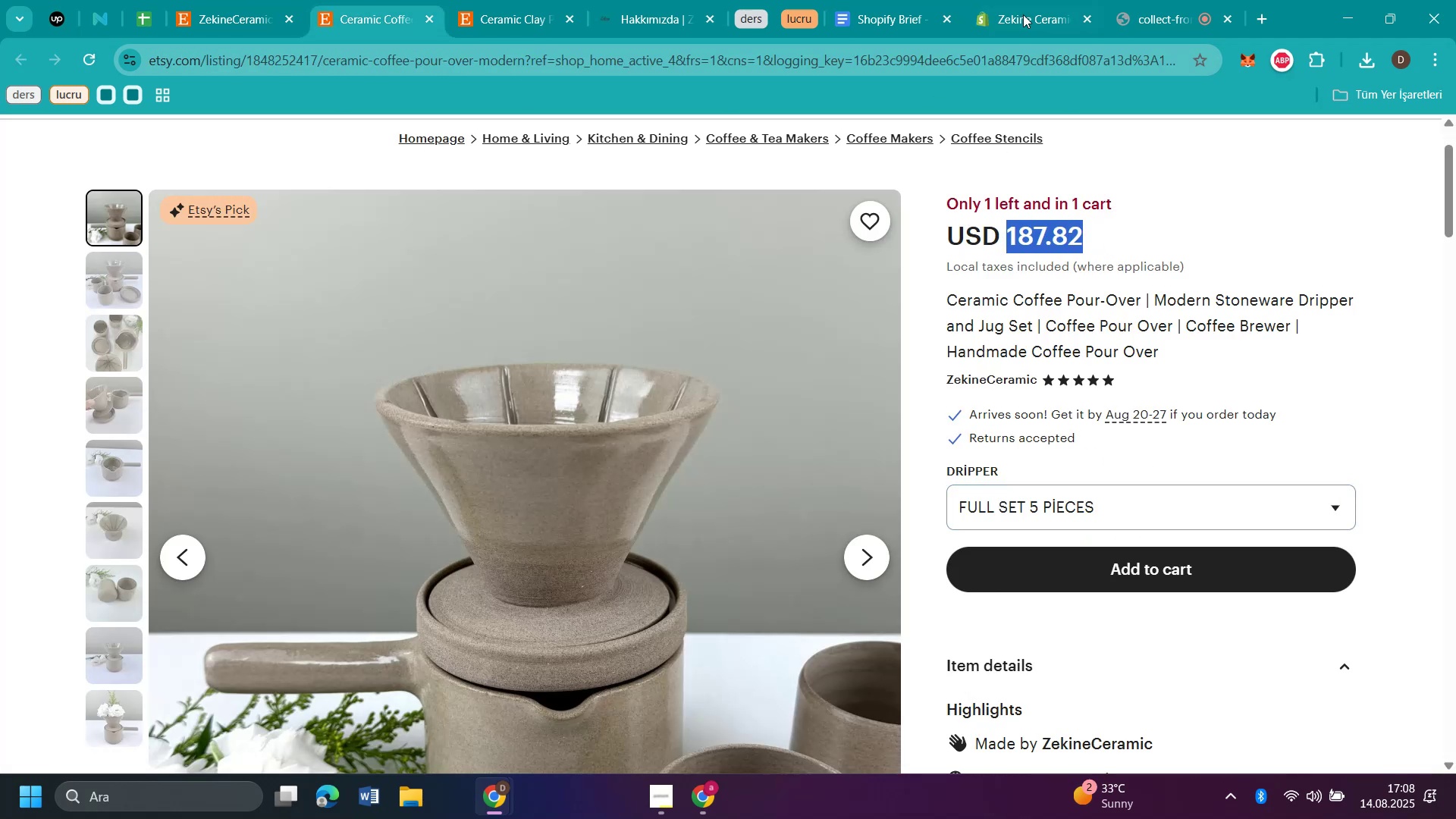 
left_click([1016, 12])
 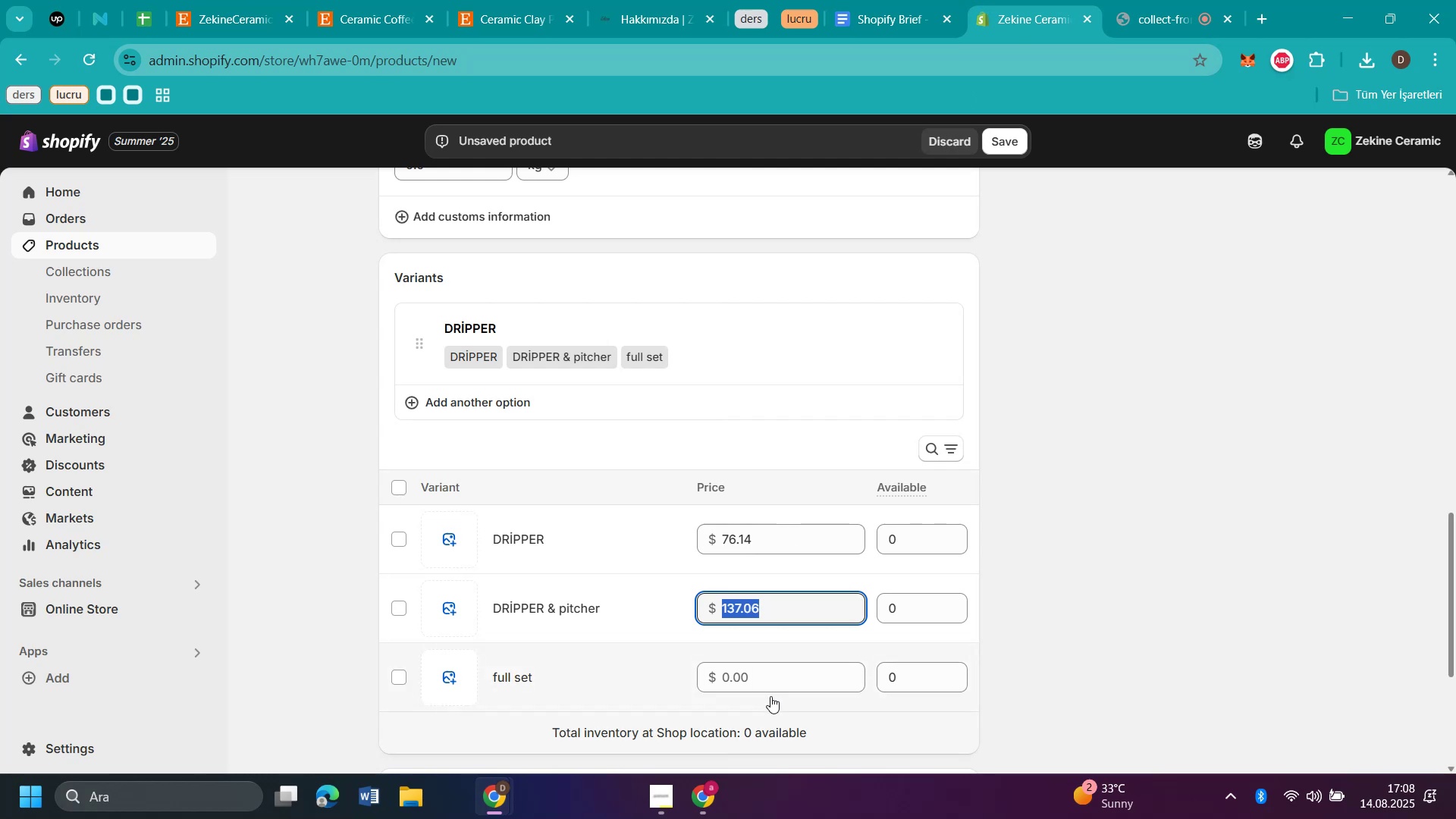 
left_click([766, 682])
 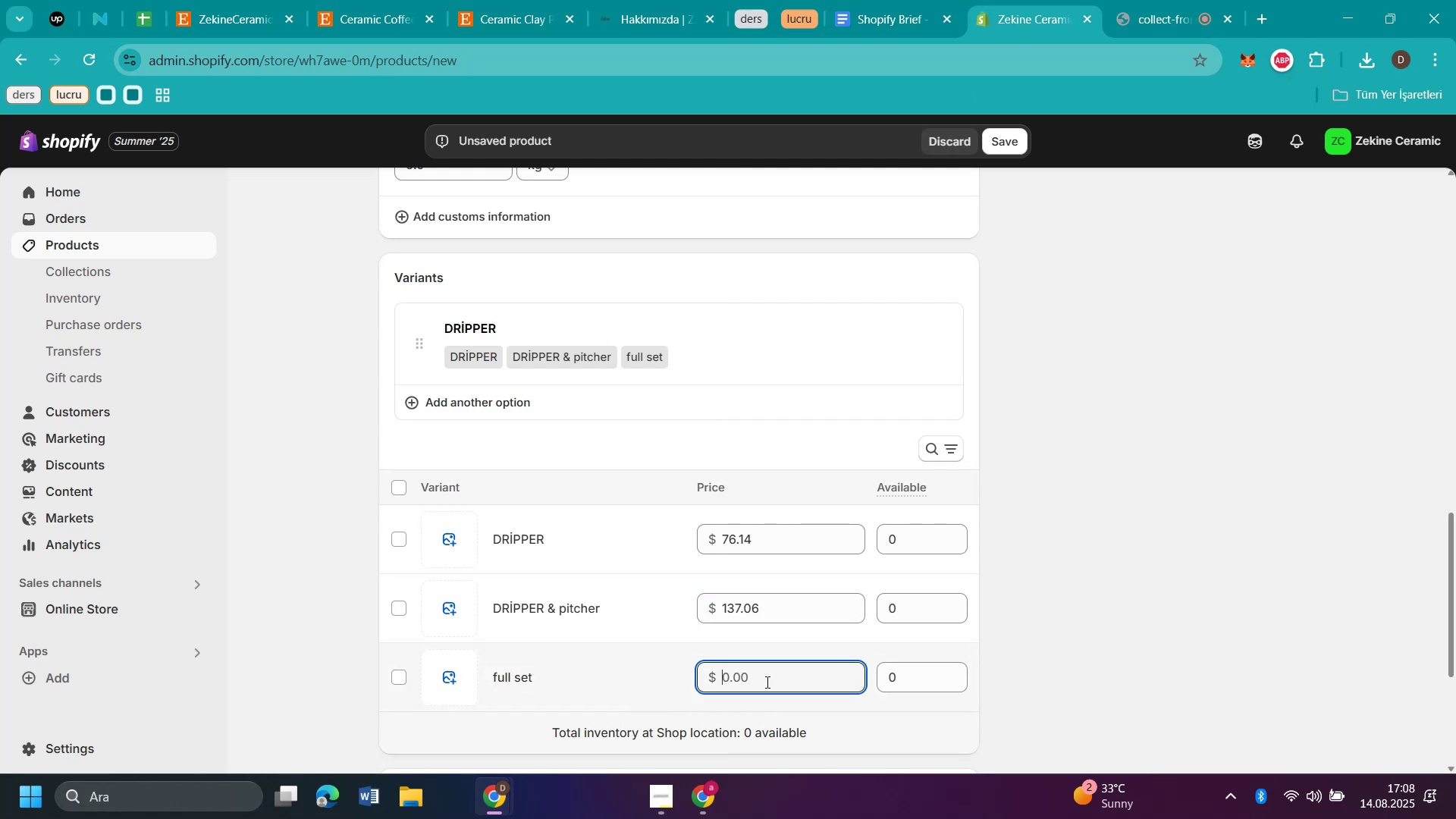 
key(Control+V)
 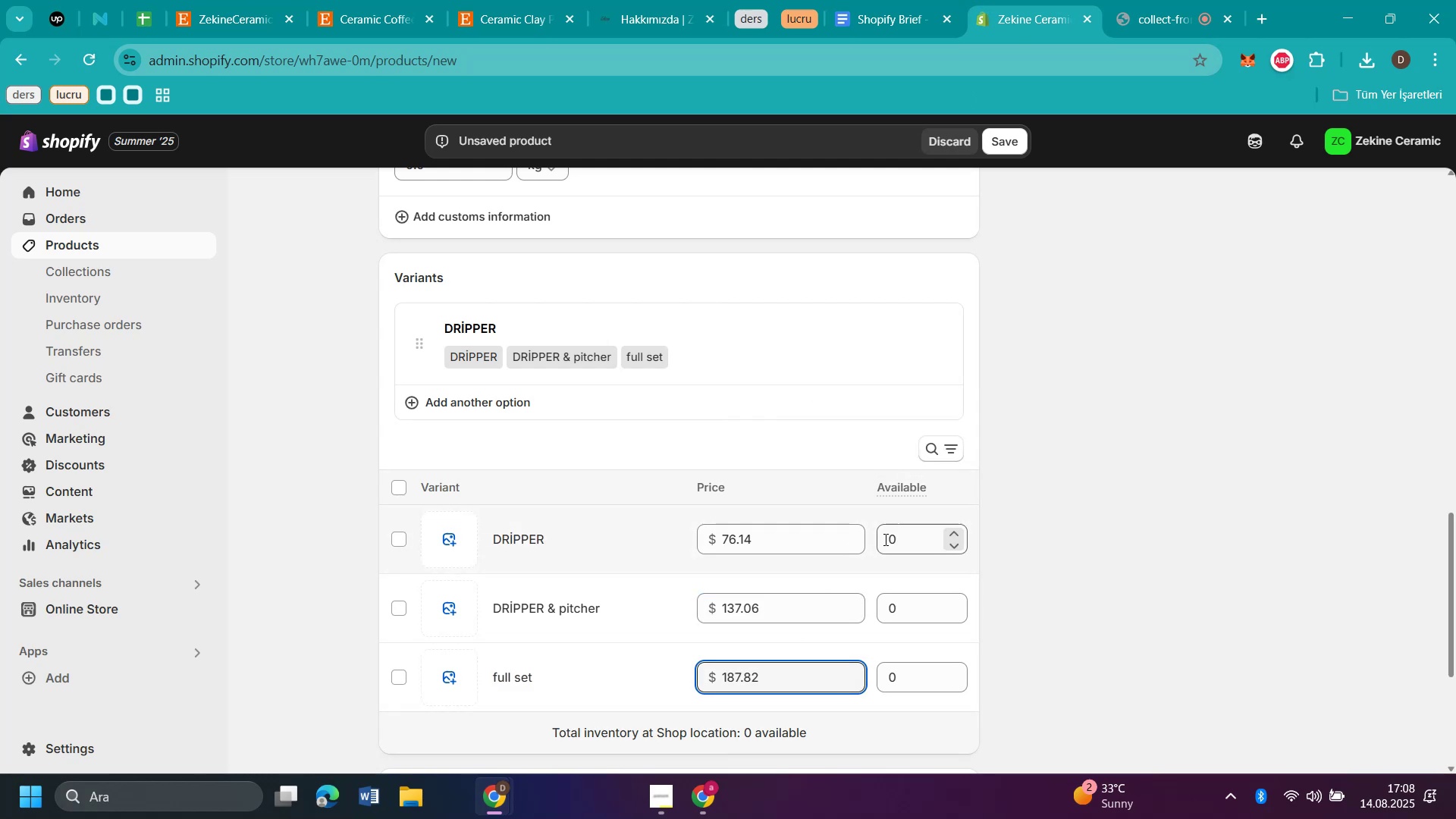 
left_click([905, 548])
 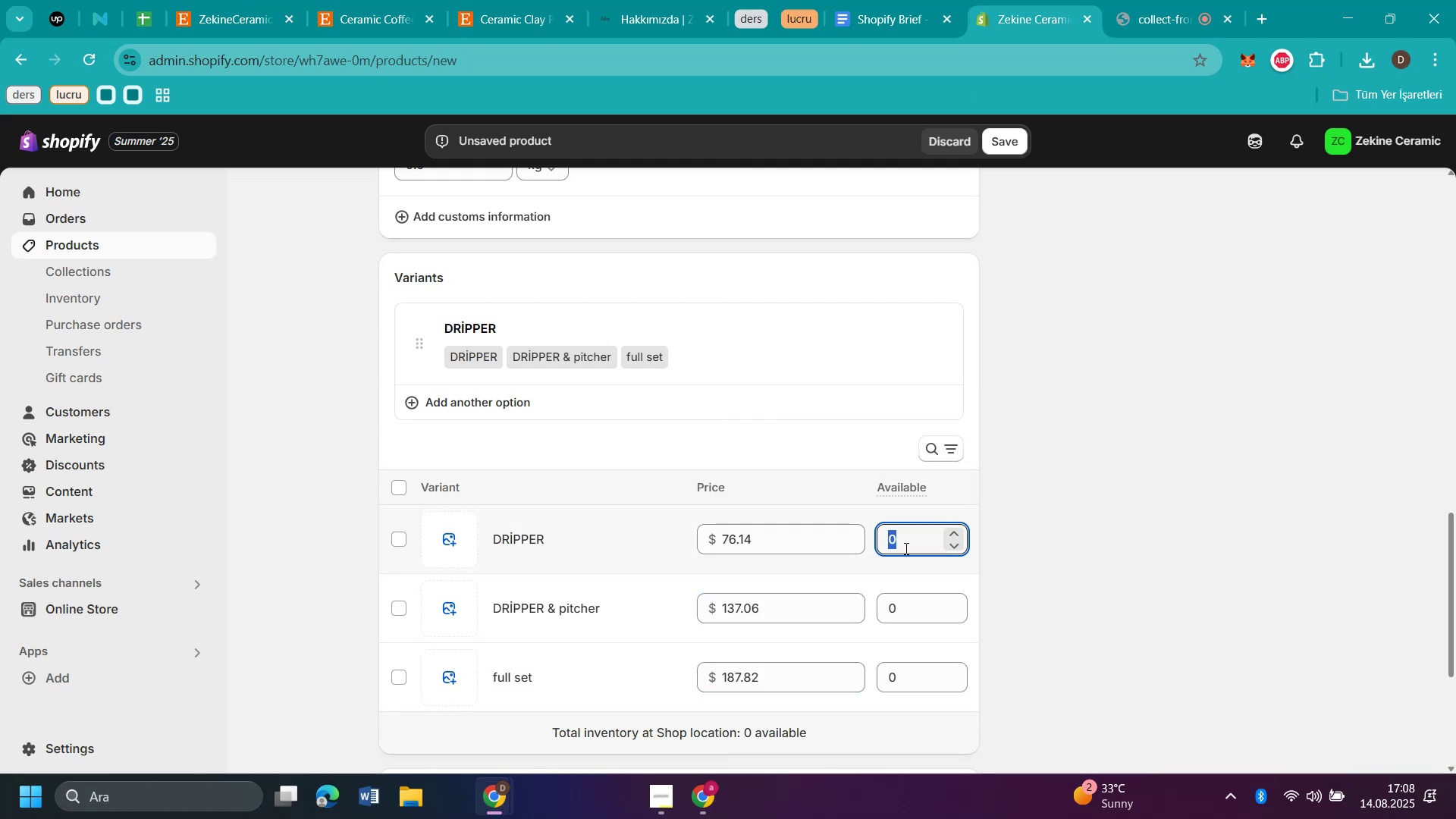 
type(50)
 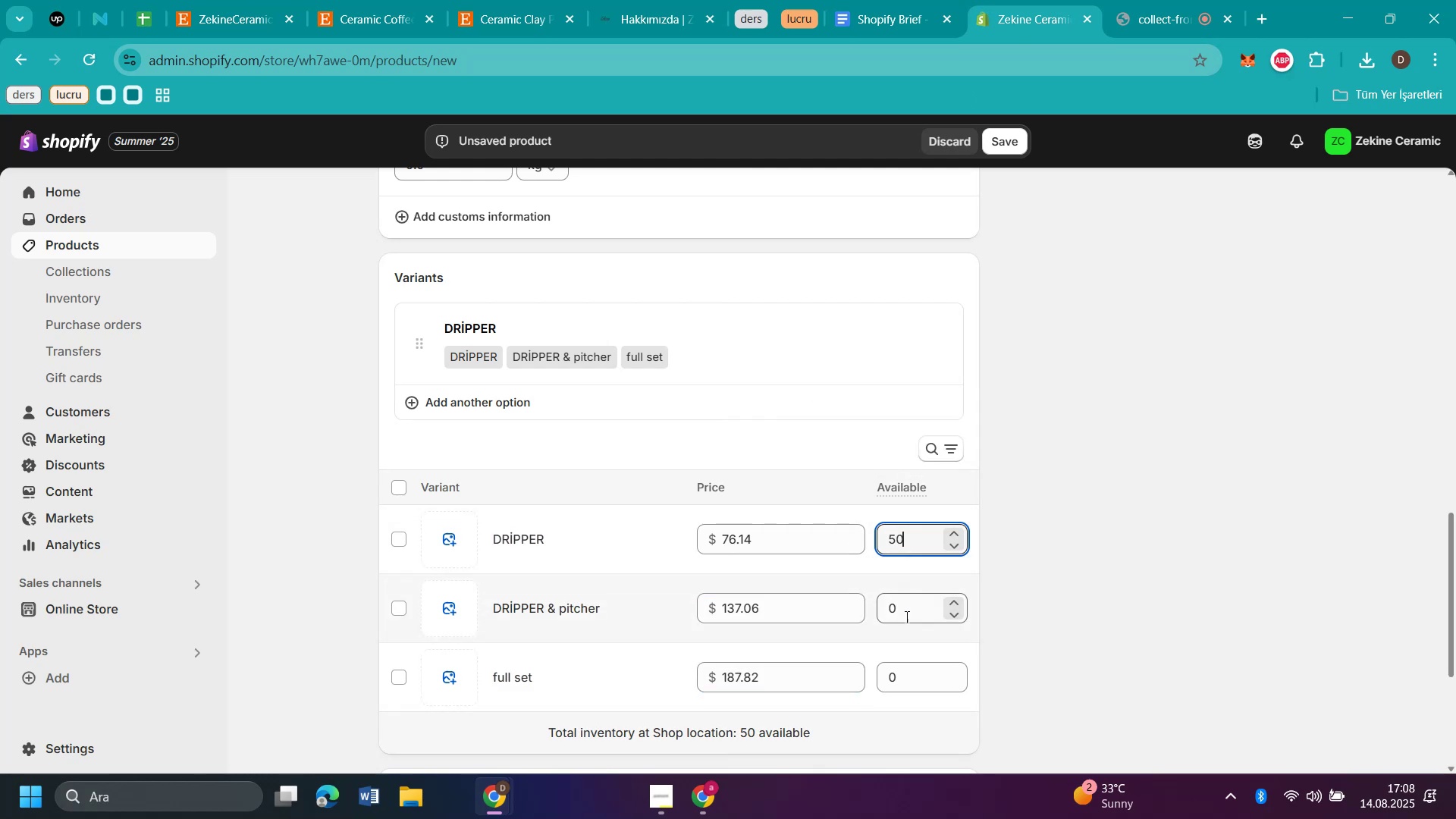 
left_click([905, 617])
 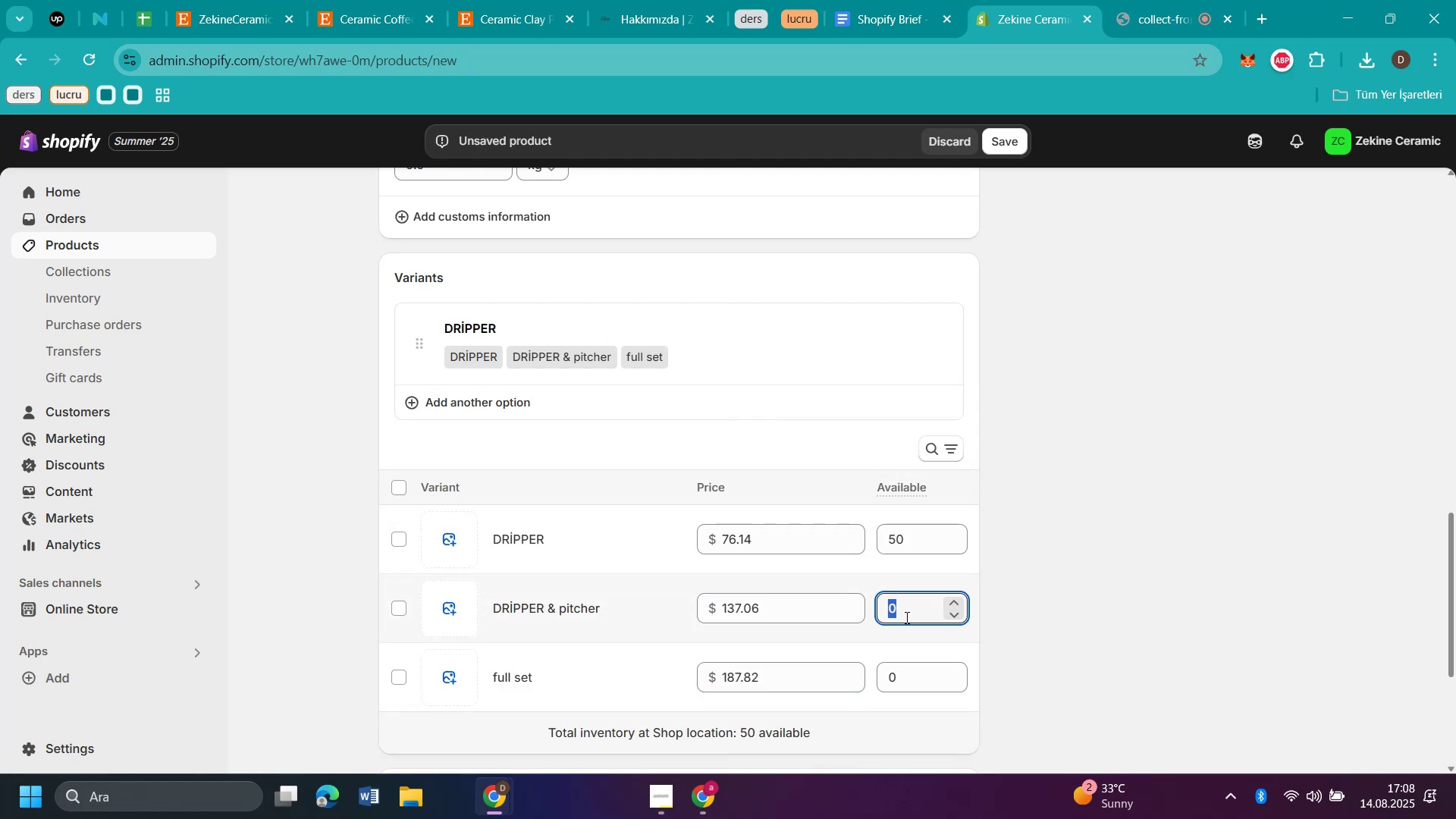 
type(50)
 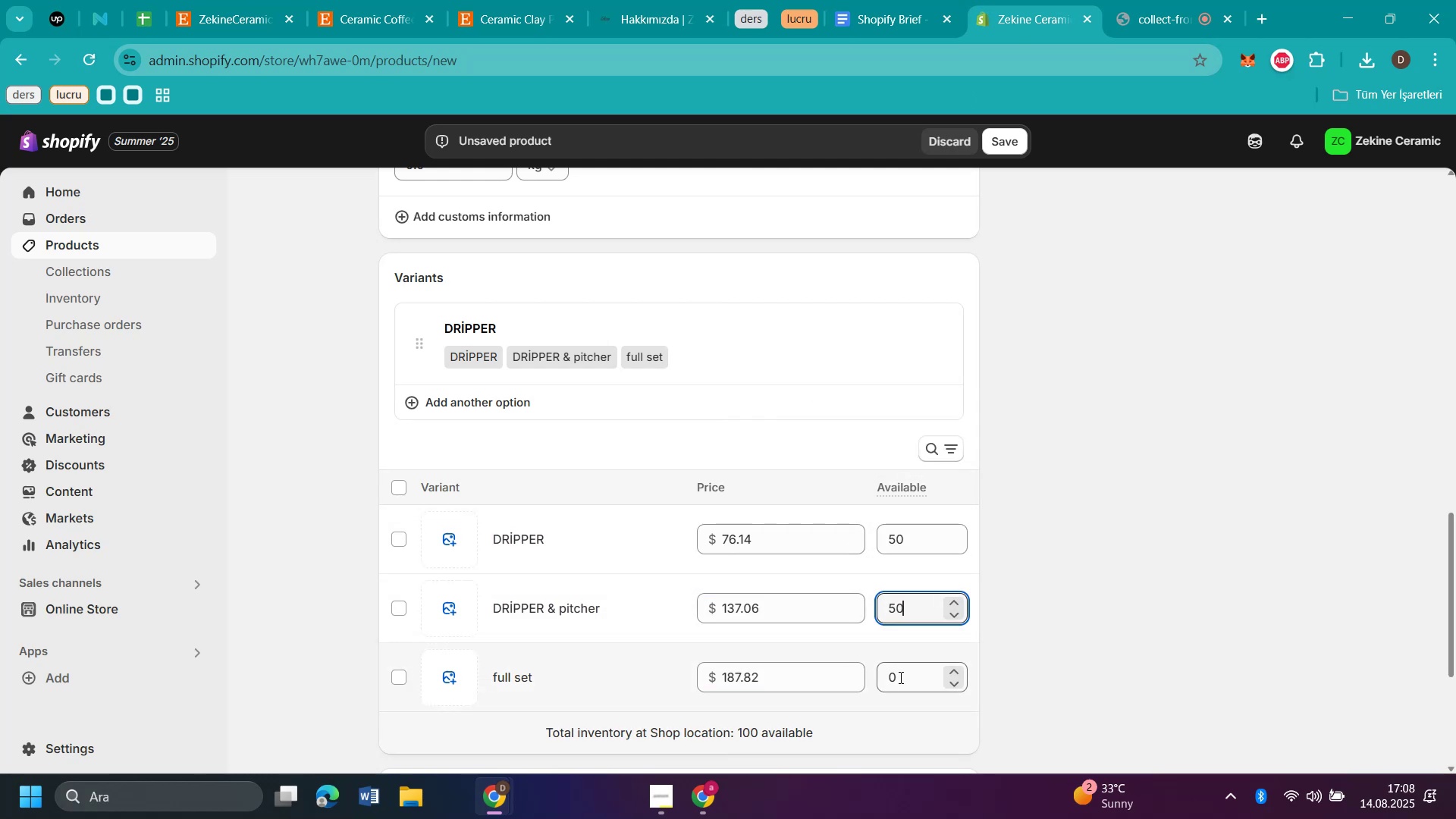 
left_click([900, 679])
 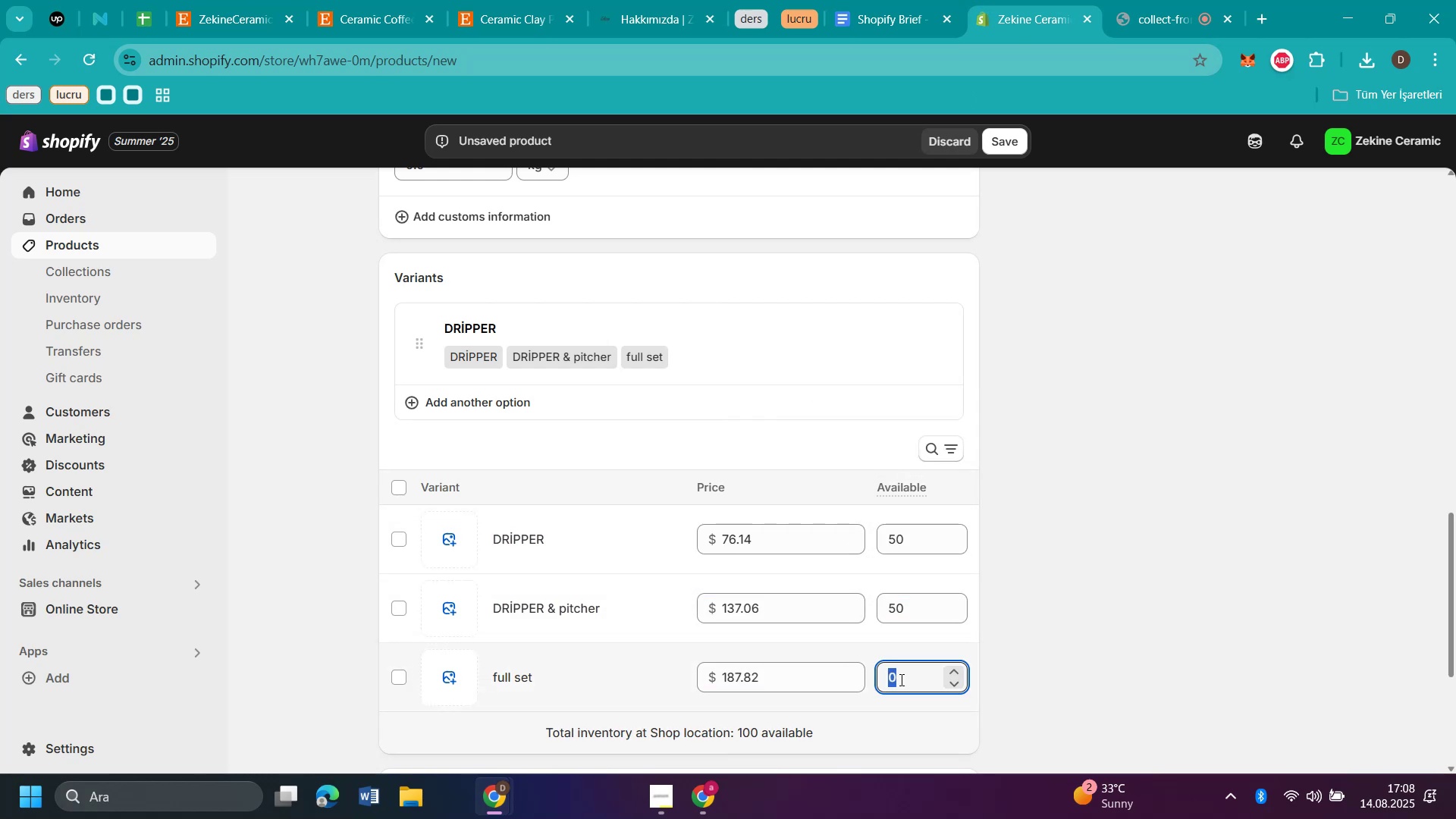 
type(50)
 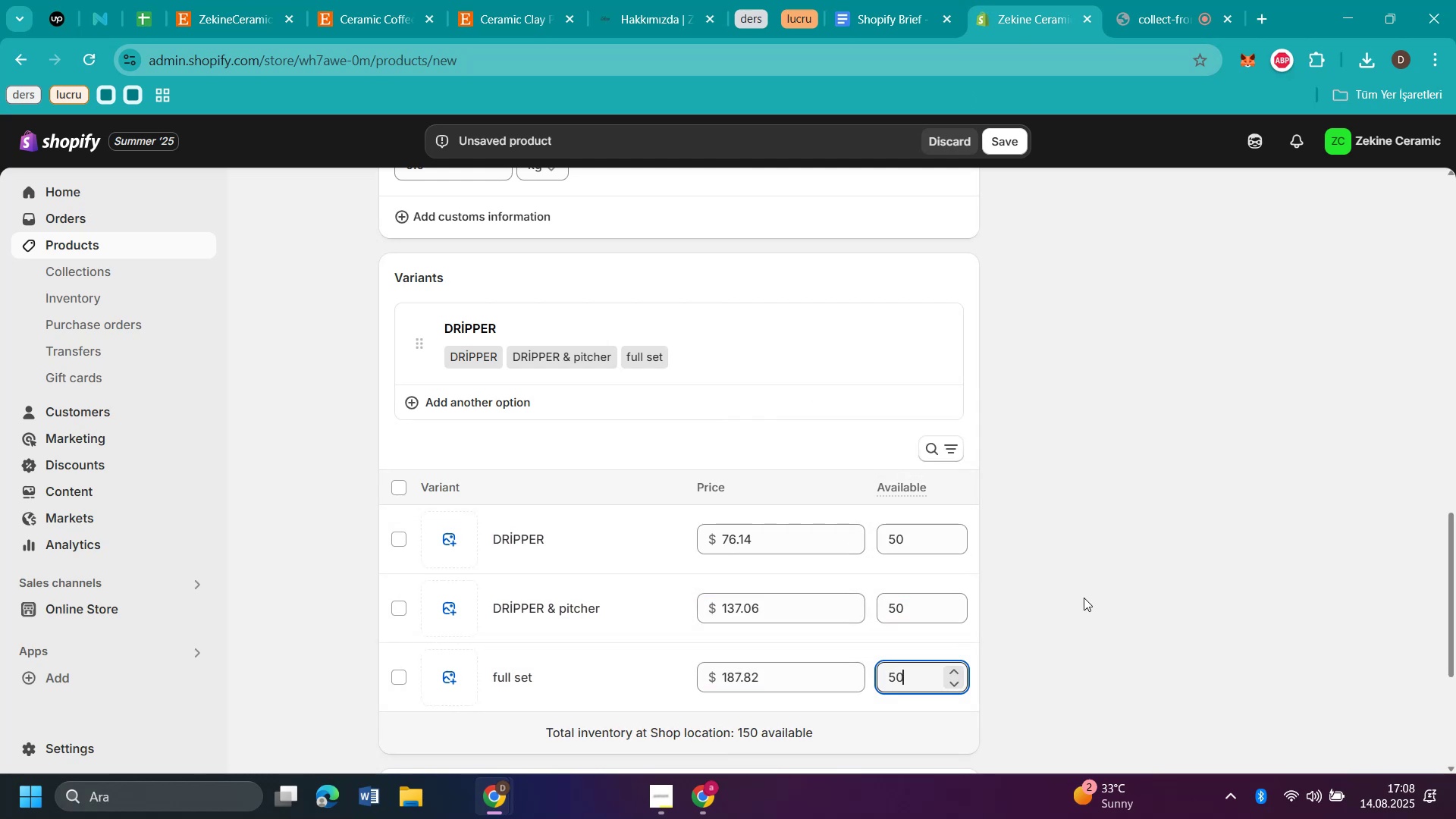 
left_click([1079, 596])
 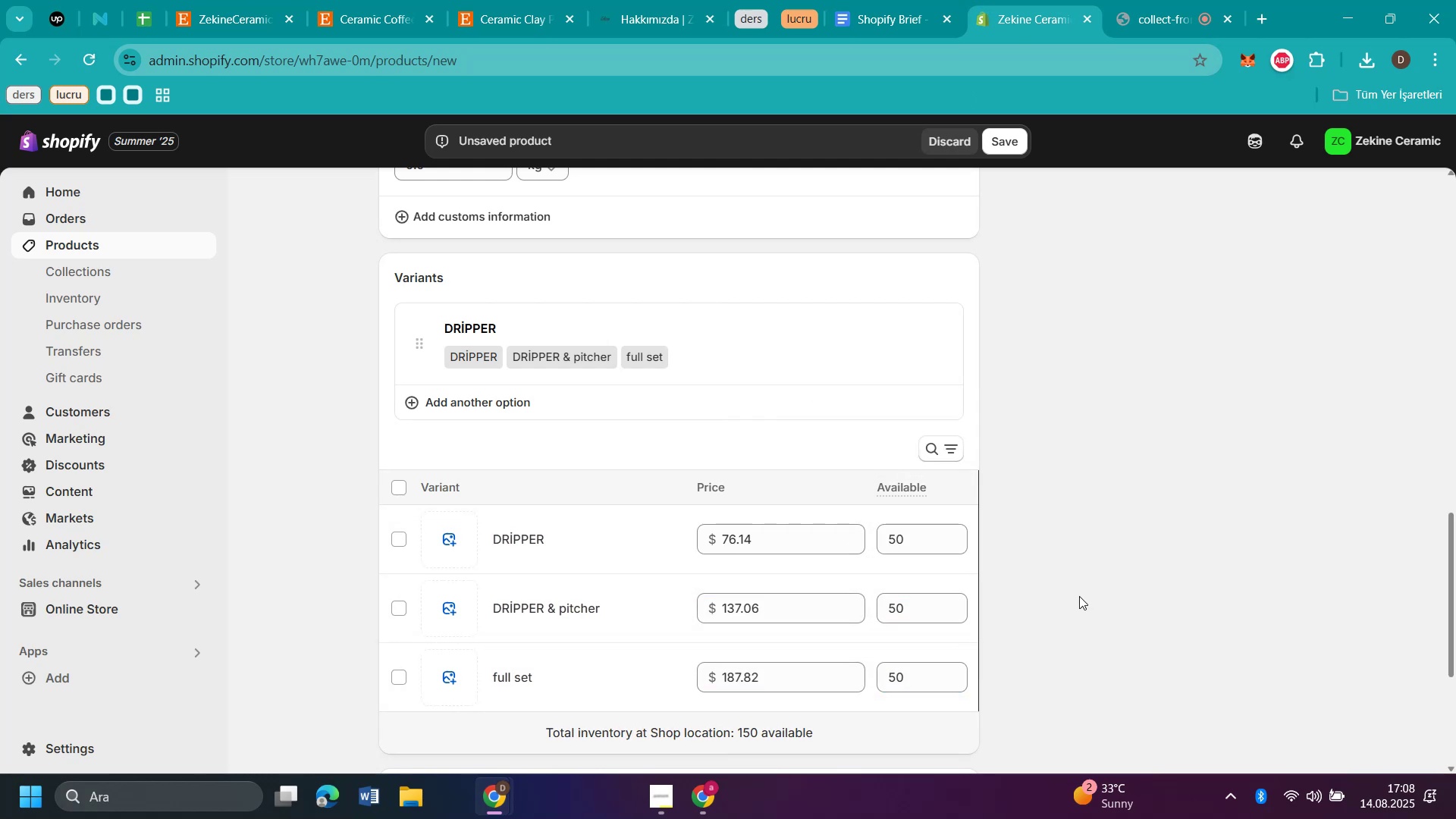 
scroll: coordinate [1086, 598], scroll_direction: down, amount: 3.0
 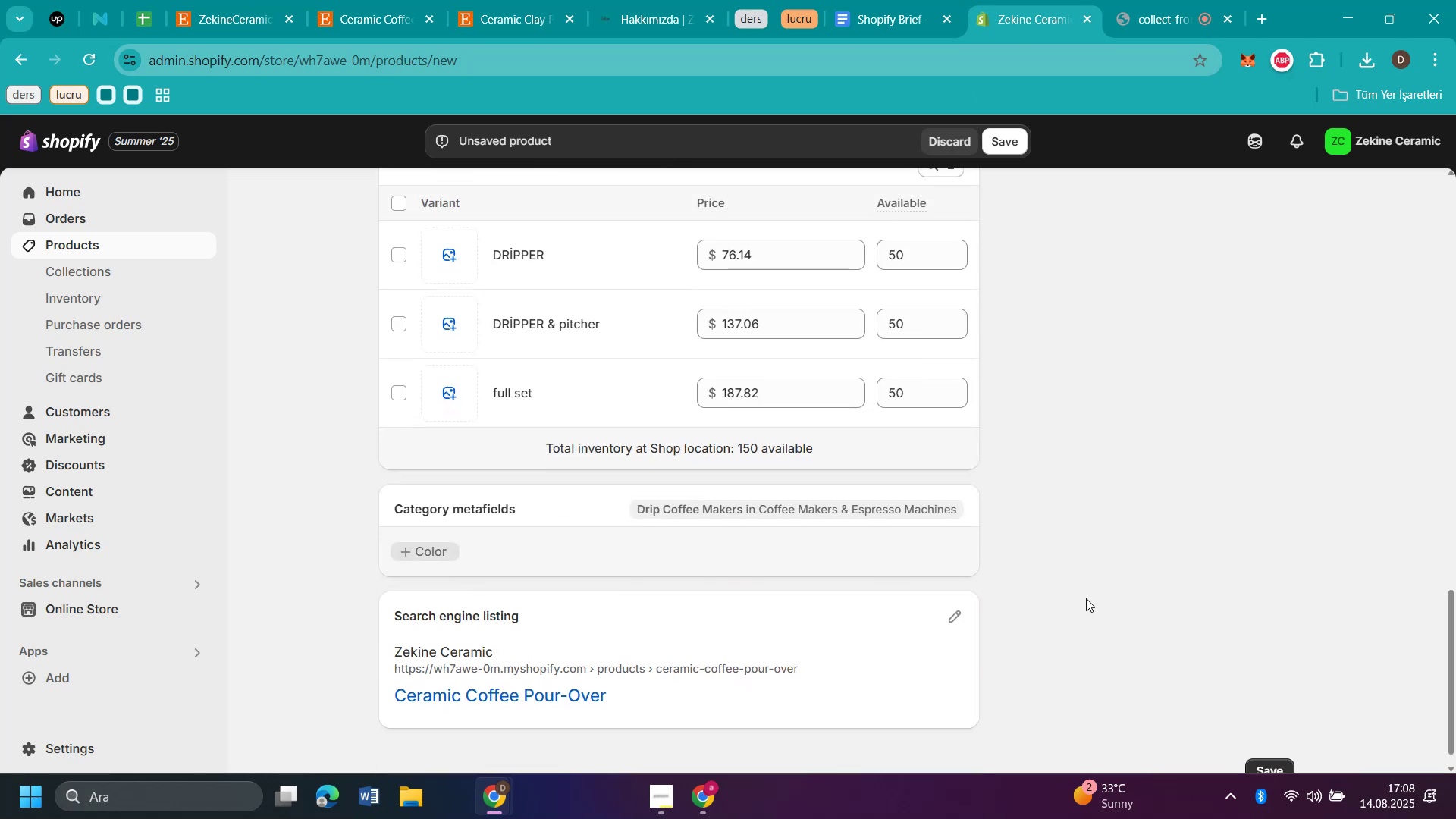 
scroll: coordinate [1028, 514], scroll_direction: up, amount: 14.0
 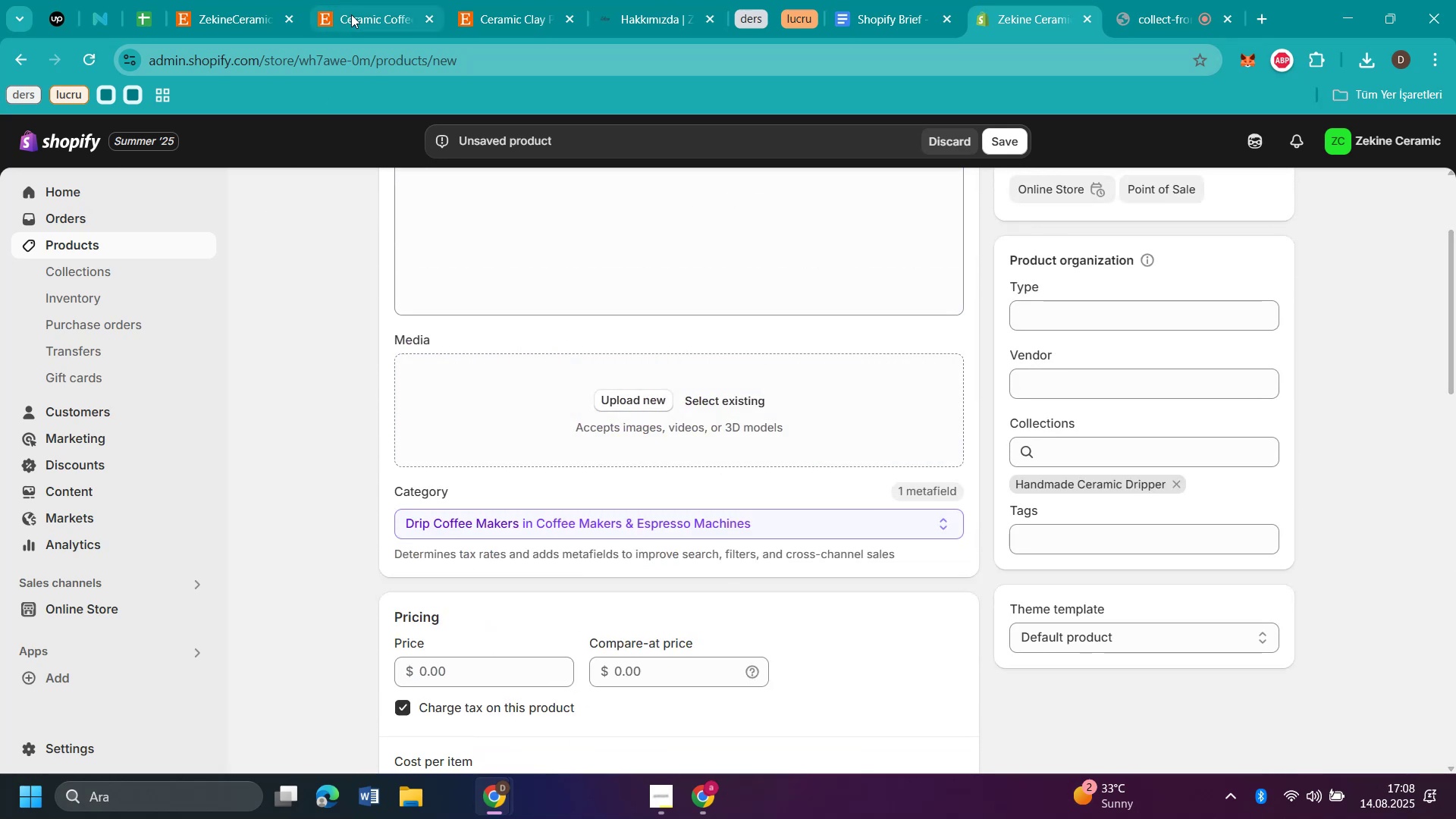 
left_click([351, 14])
 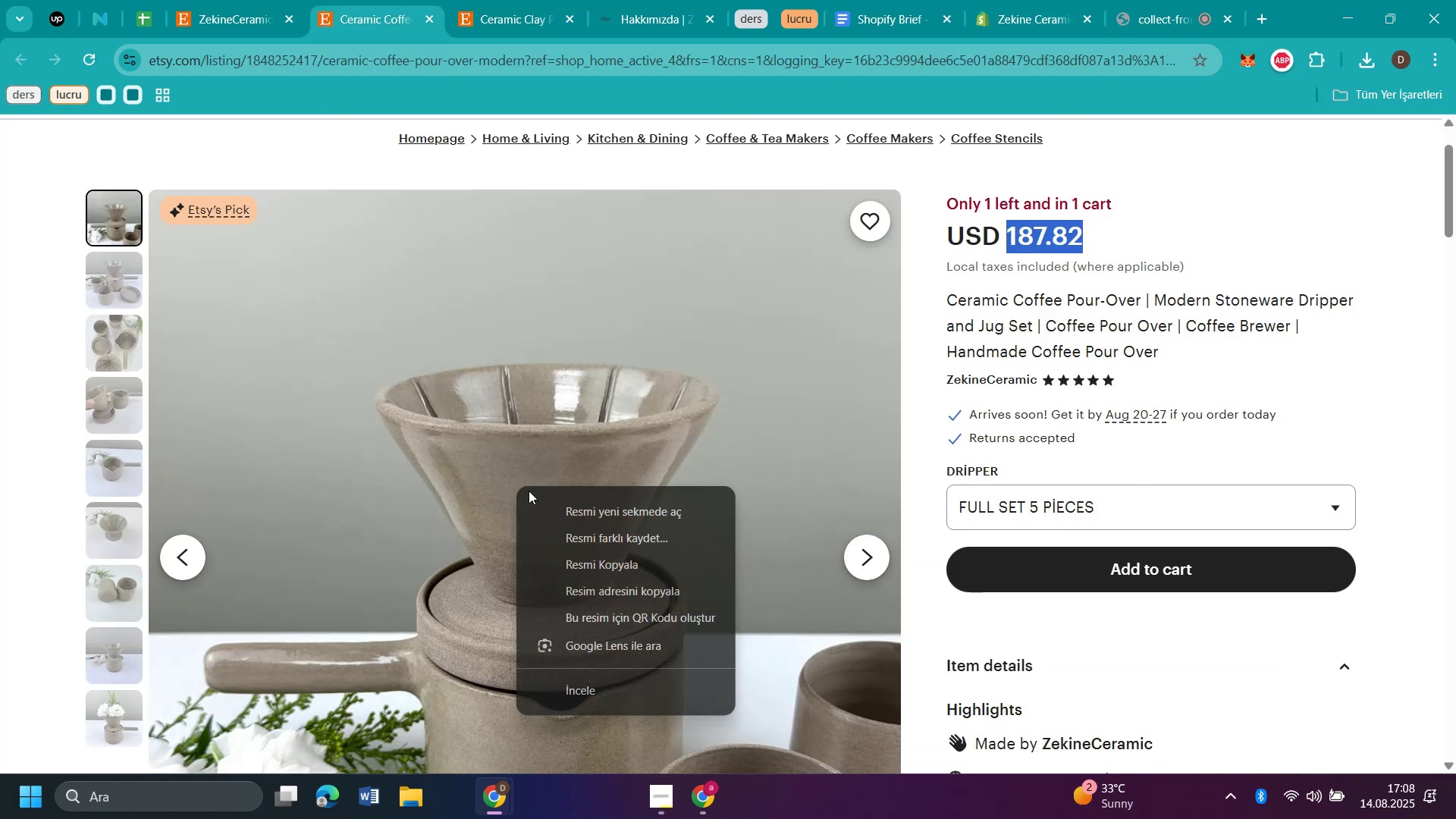 
left_click([608, 532])
 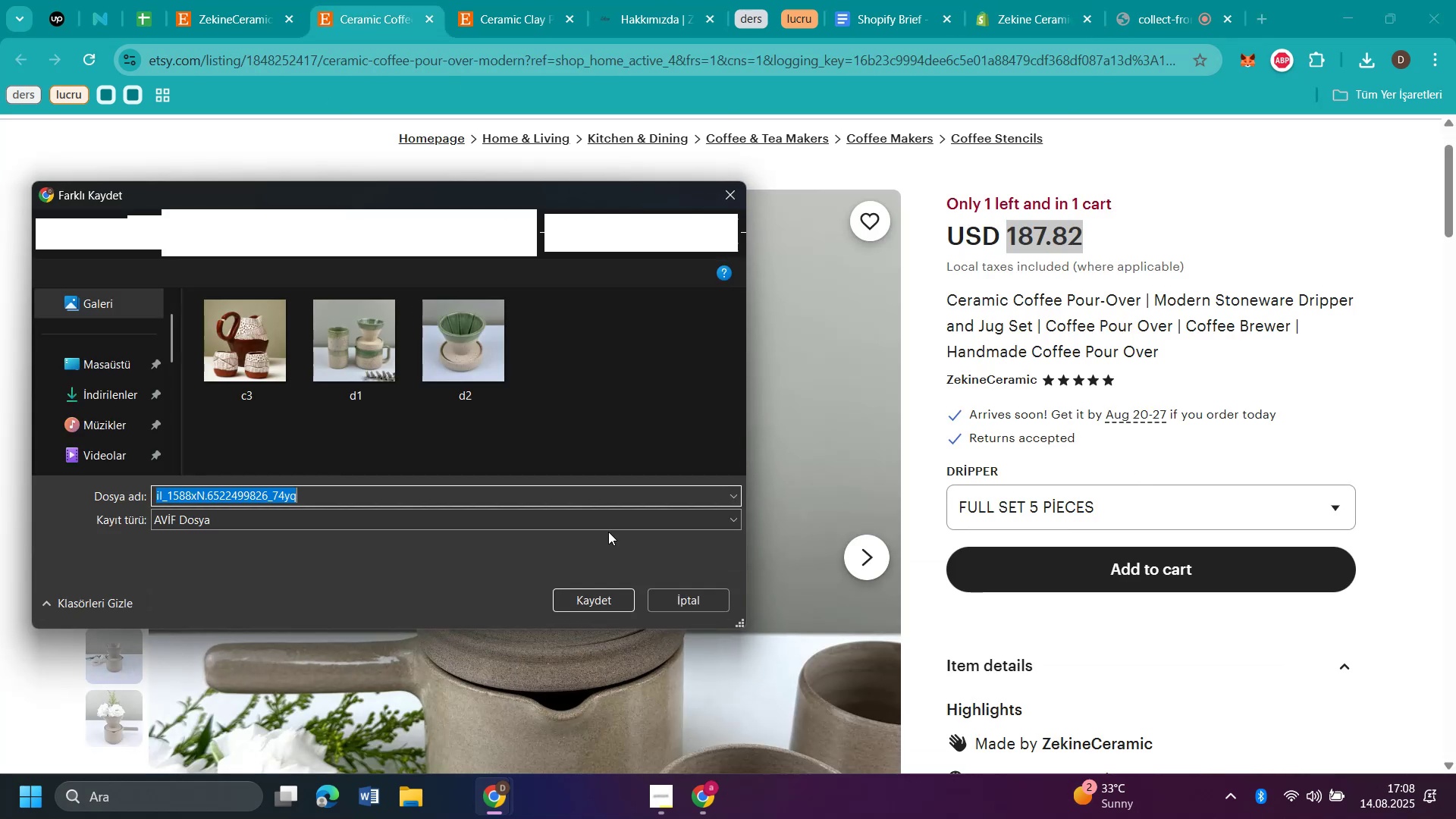 
key(D)
 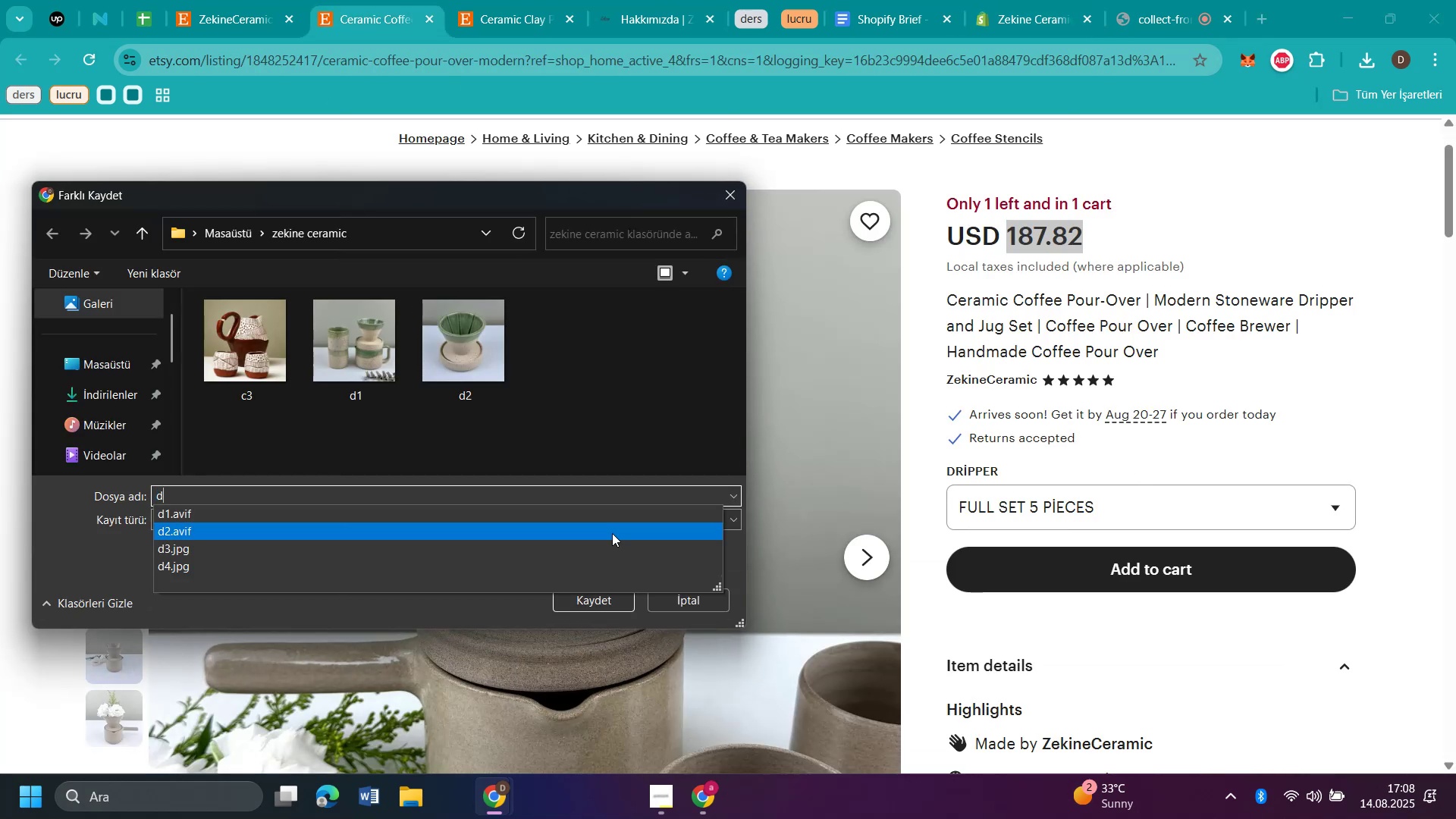 
key(Quote)
 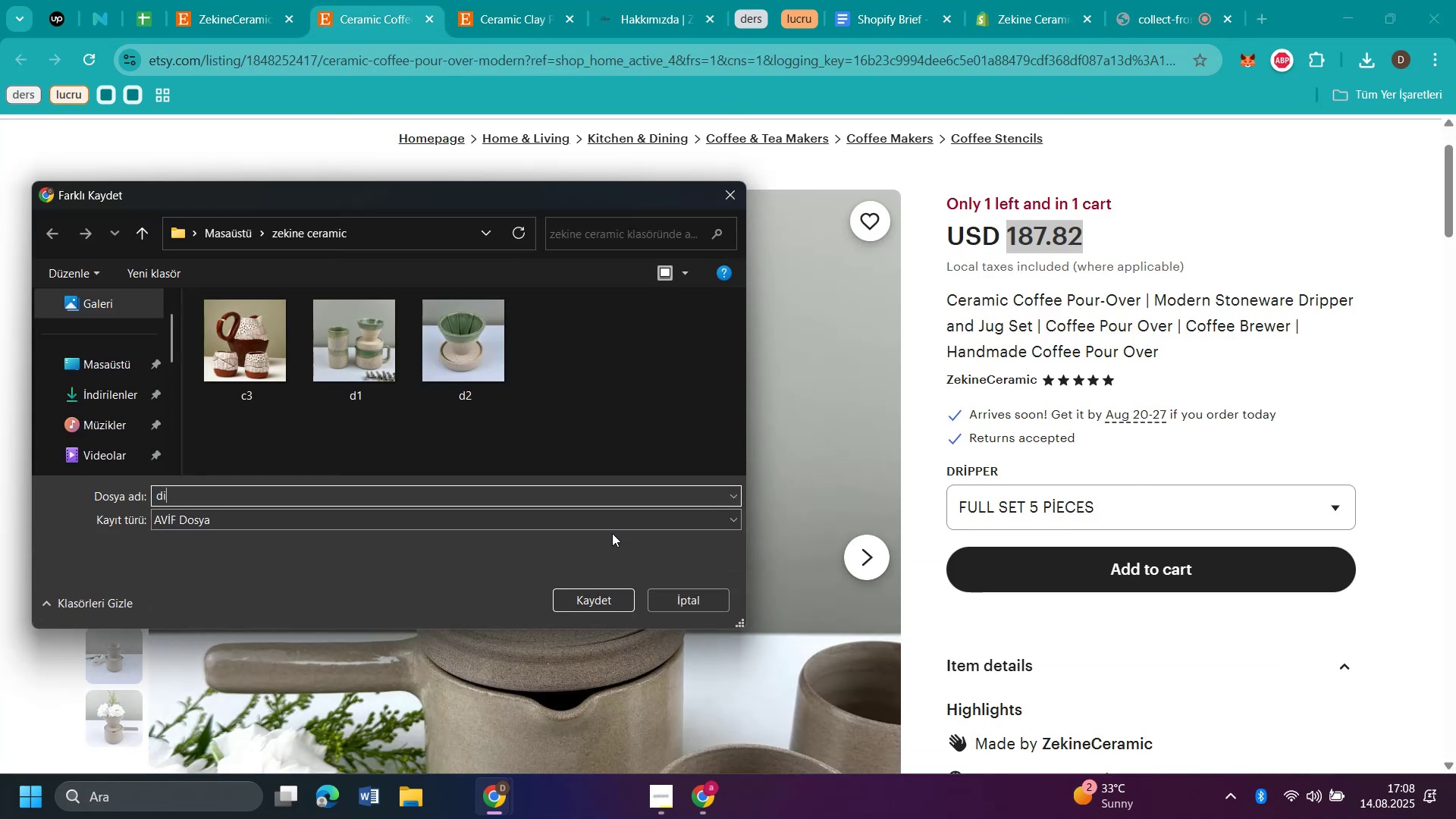 
key(1)
 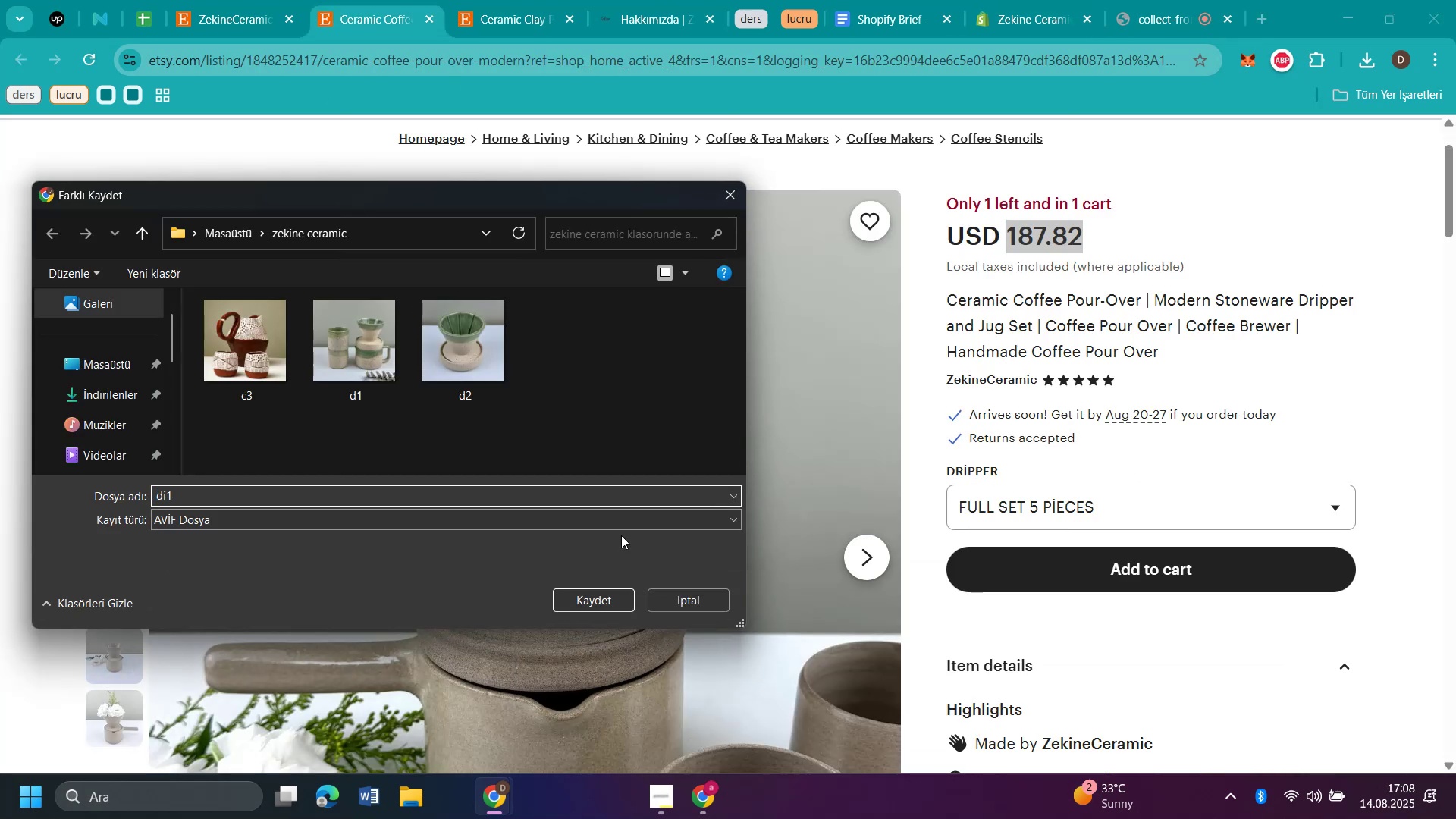 
key(Enter)
 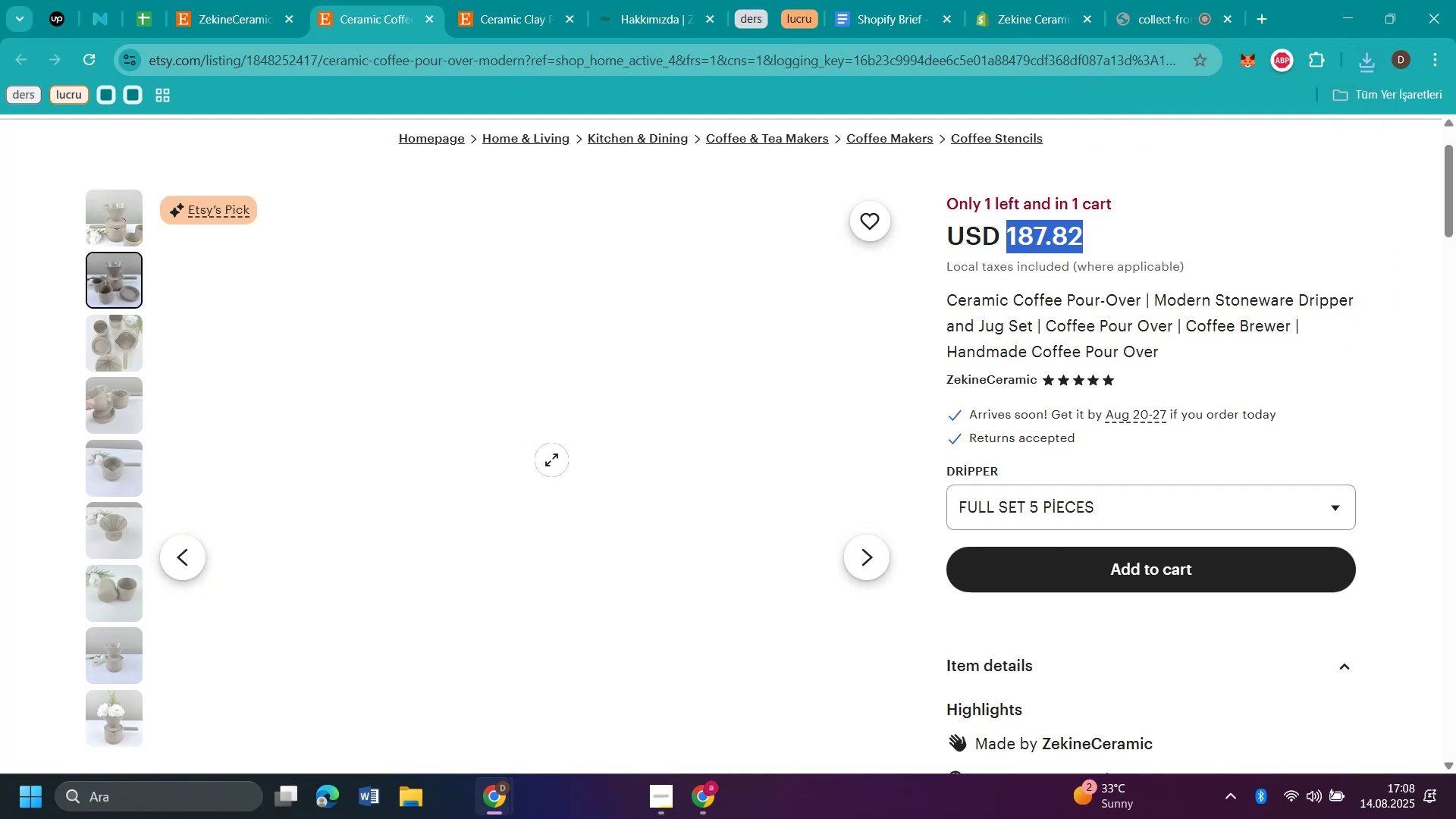 
right_click([510, 450])
 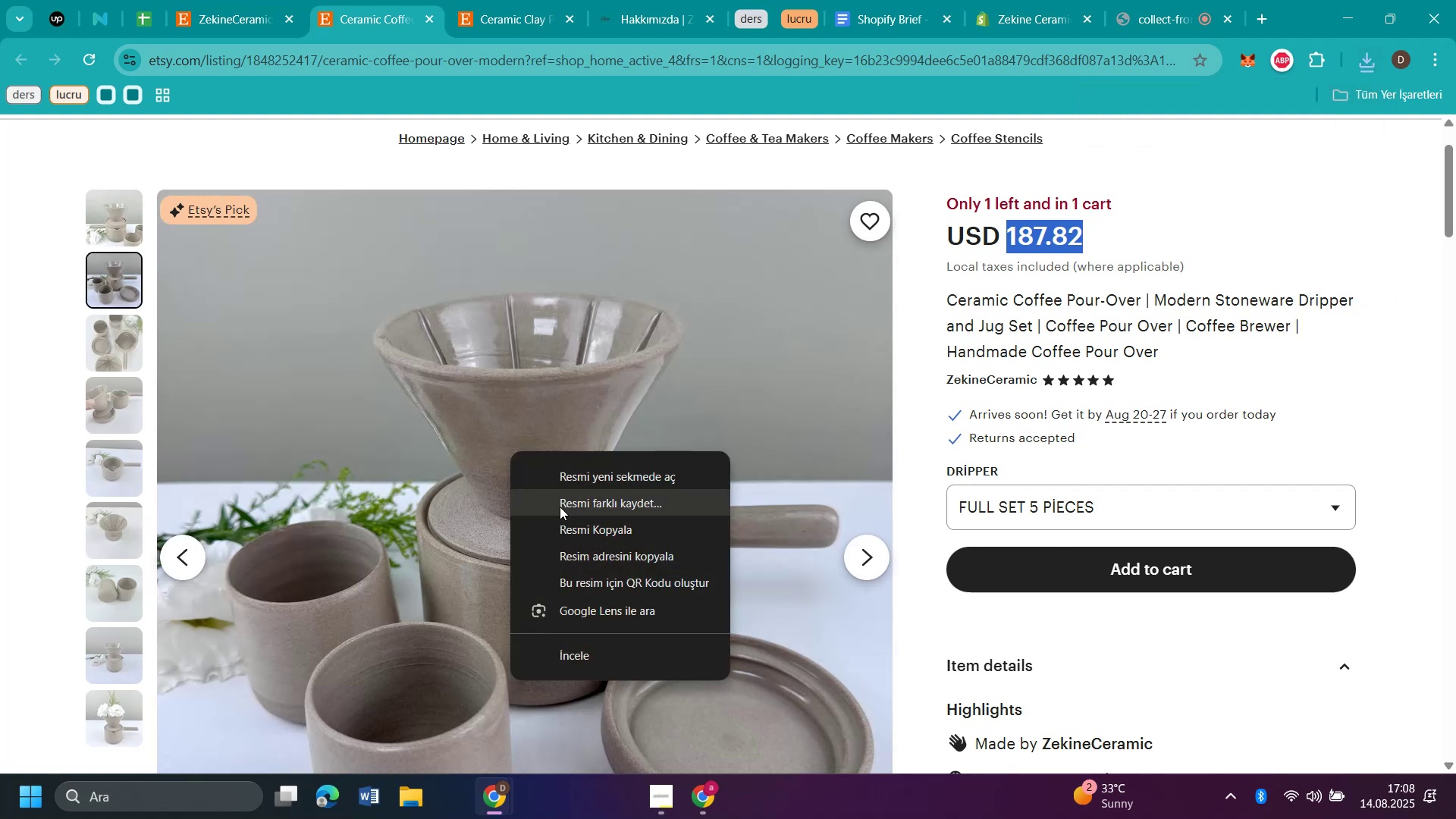 
left_click([560, 507])
 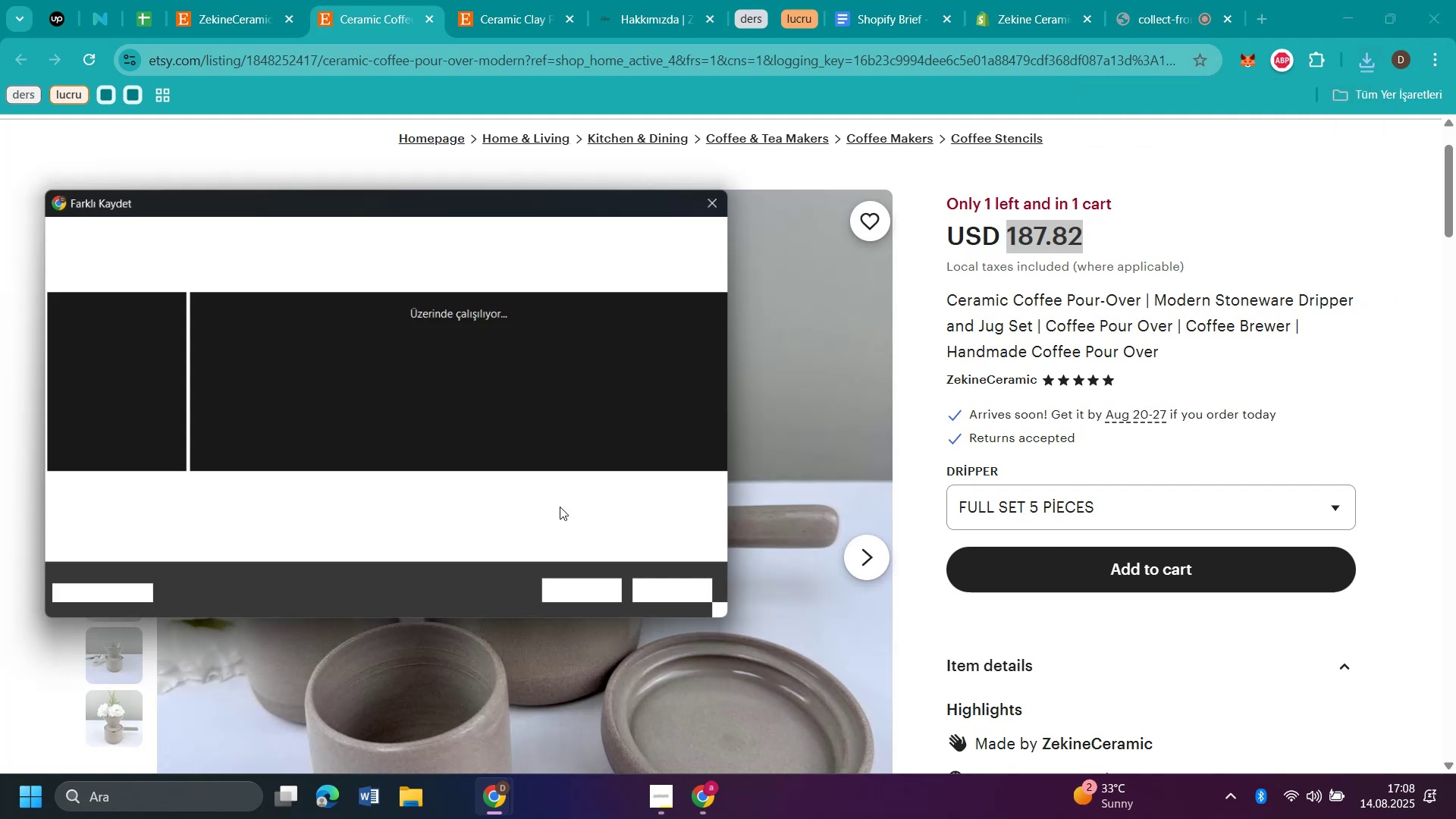 
type(d2)
key(Backspace)
type('2)
 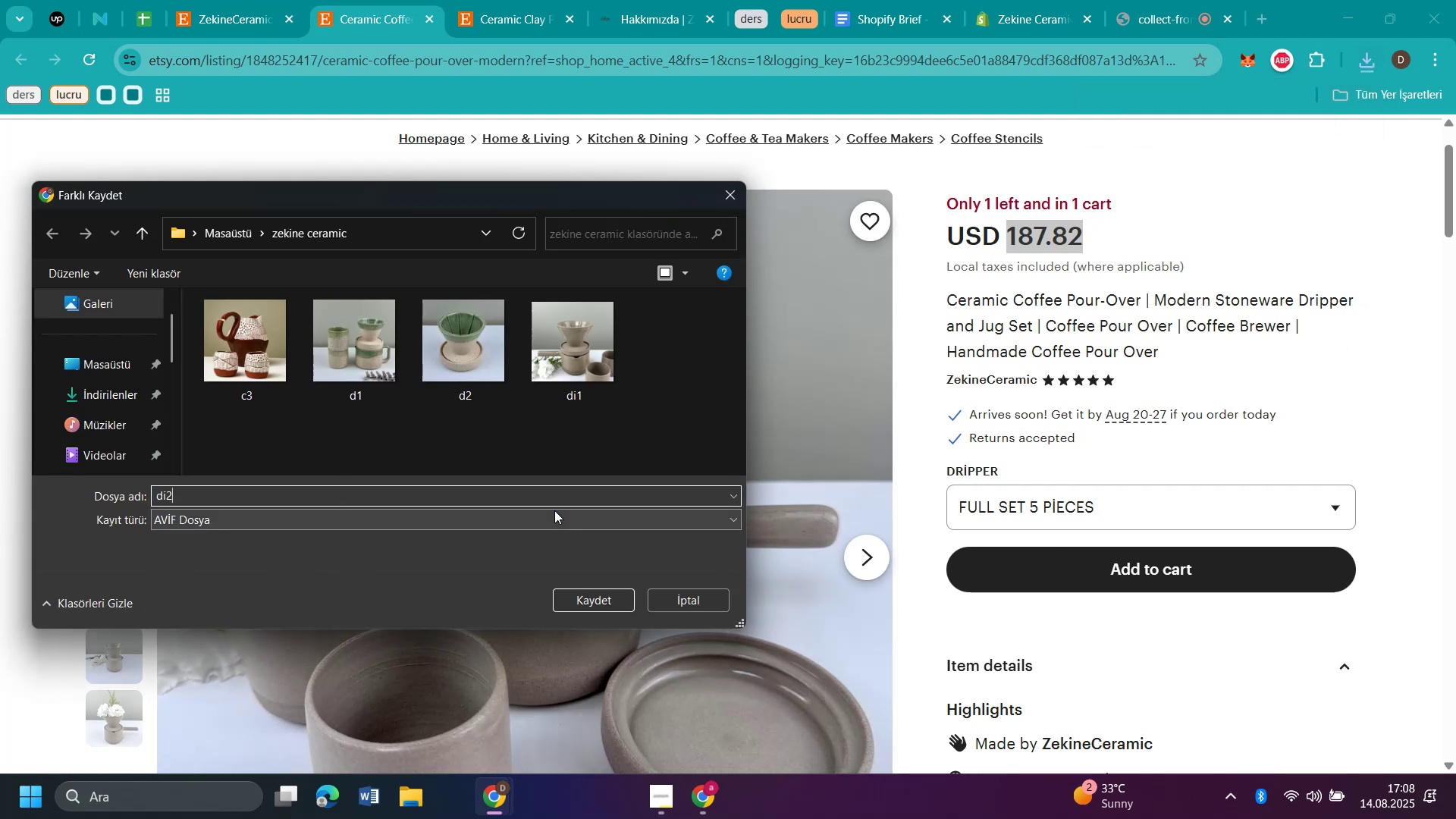 
key(Enter)
 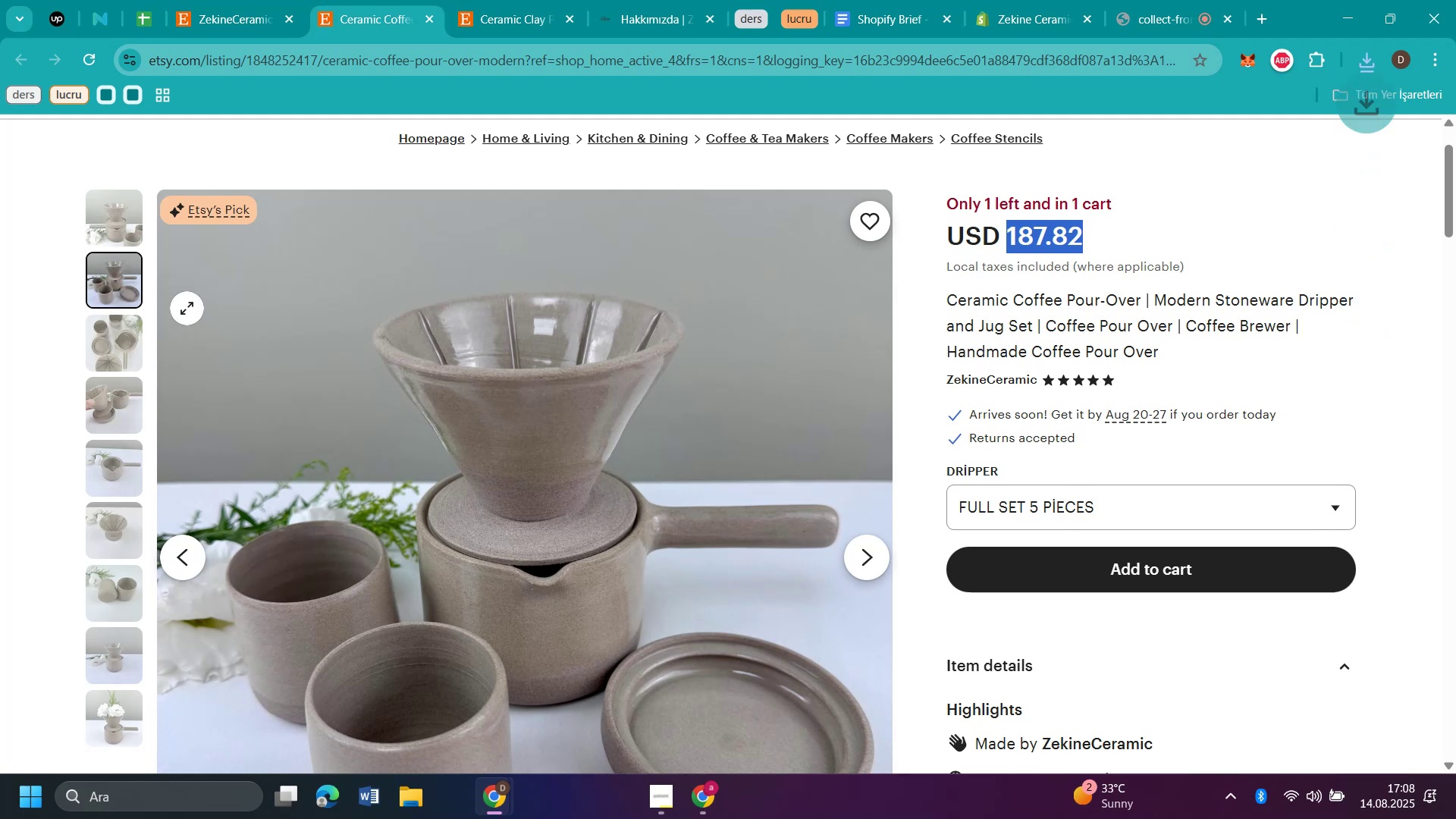 
left_click_drag(start_coordinate=[113, 338], to_coordinate=[117, 339])
 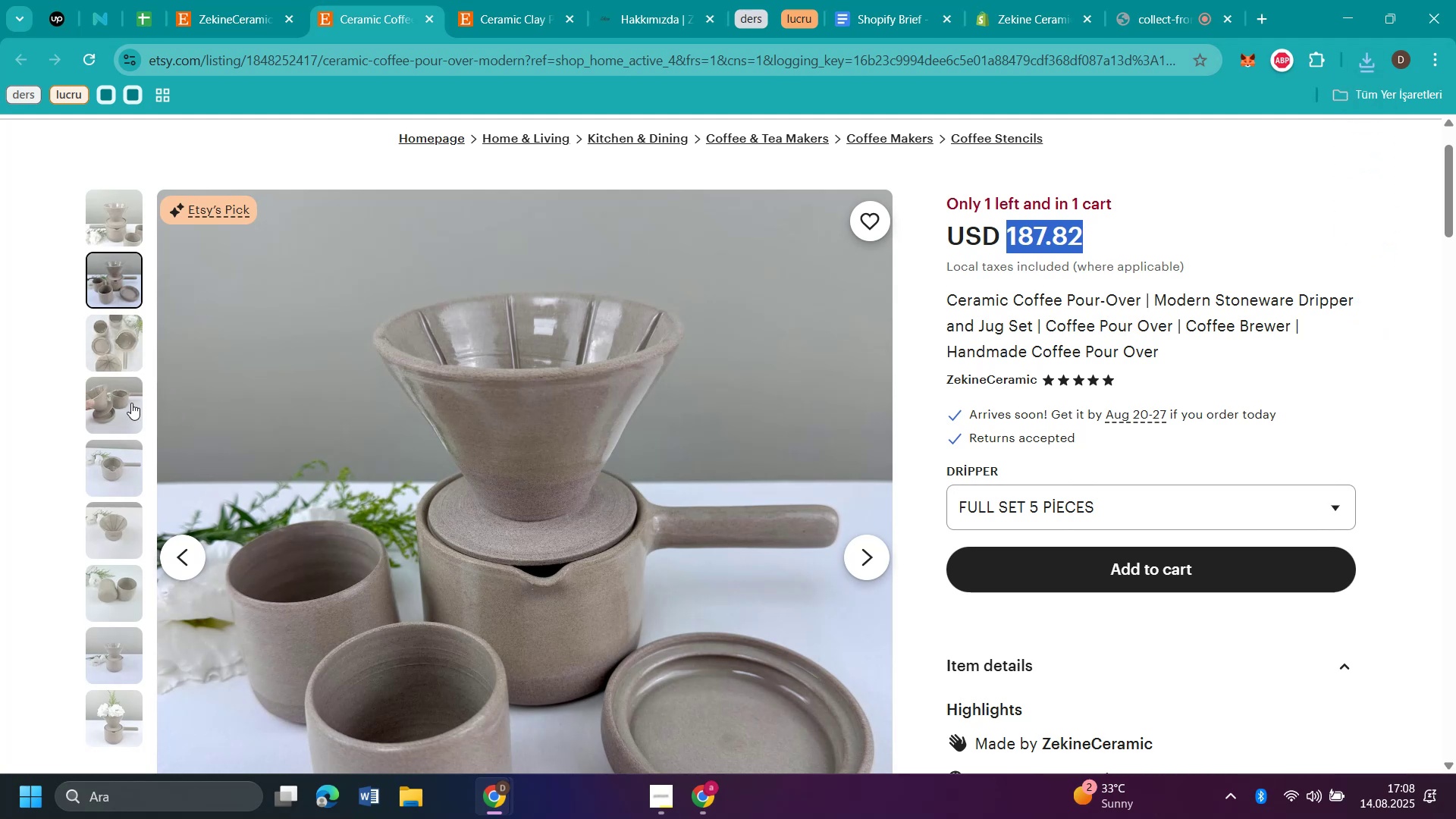 
left_click([118, 354])
 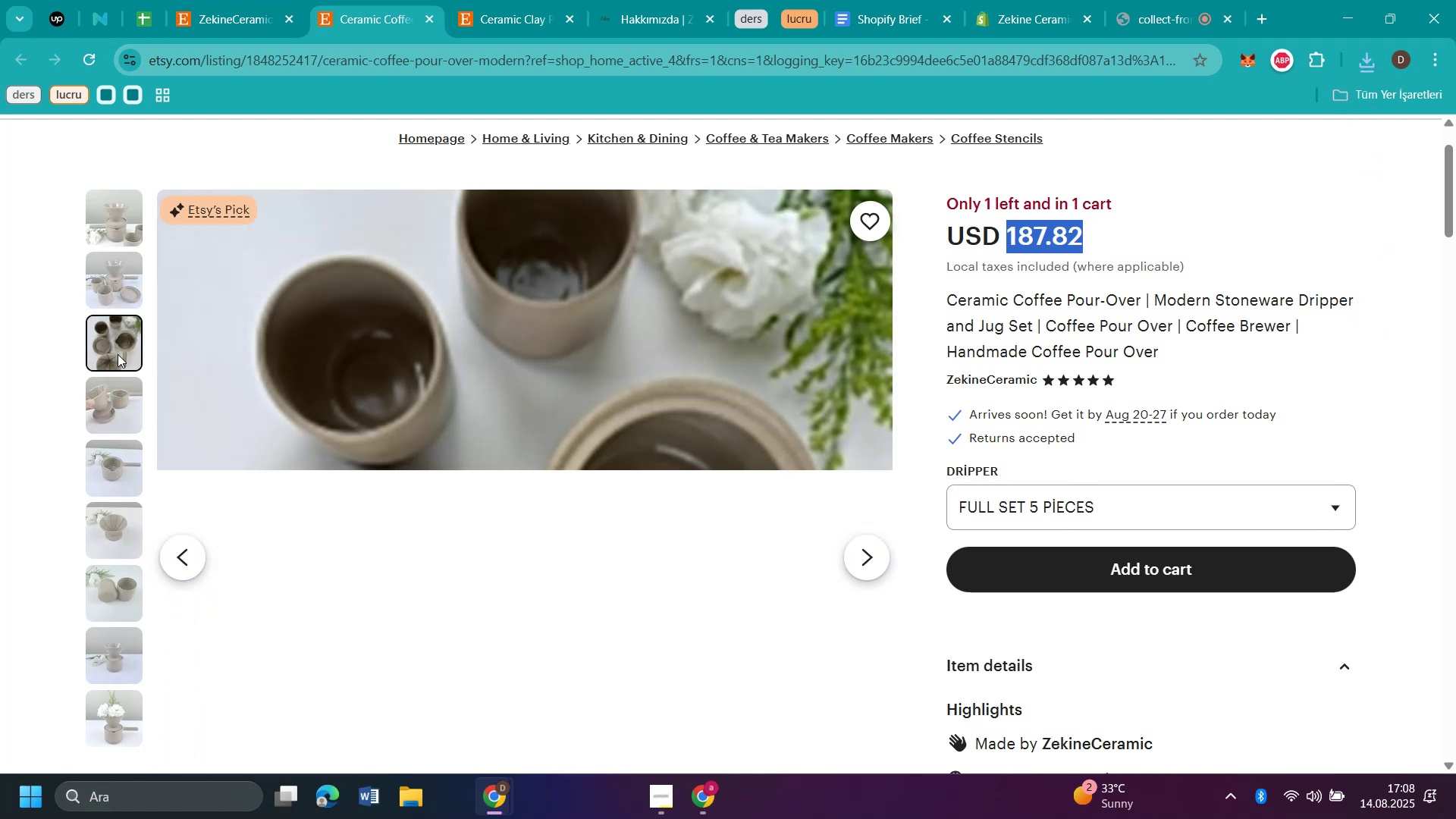 
right_click([545, 394])
 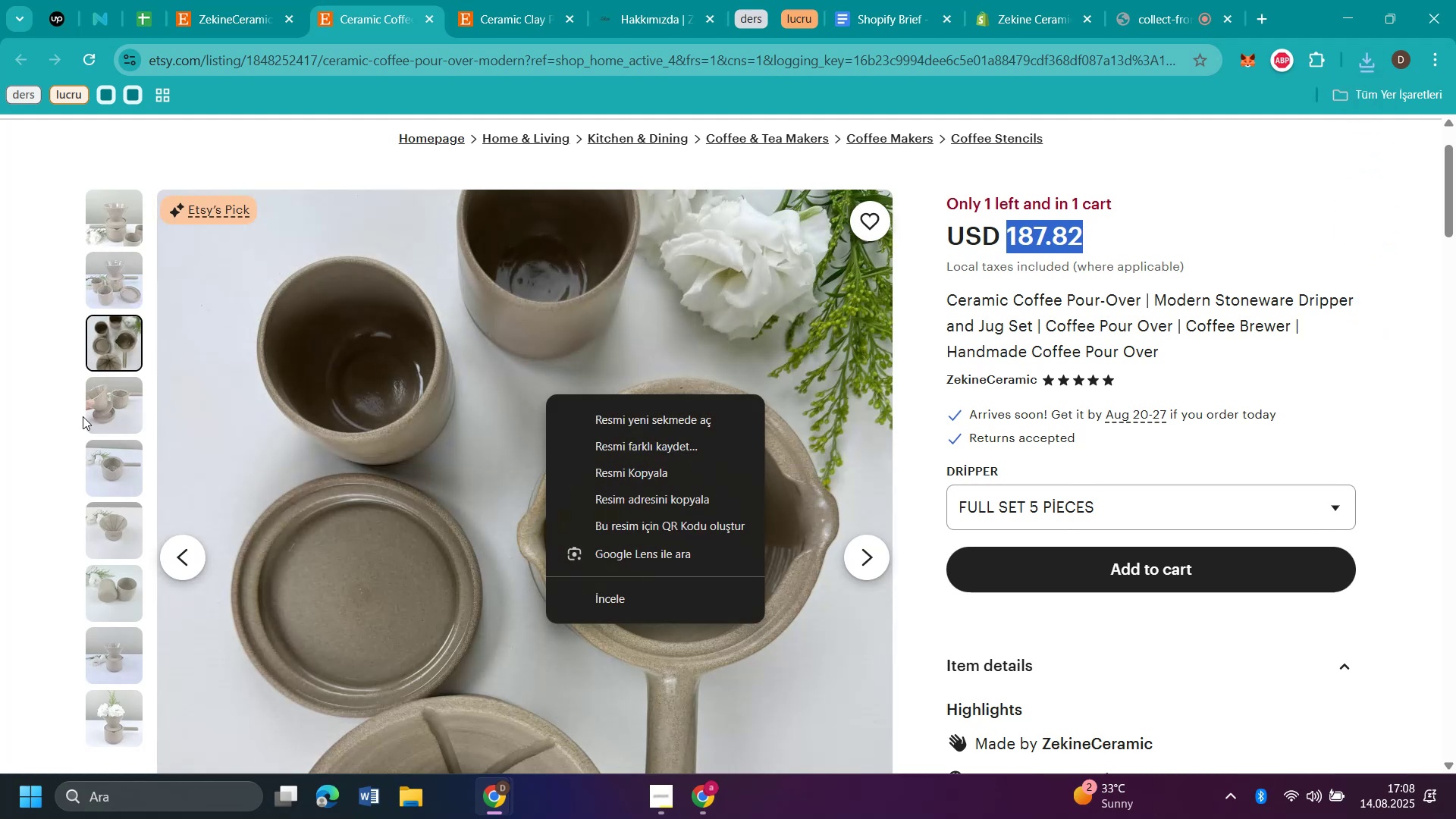 
left_click([113, 411])
 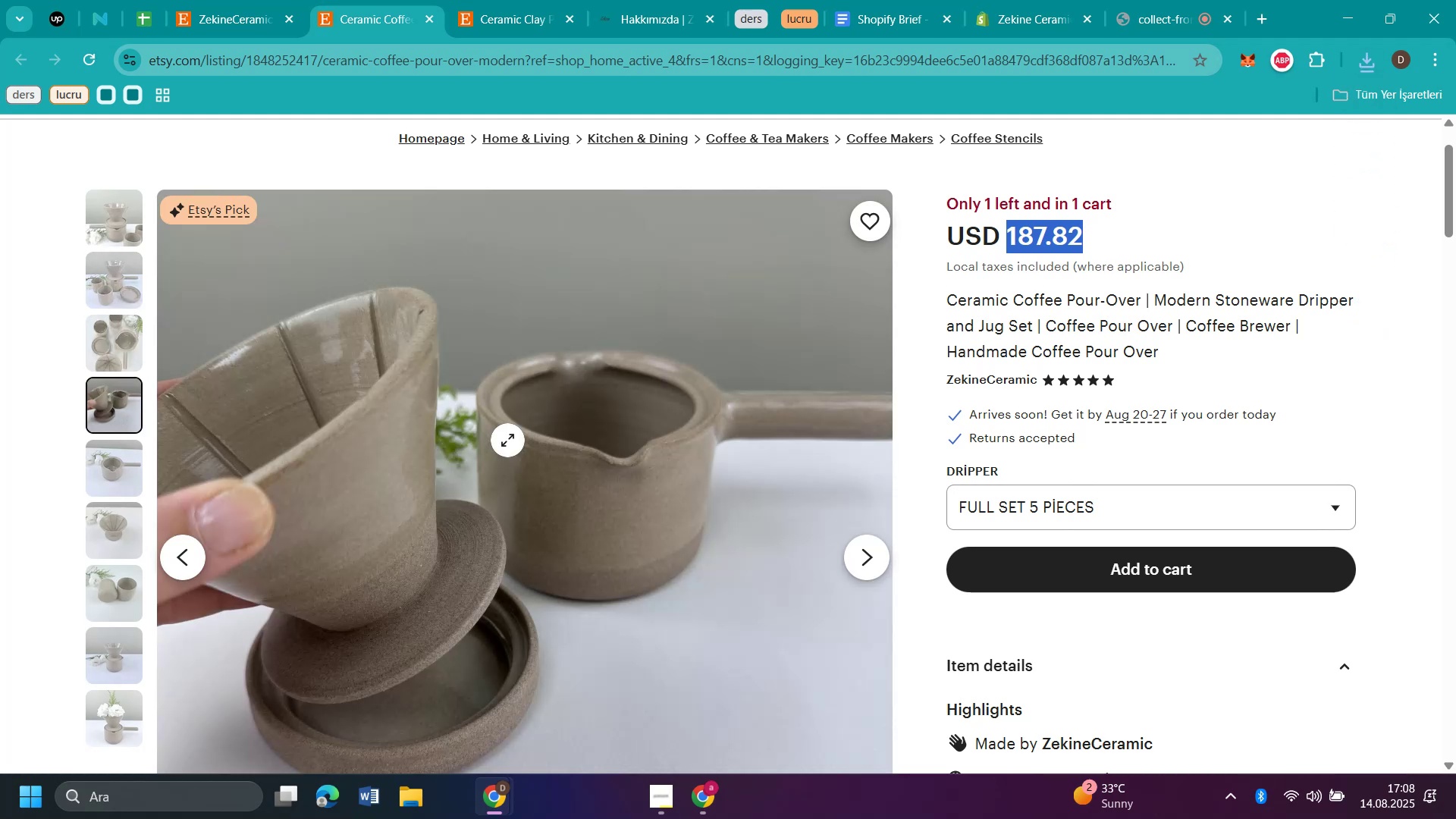 
right_click([507, 440])
 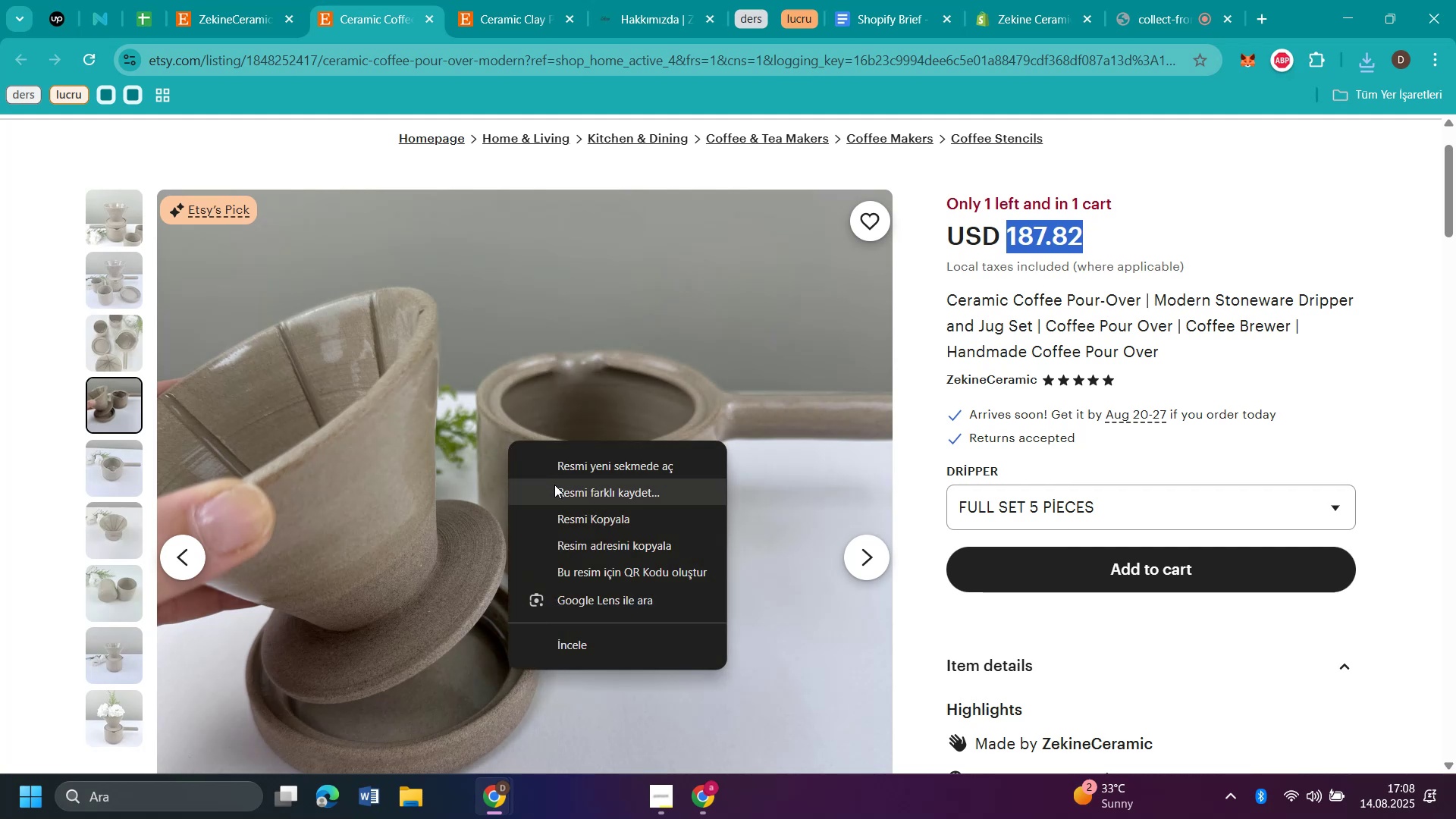 
left_click([554, 485])
 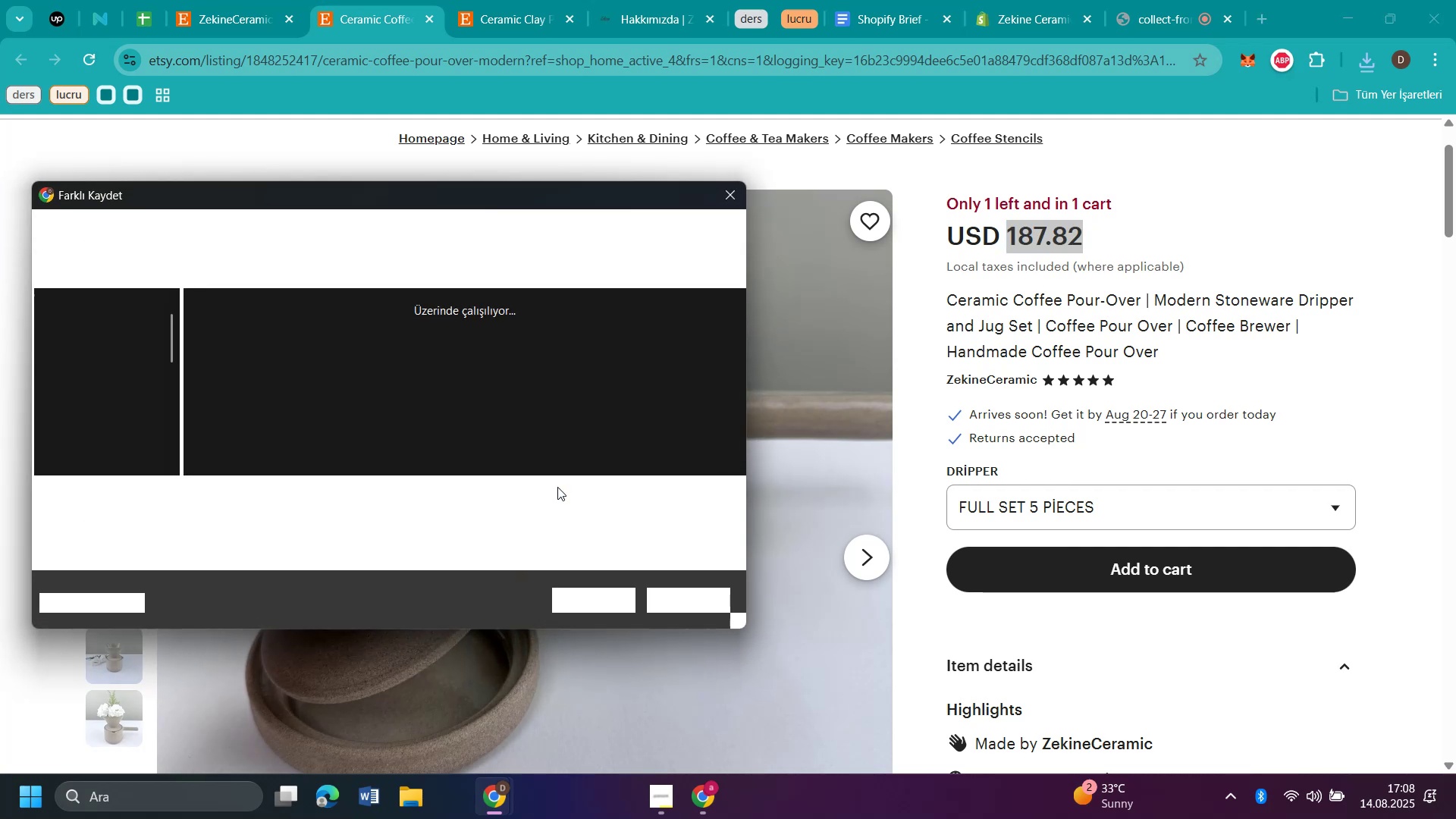 
key(D)
 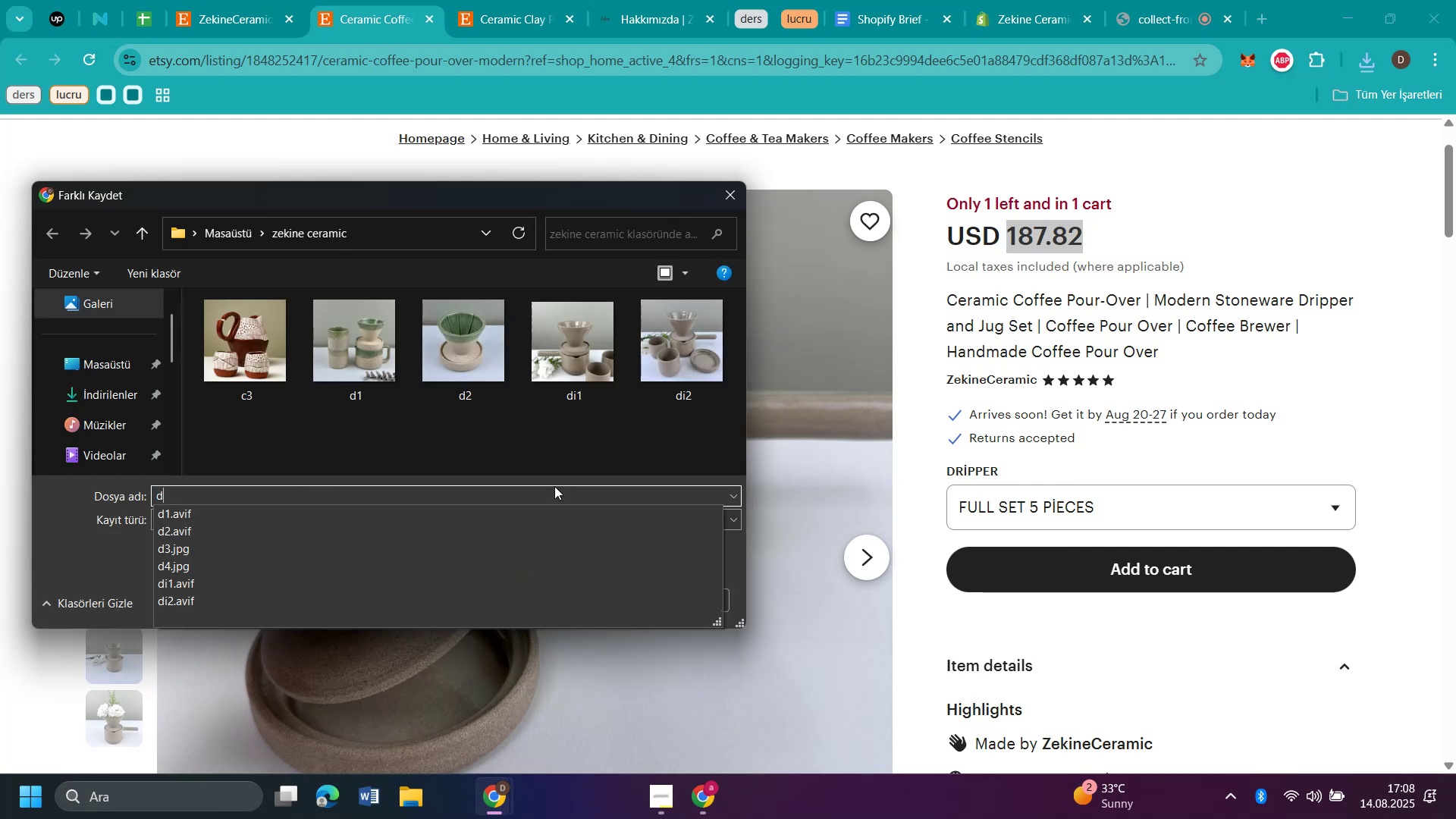 
key(Quote)
 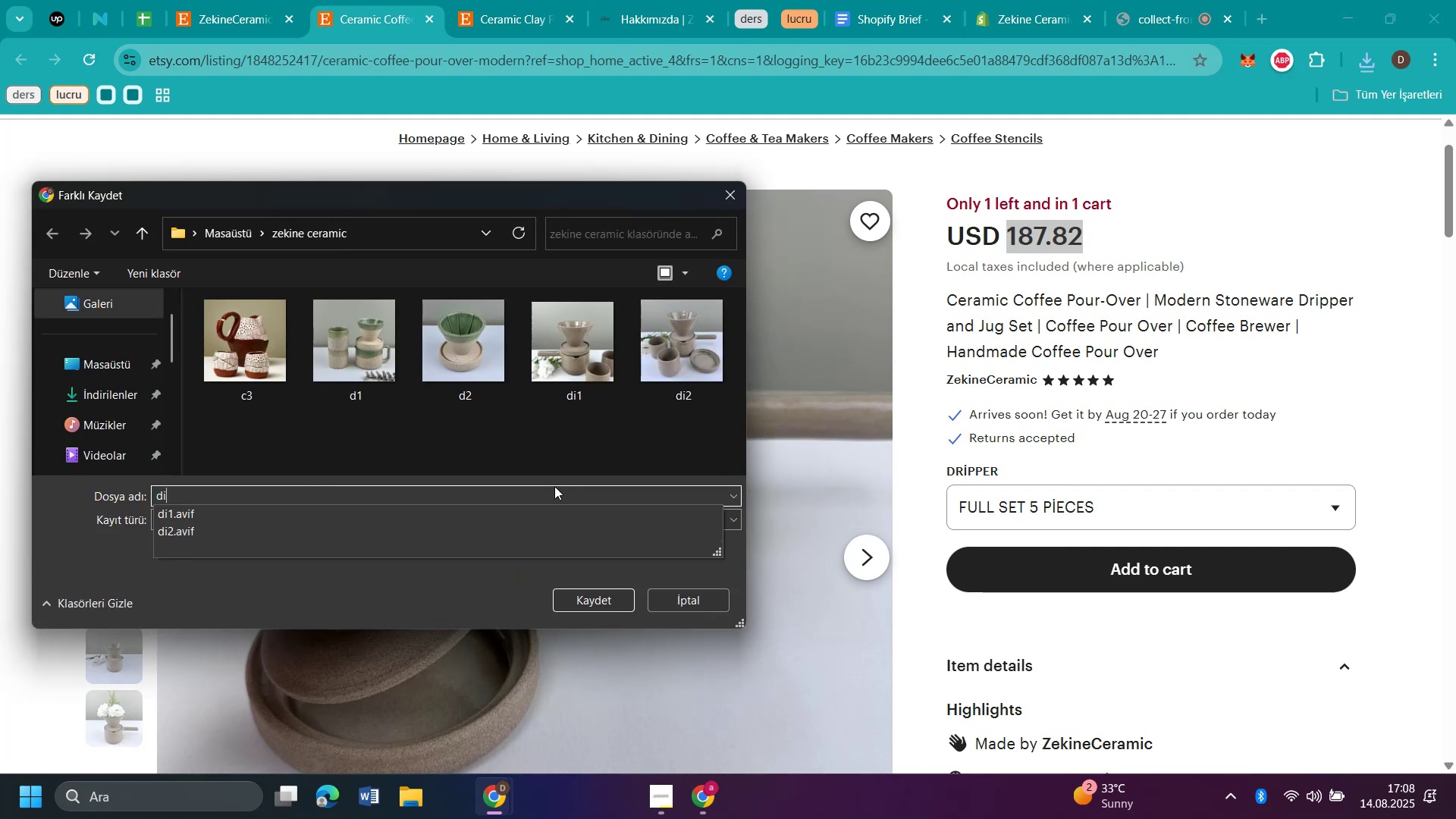 
key(3)
 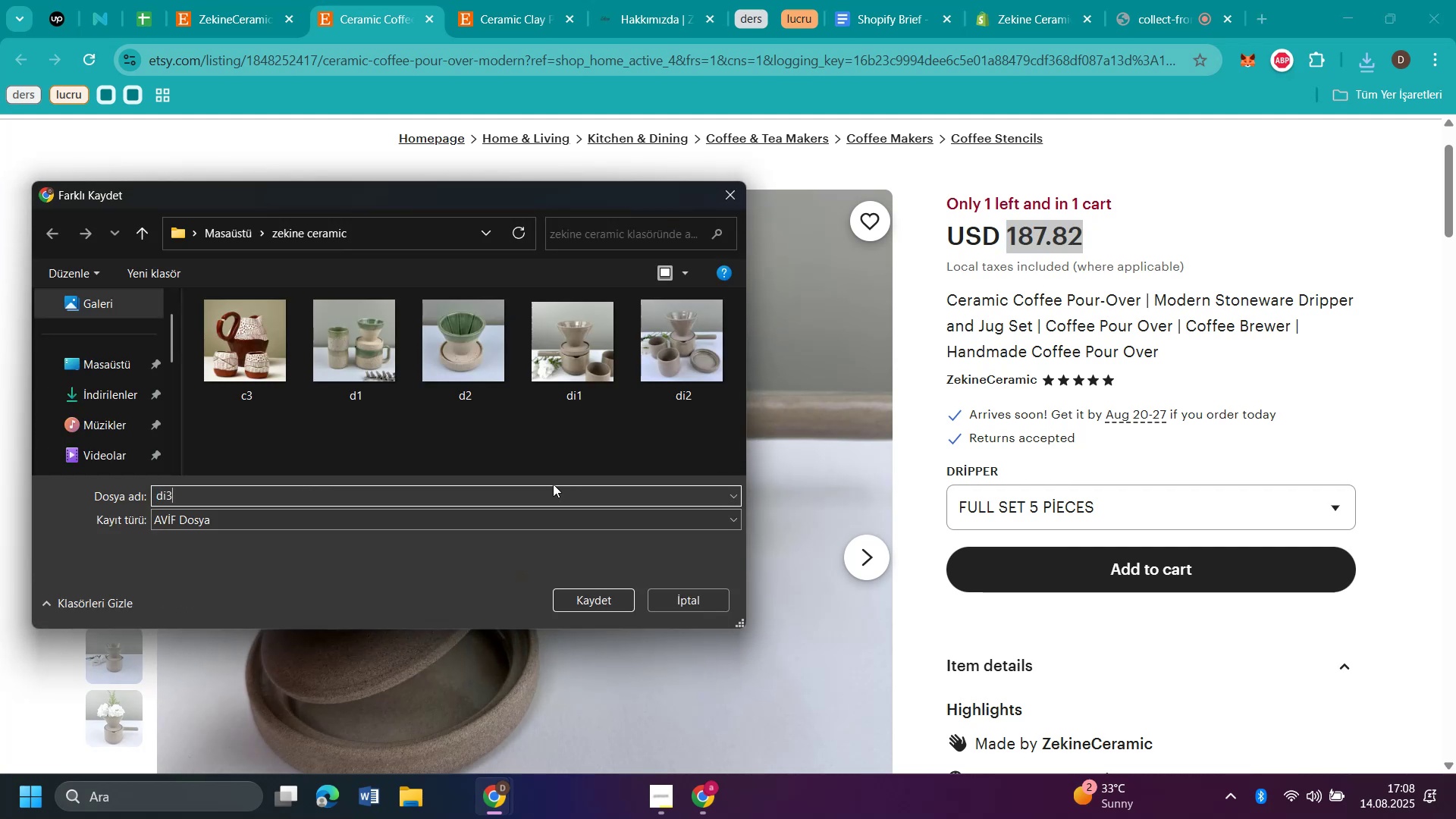 
key(Enter)
 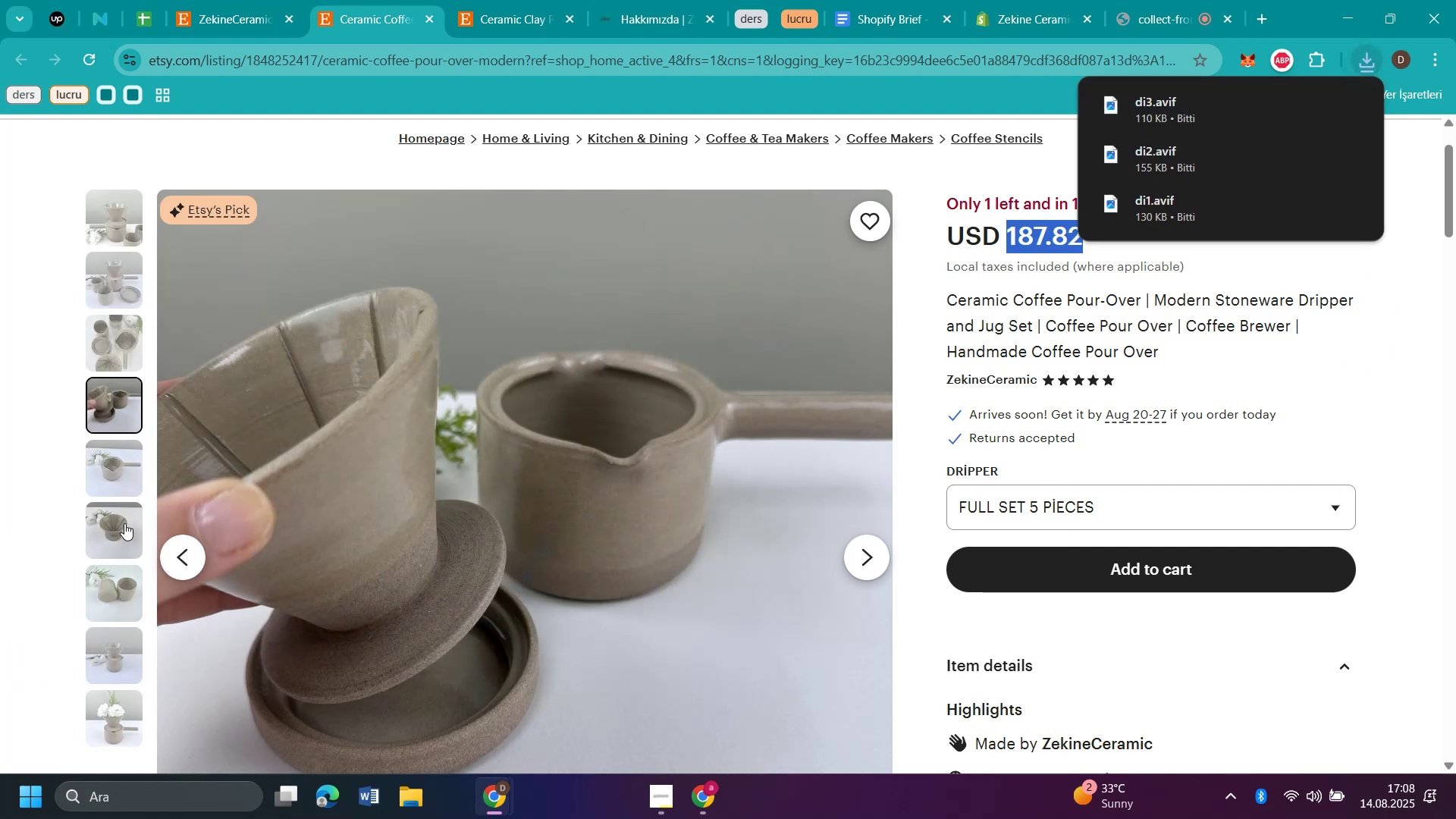 
scroll: coordinate [124, 540], scroll_direction: down, amount: 1.0
 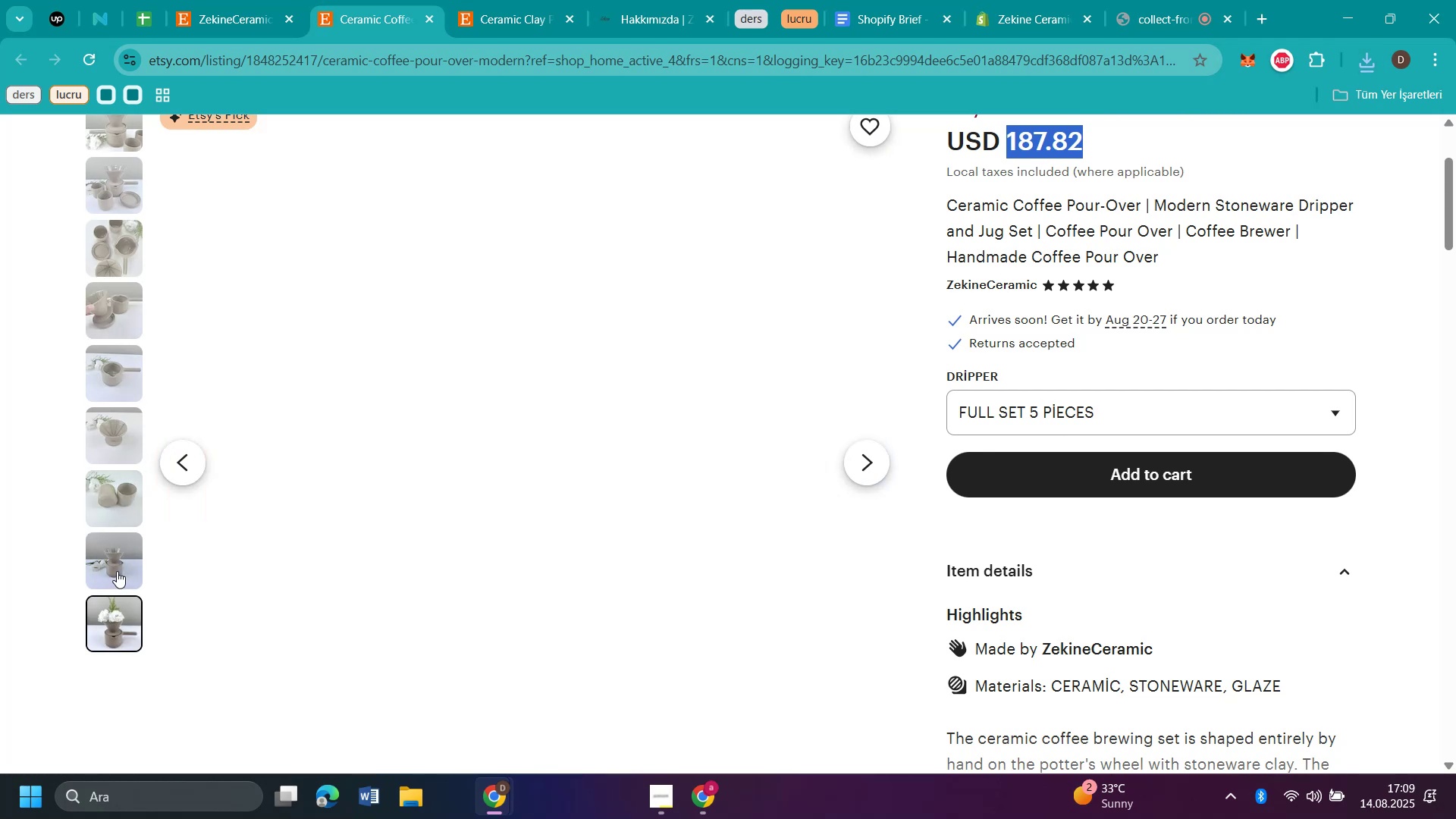 
left_click([117, 571])
 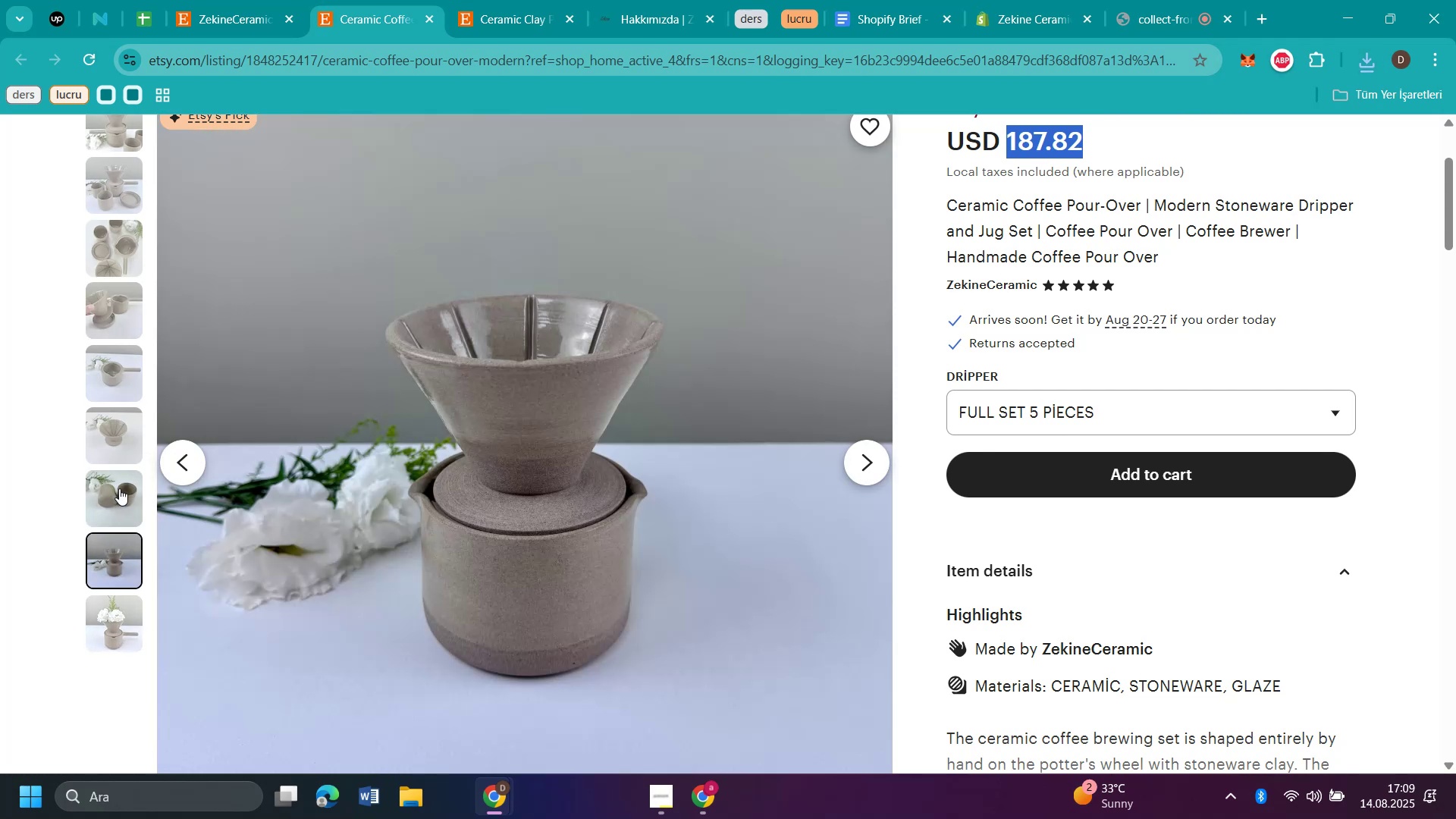 
left_click([119, 488])
 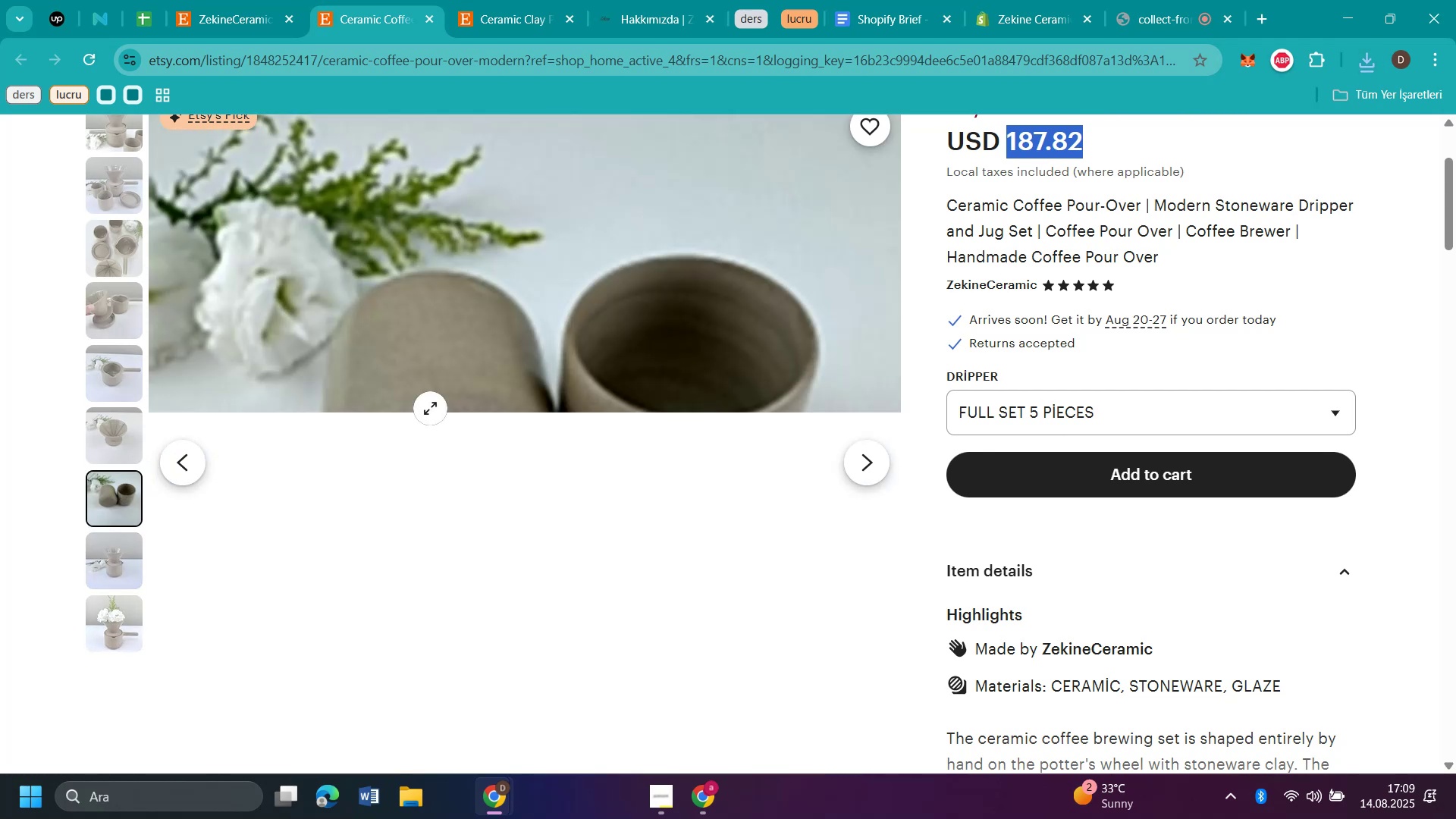 
right_click([430, 408])
 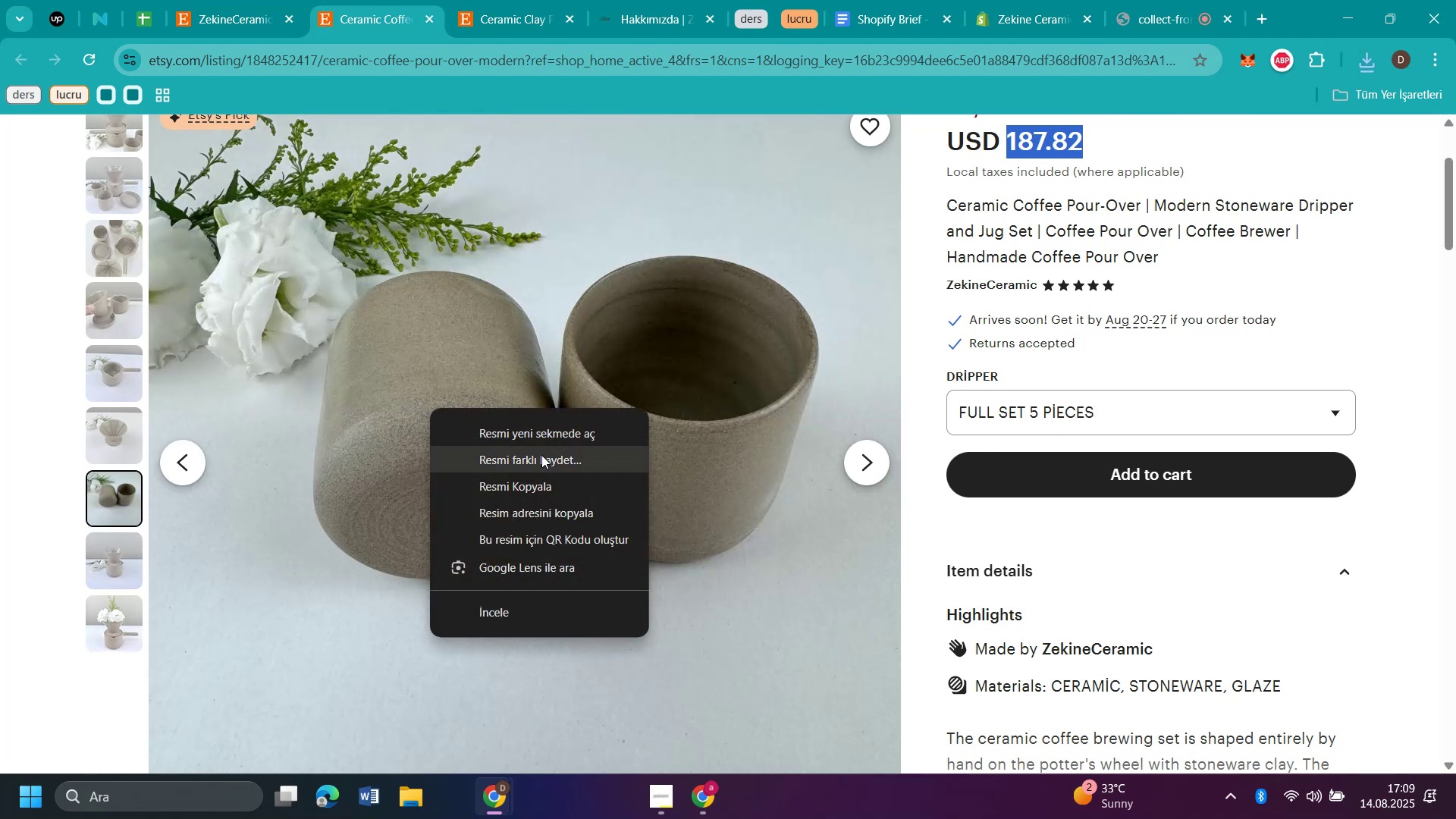 
left_click([541, 455])
 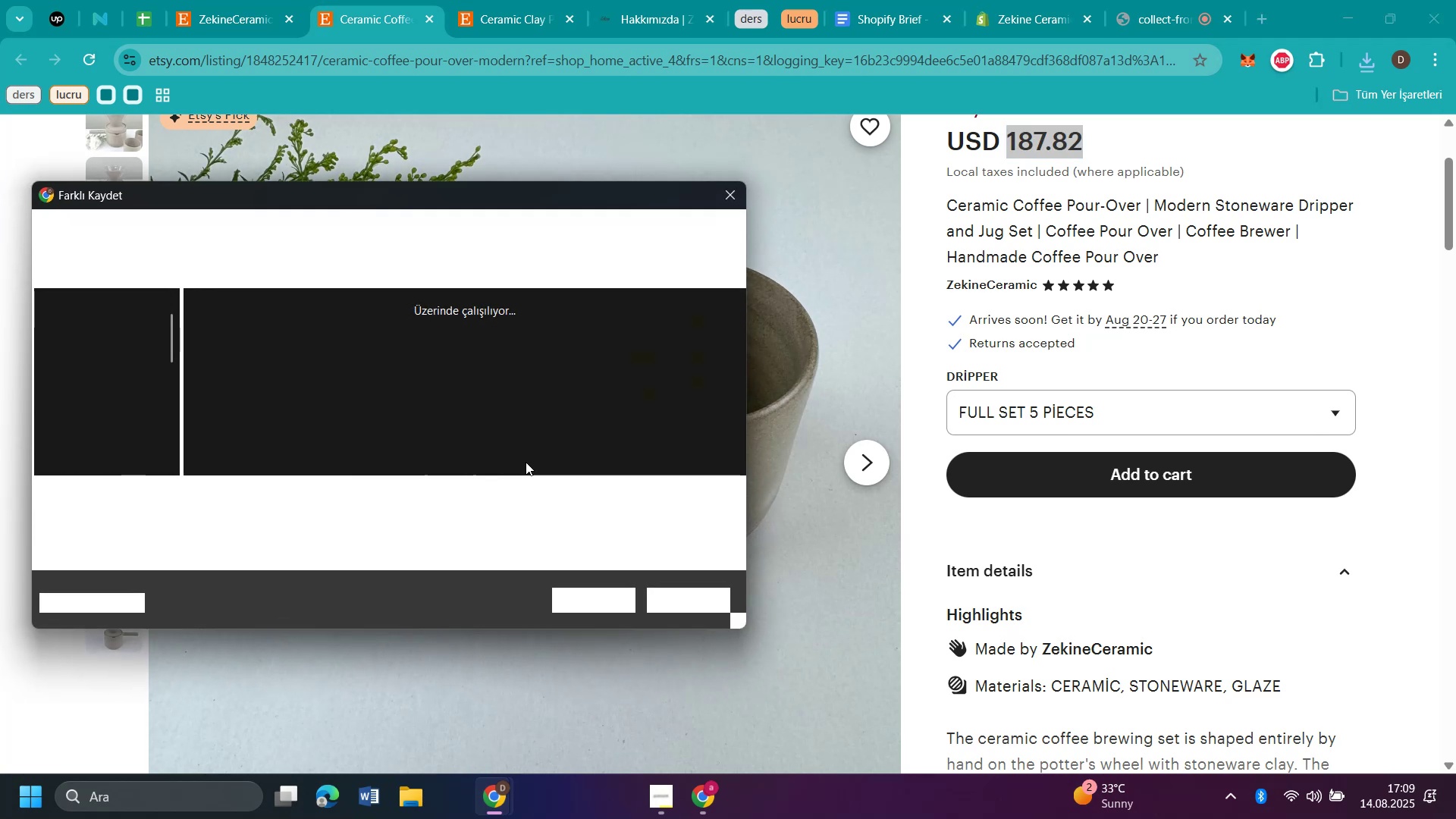 
key(D)
 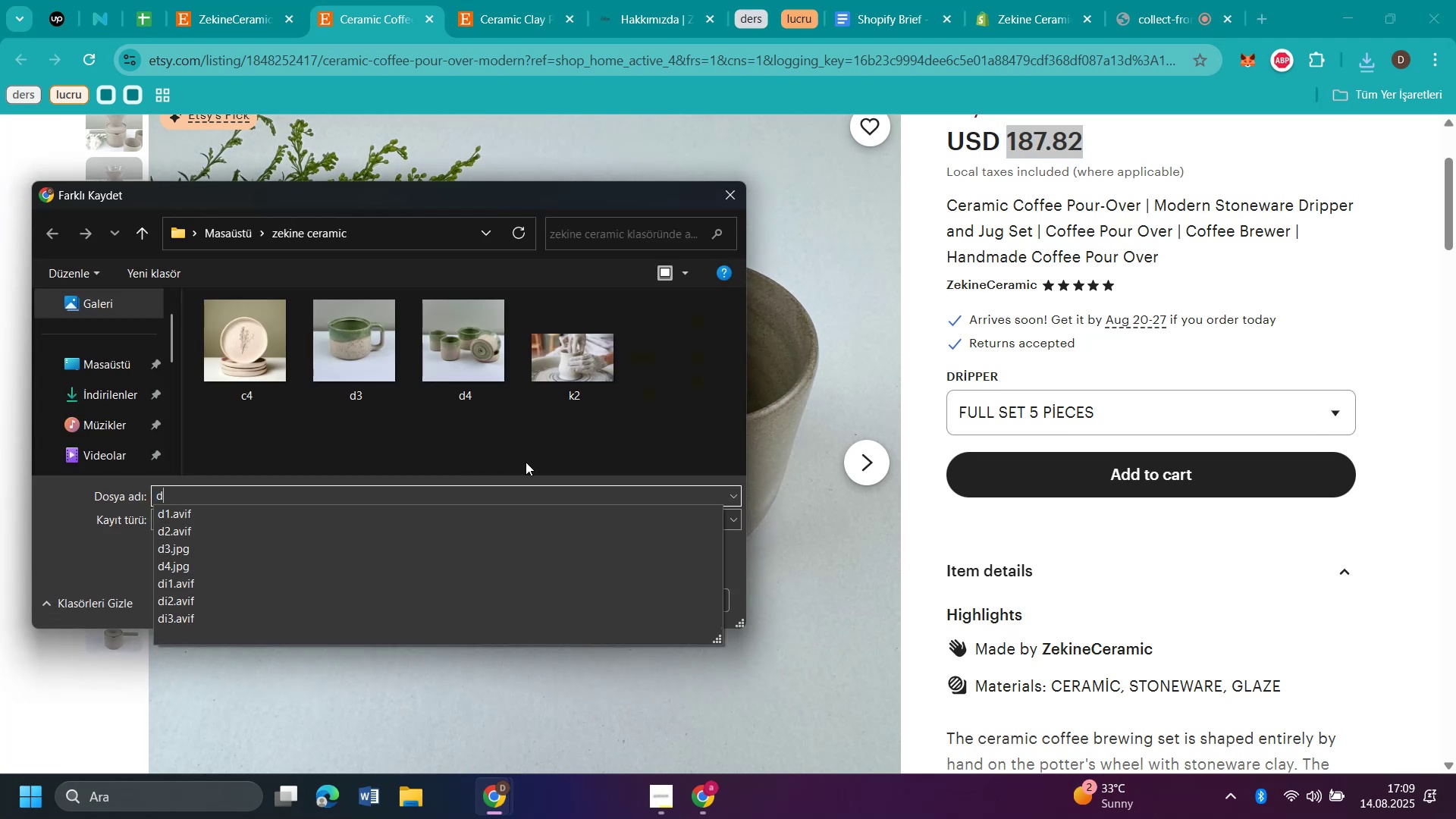 
key(Quote)
 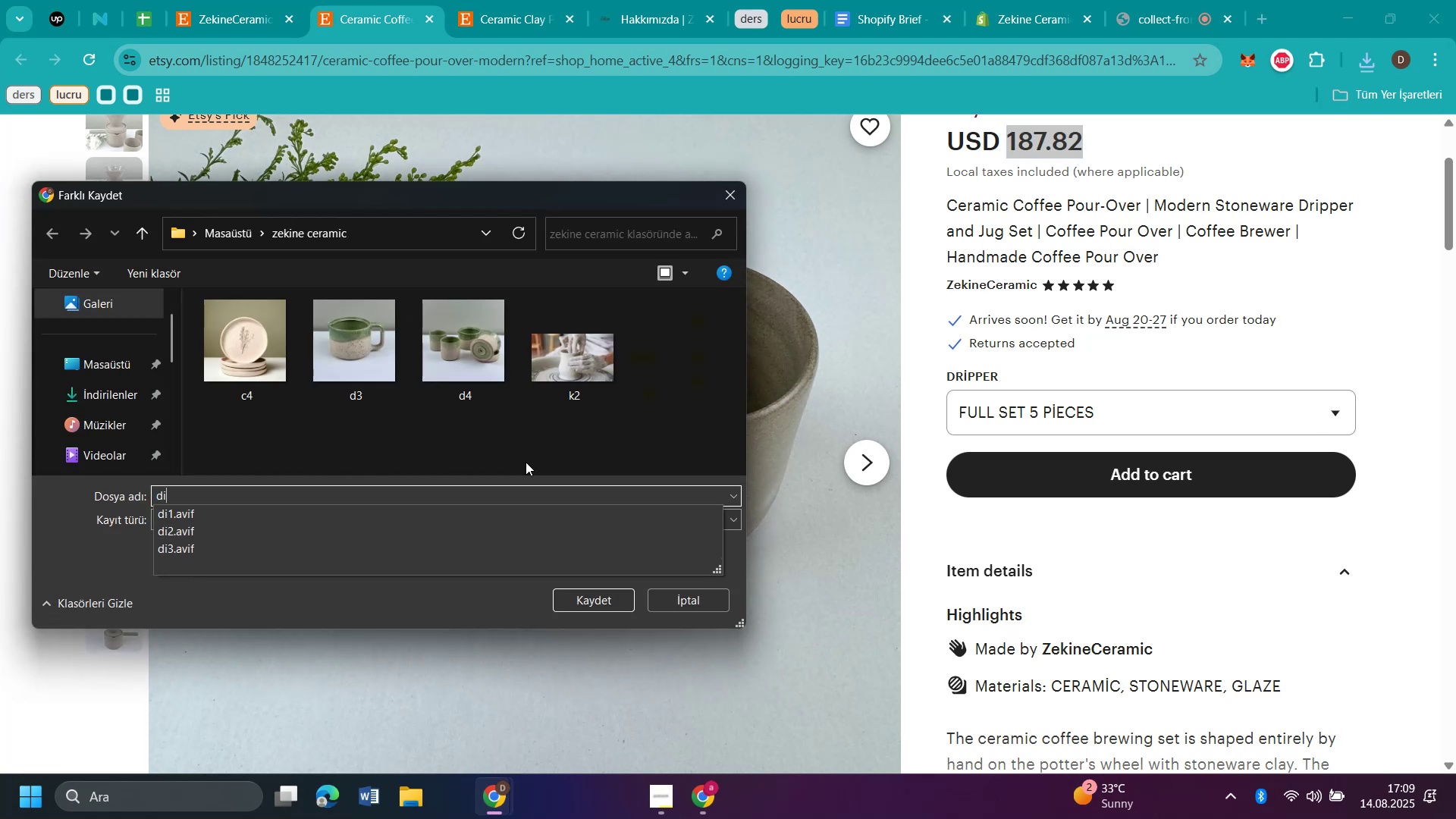 
key(4)
 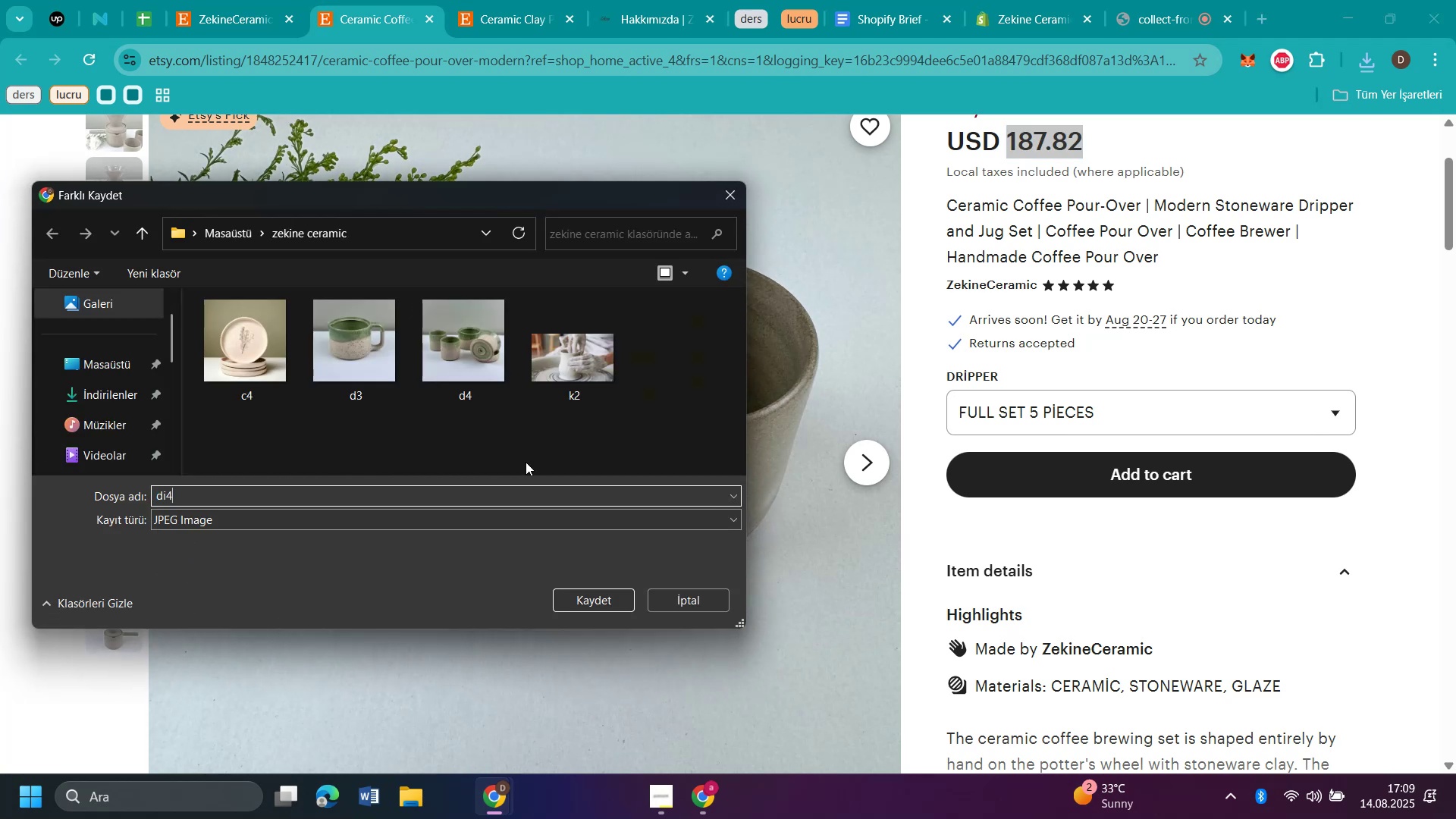 
key(Enter)
 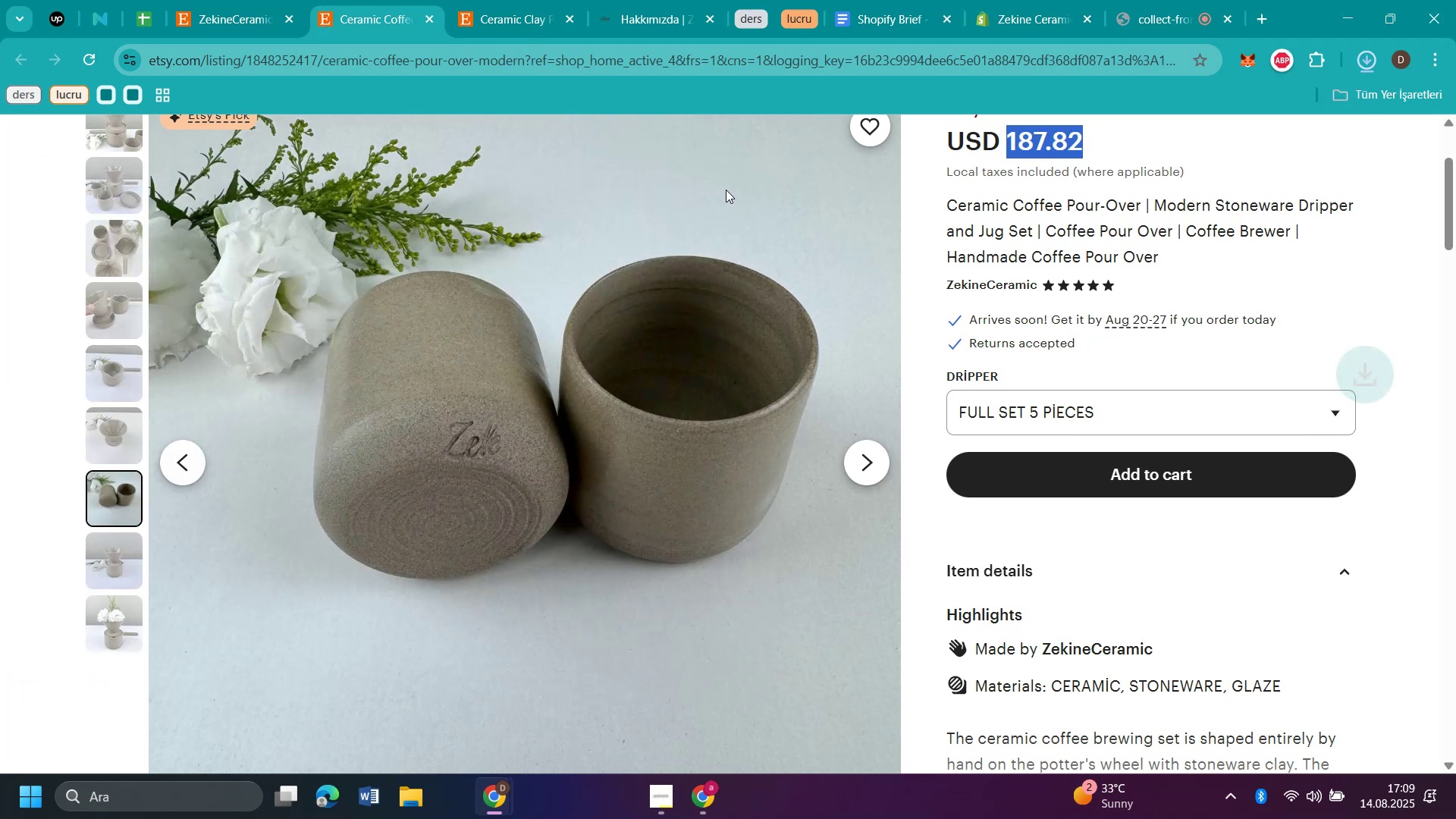 
scroll: coordinate [1096, 441], scroll_direction: down, amount: 8.0
 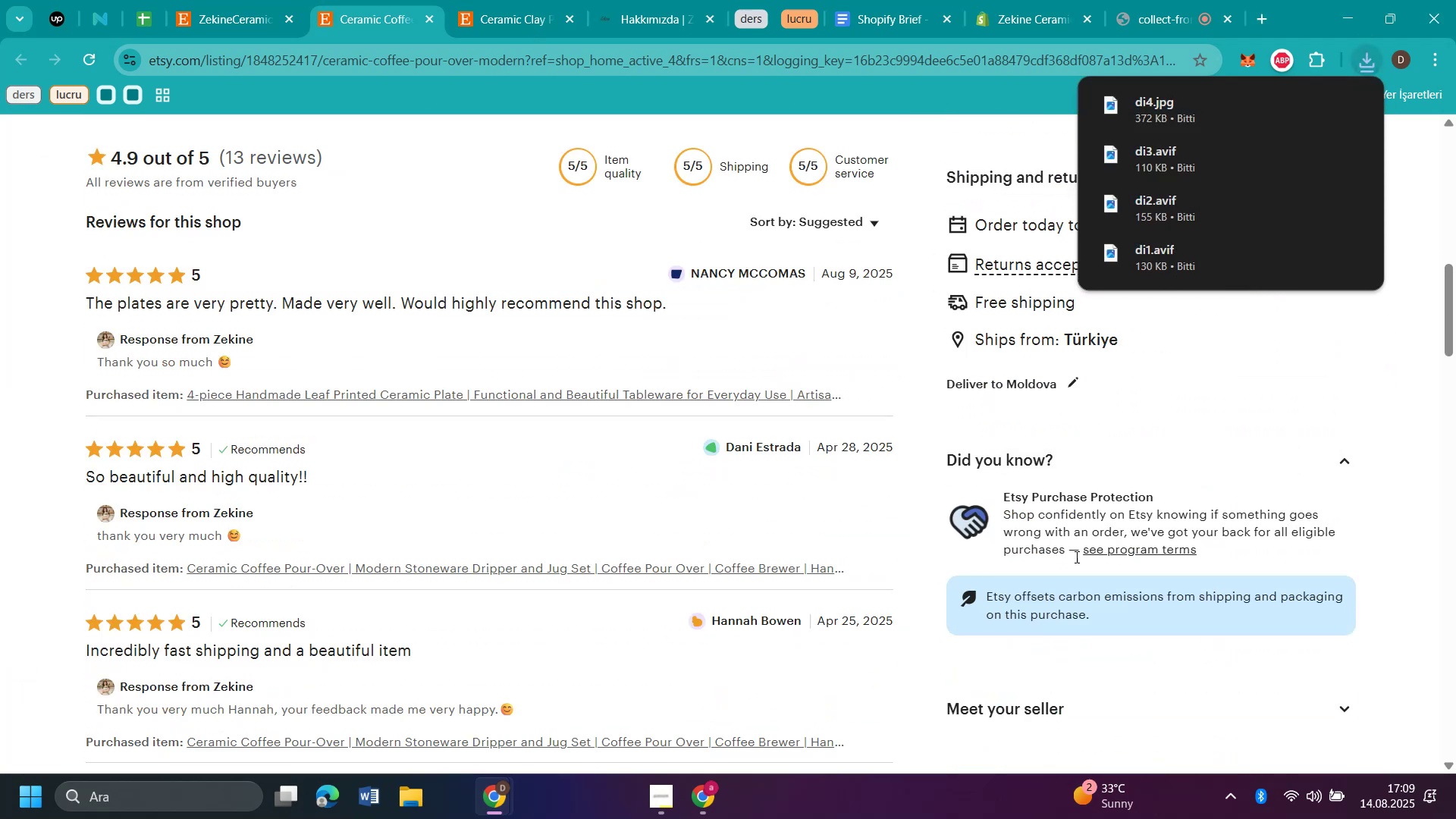 
scroll: coordinate [1052, 355], scroll_direction: up, amount: 3.0
 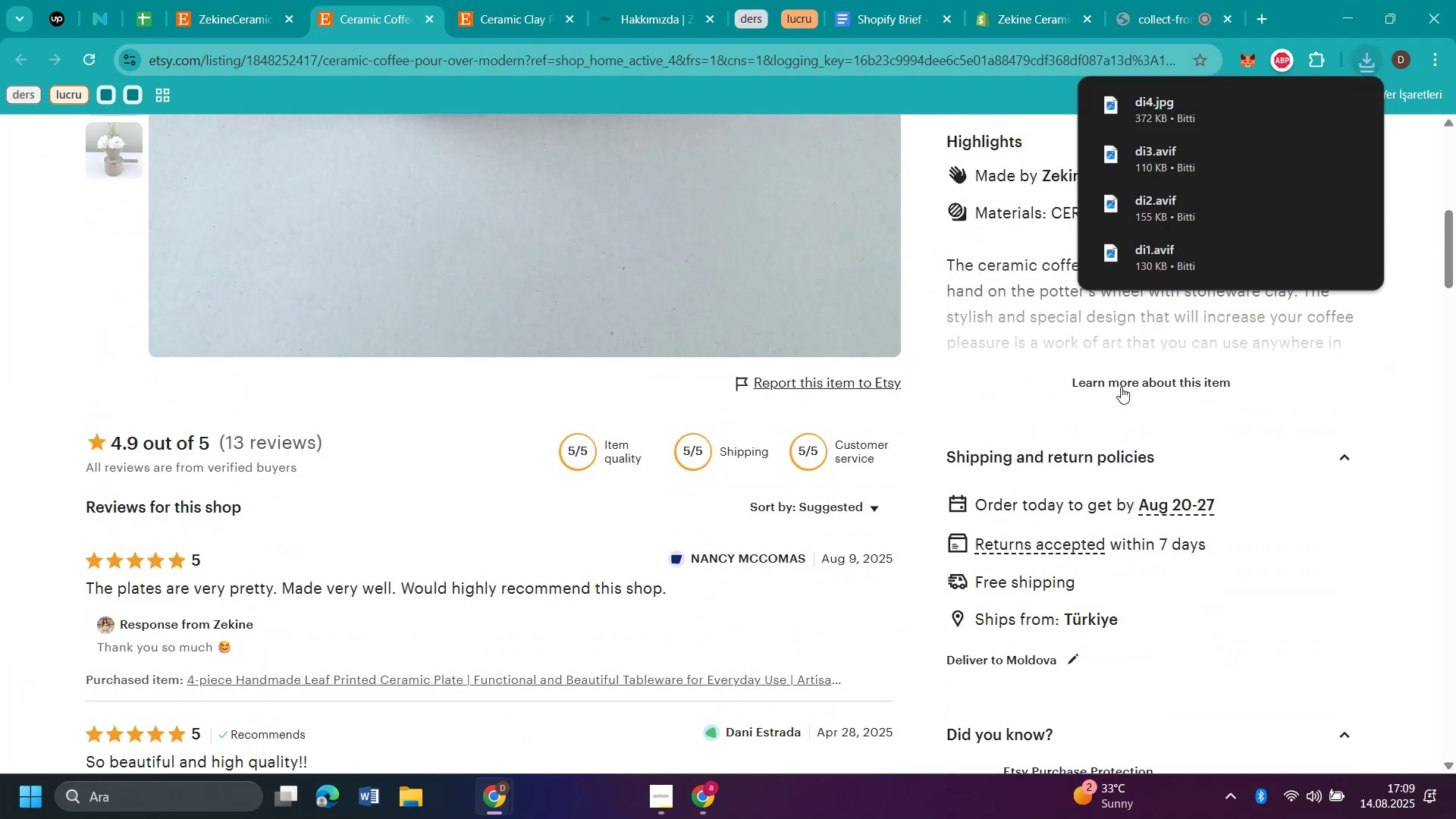 
left_click([1120, 378])
 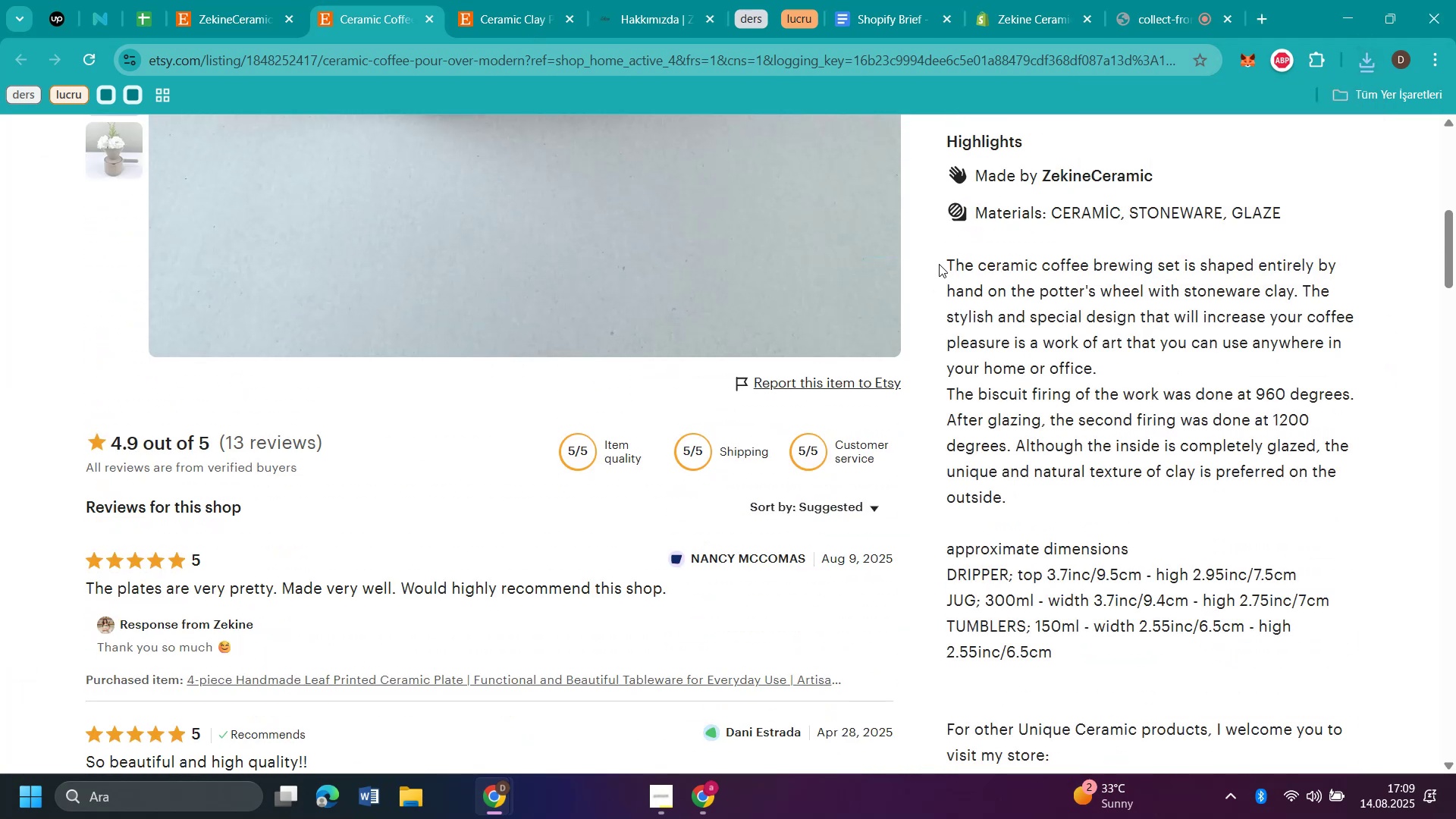 
left_click_drag(start_coordinate=[947, 265], to_coordinate=[1153, 667])
 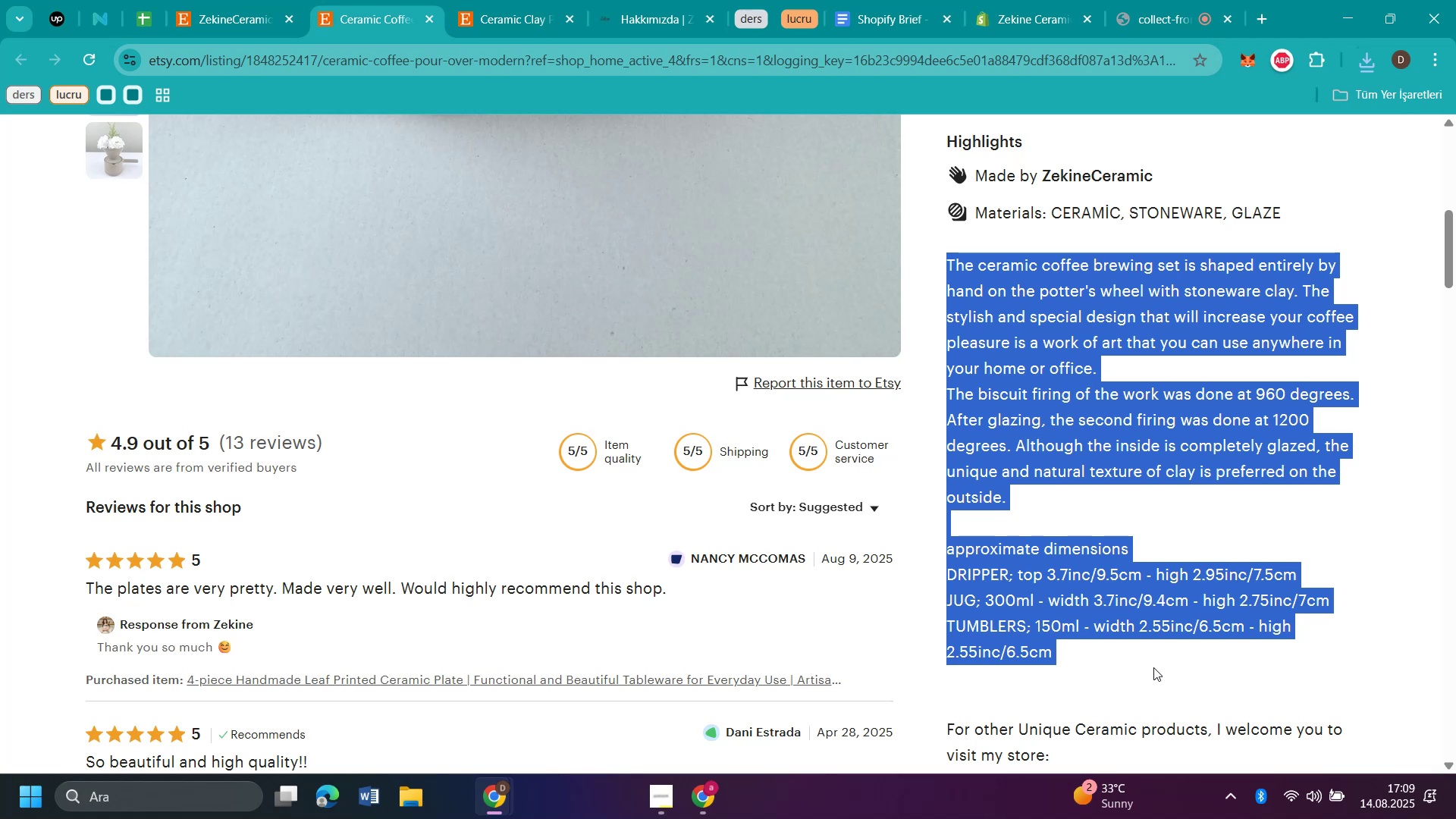 
key(Control+C)
 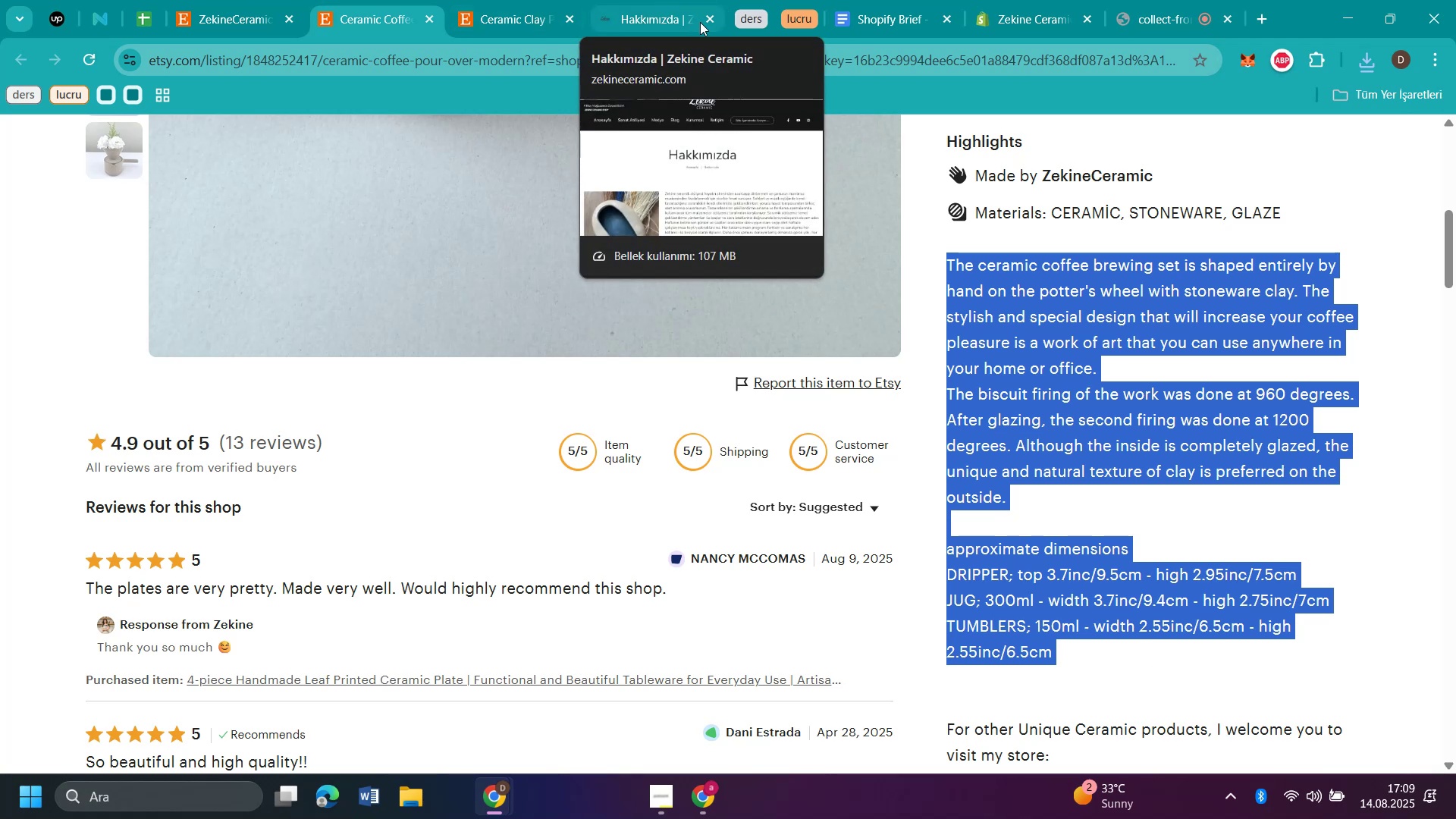 
left_click([993, 27])
 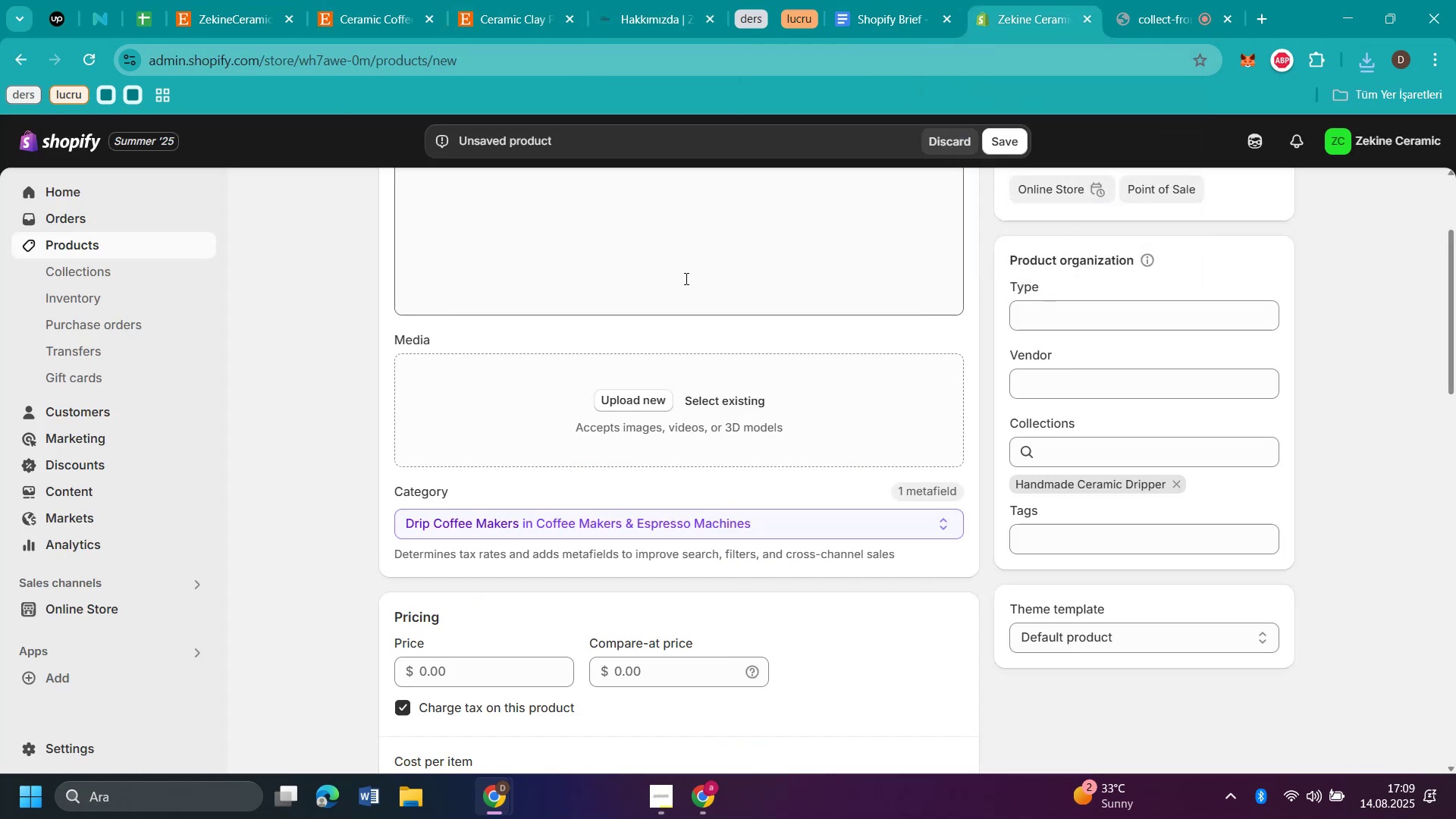 
key(Control+V)
 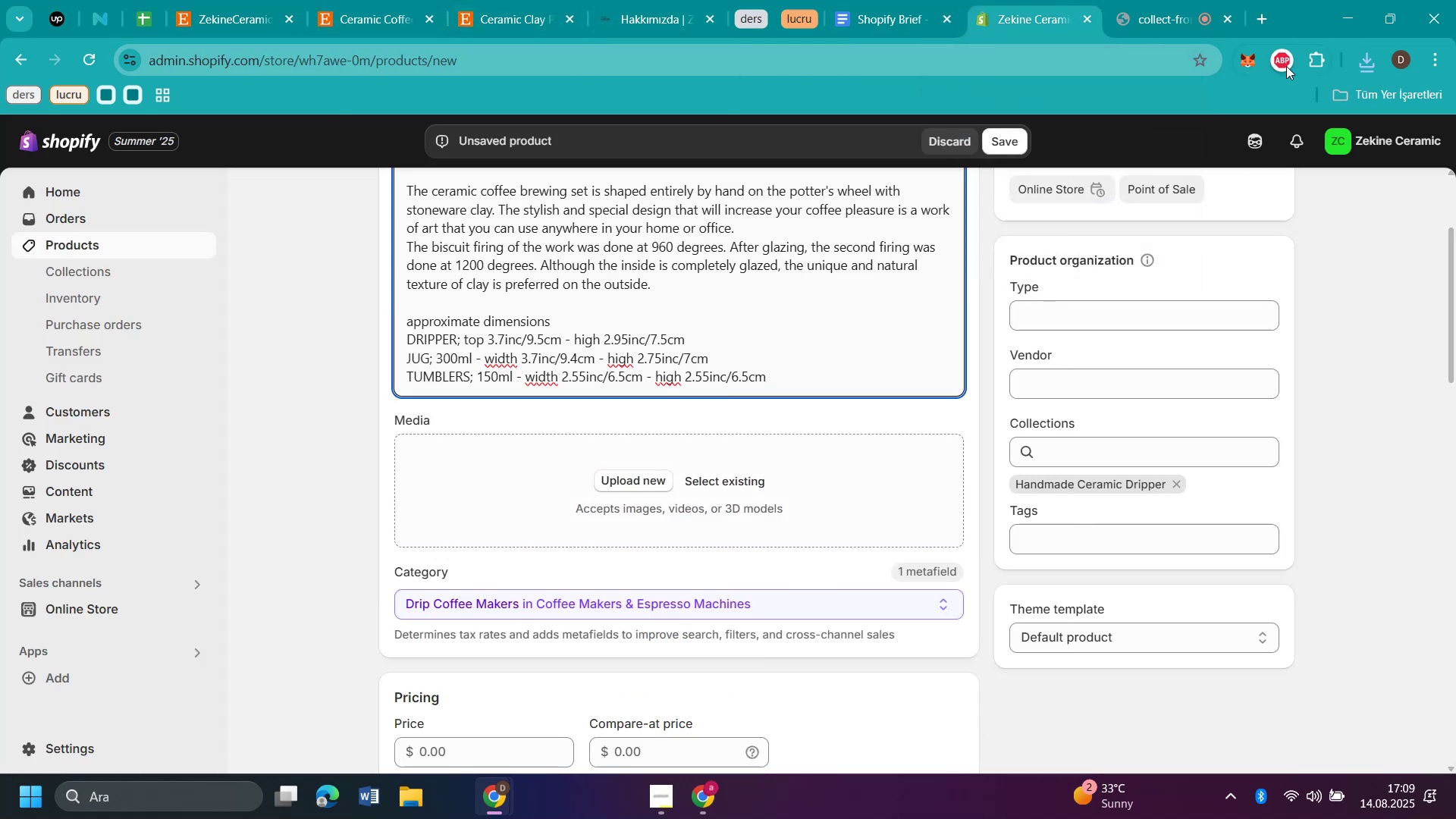 
left_click([1364, 64])
 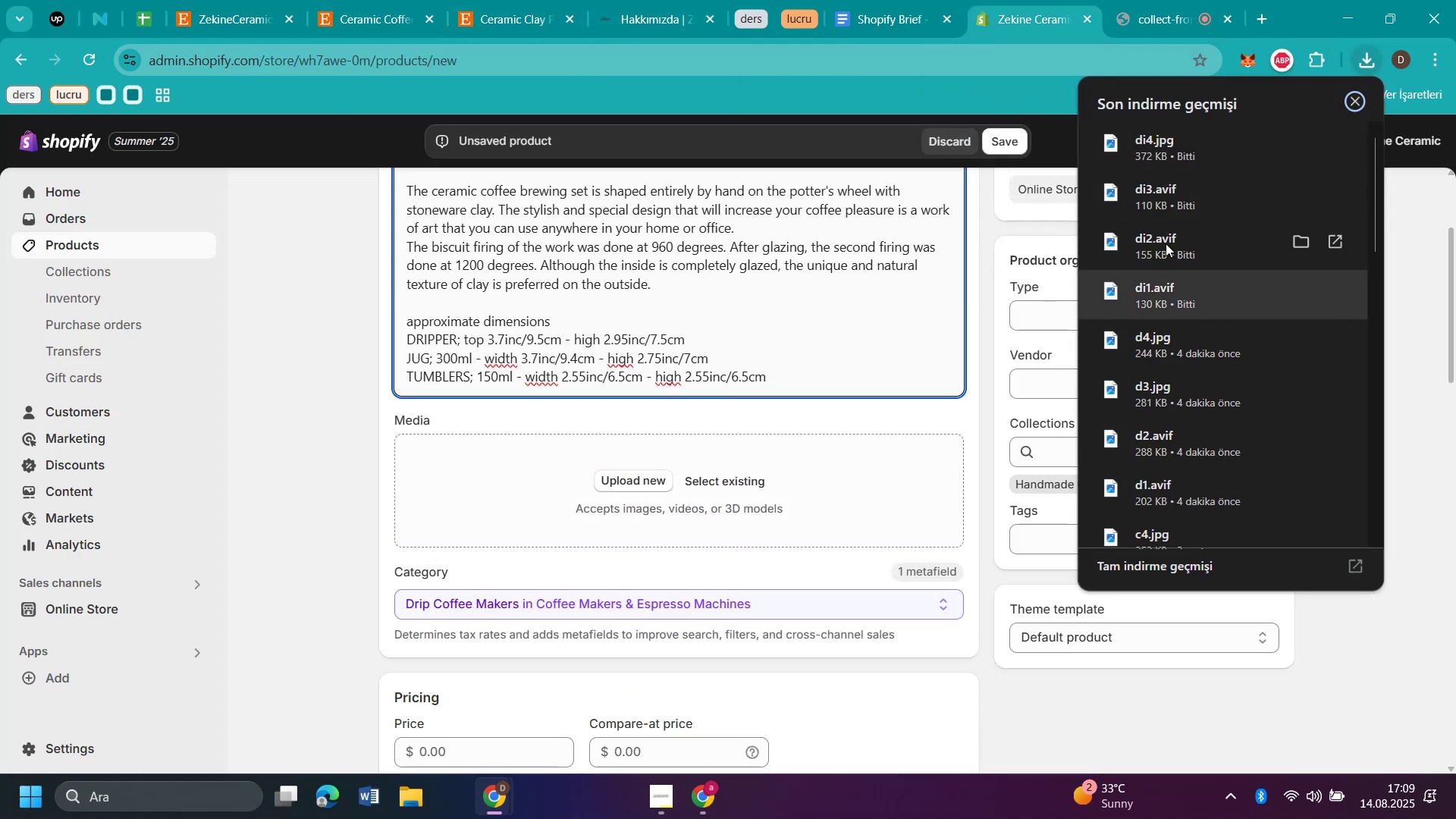 
left_click_drag(start_coordinate=[1165, 290], to_coordinate=[621, 486])
 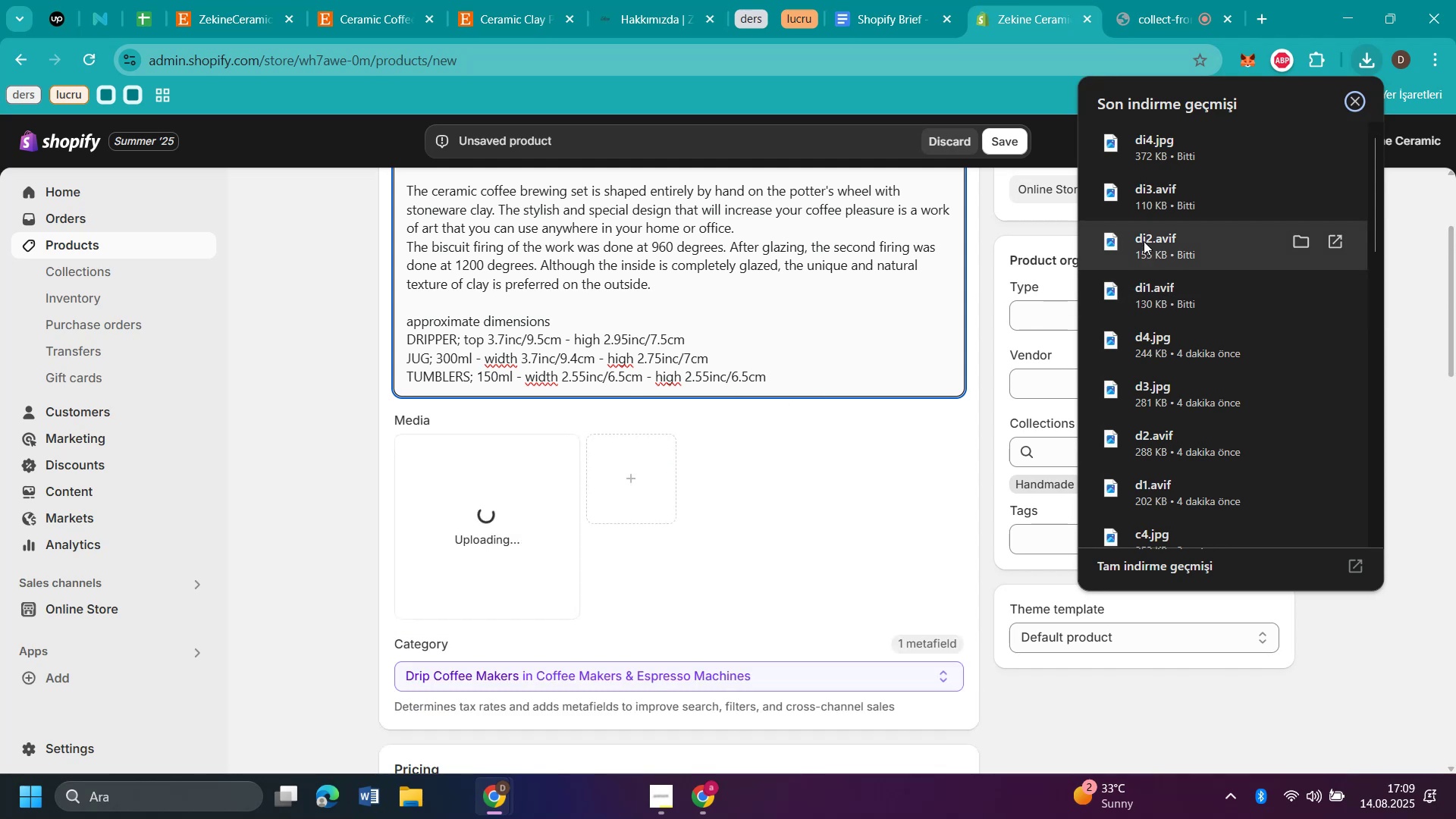 
left_click_drag(start_coordinate=[1144, 241], to_coordinate=[697, 543])
 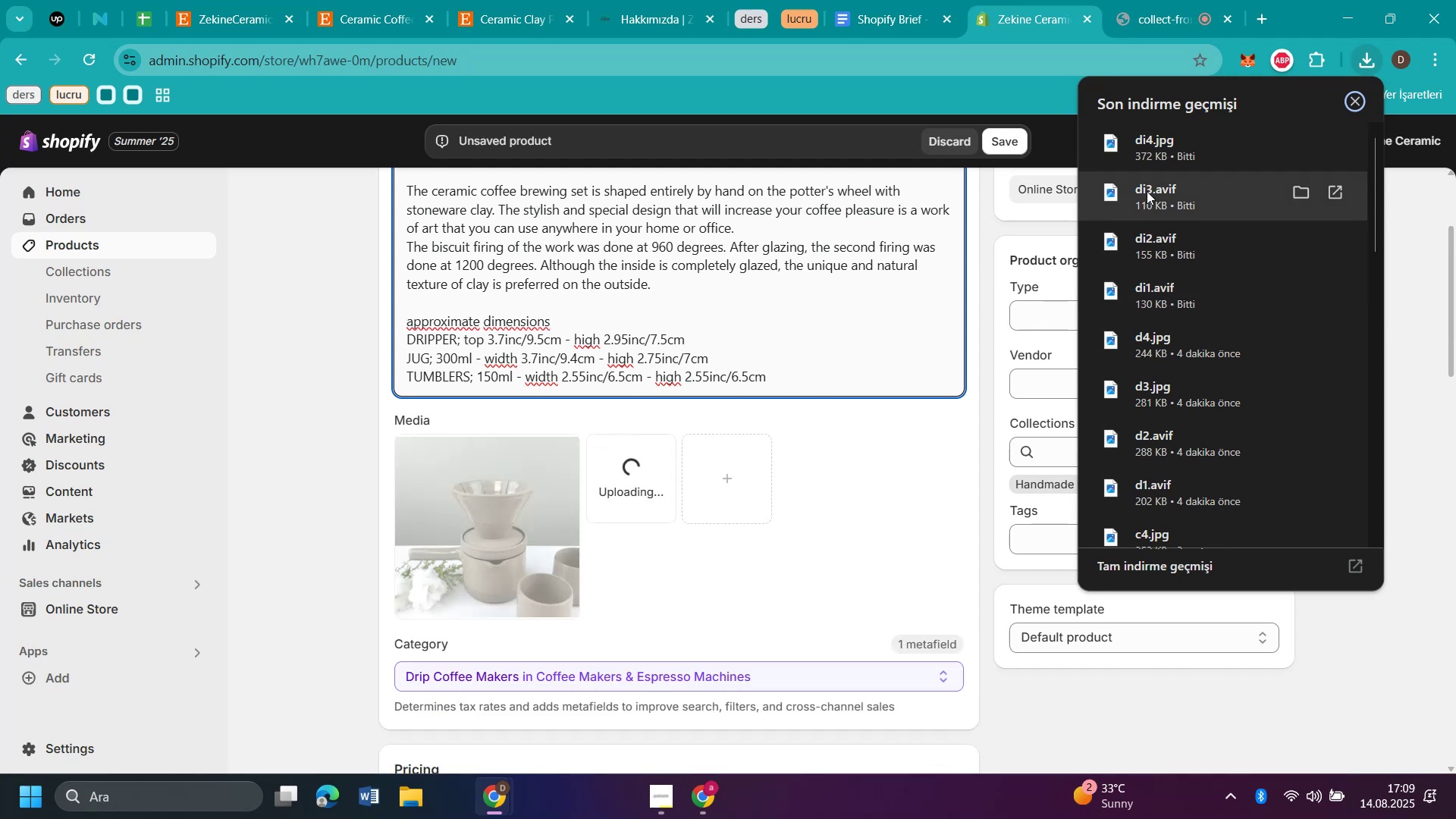 
left_click_drag(start_coordinate=[1147, 191], to_coordinate=[789, 541])
 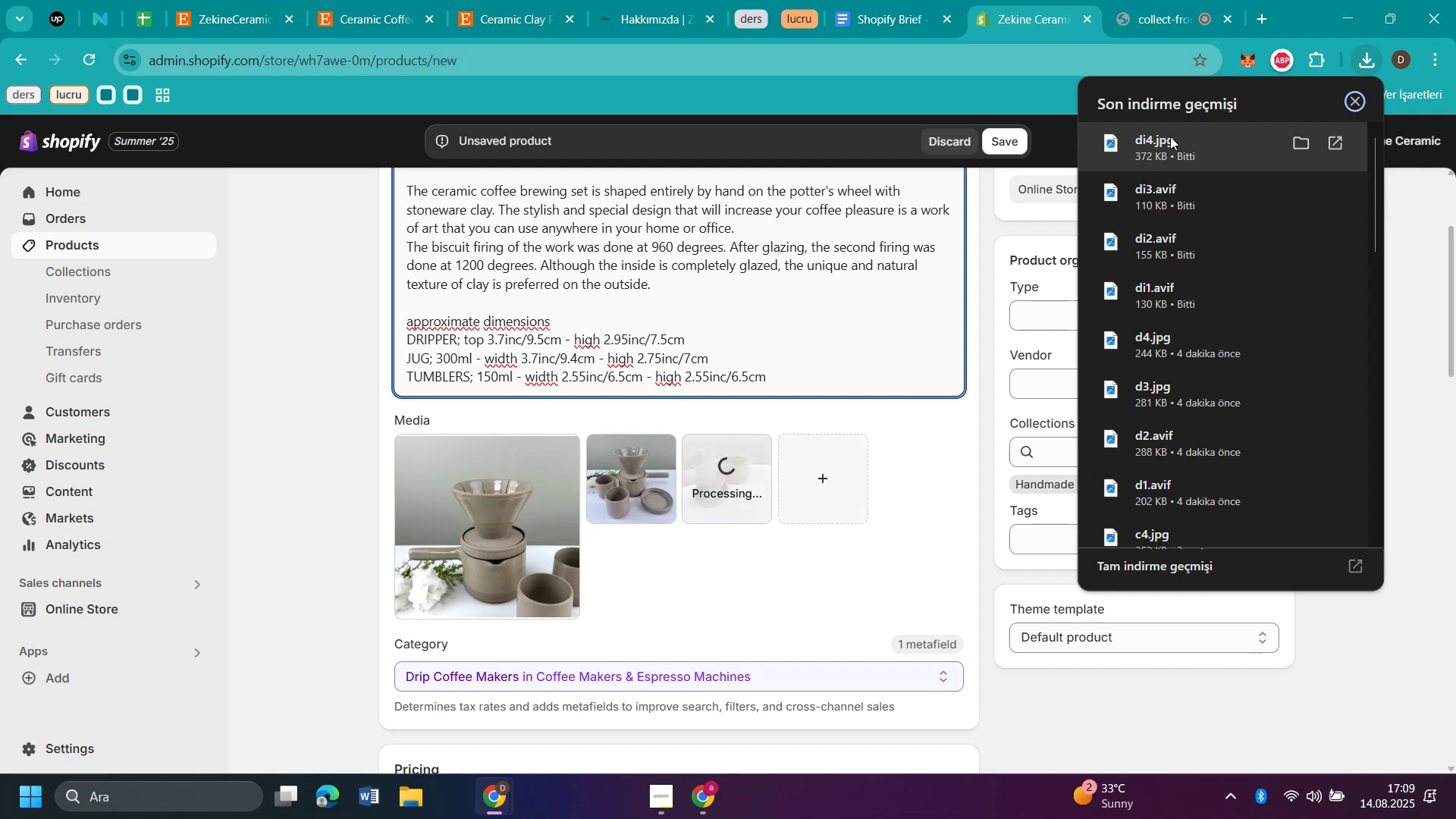 
left_click_drag(start_coordinate=[1170, 136], to_coordinate=[903, 513])
 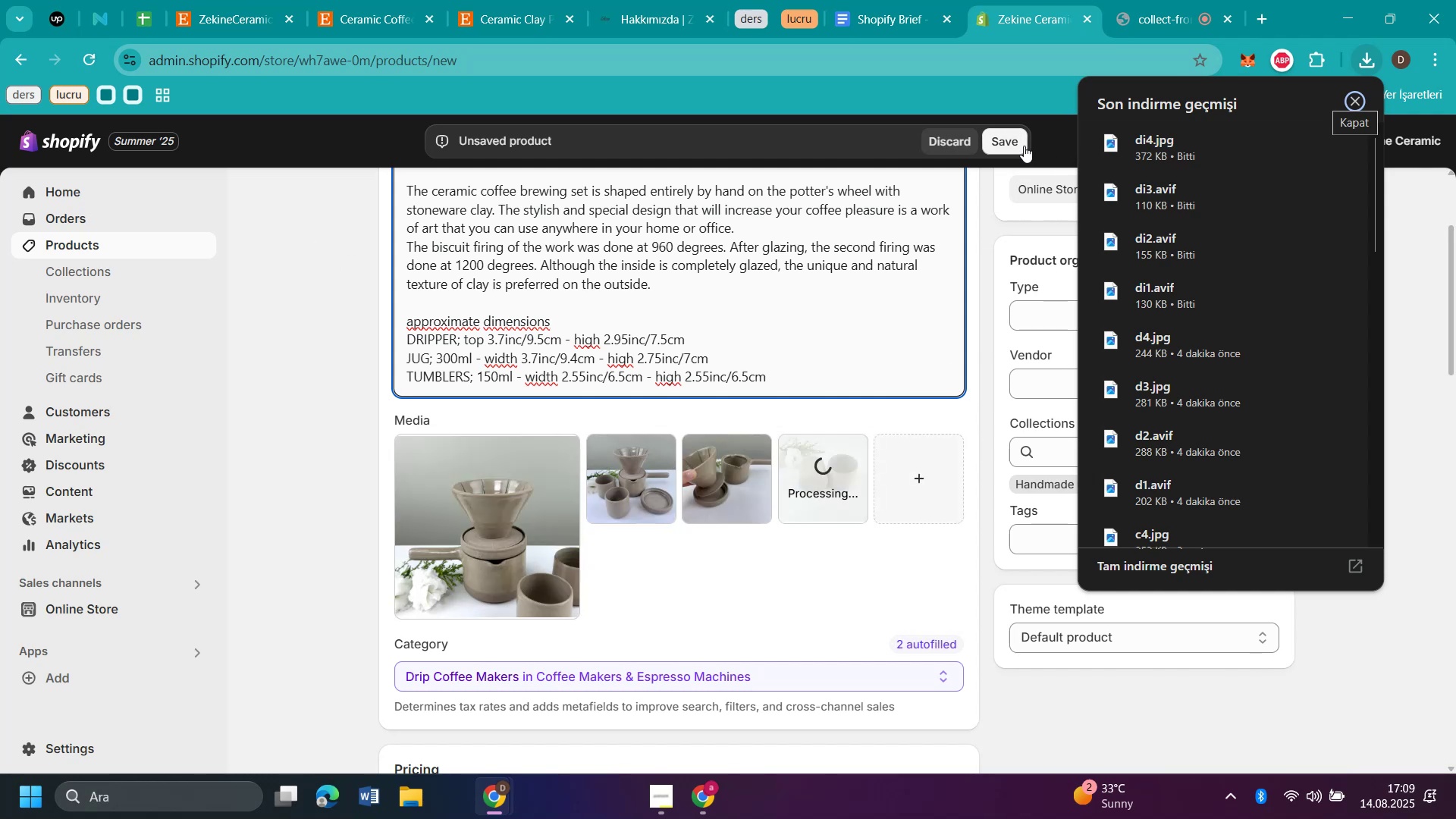 
left_click([1024, 146])
 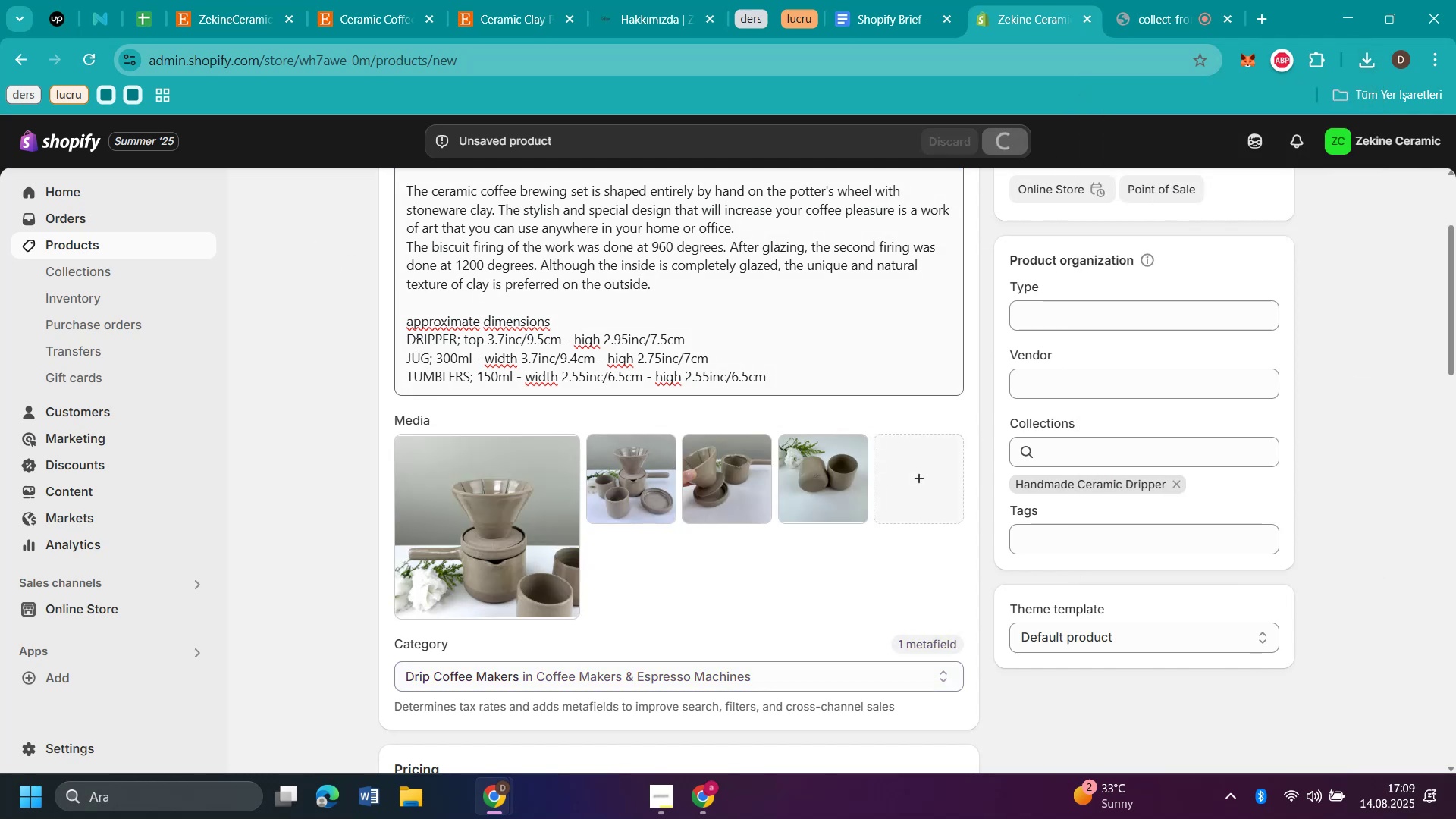 
scroll: coordinate [425, 318], scroll_direction: up, amount: 5.0
 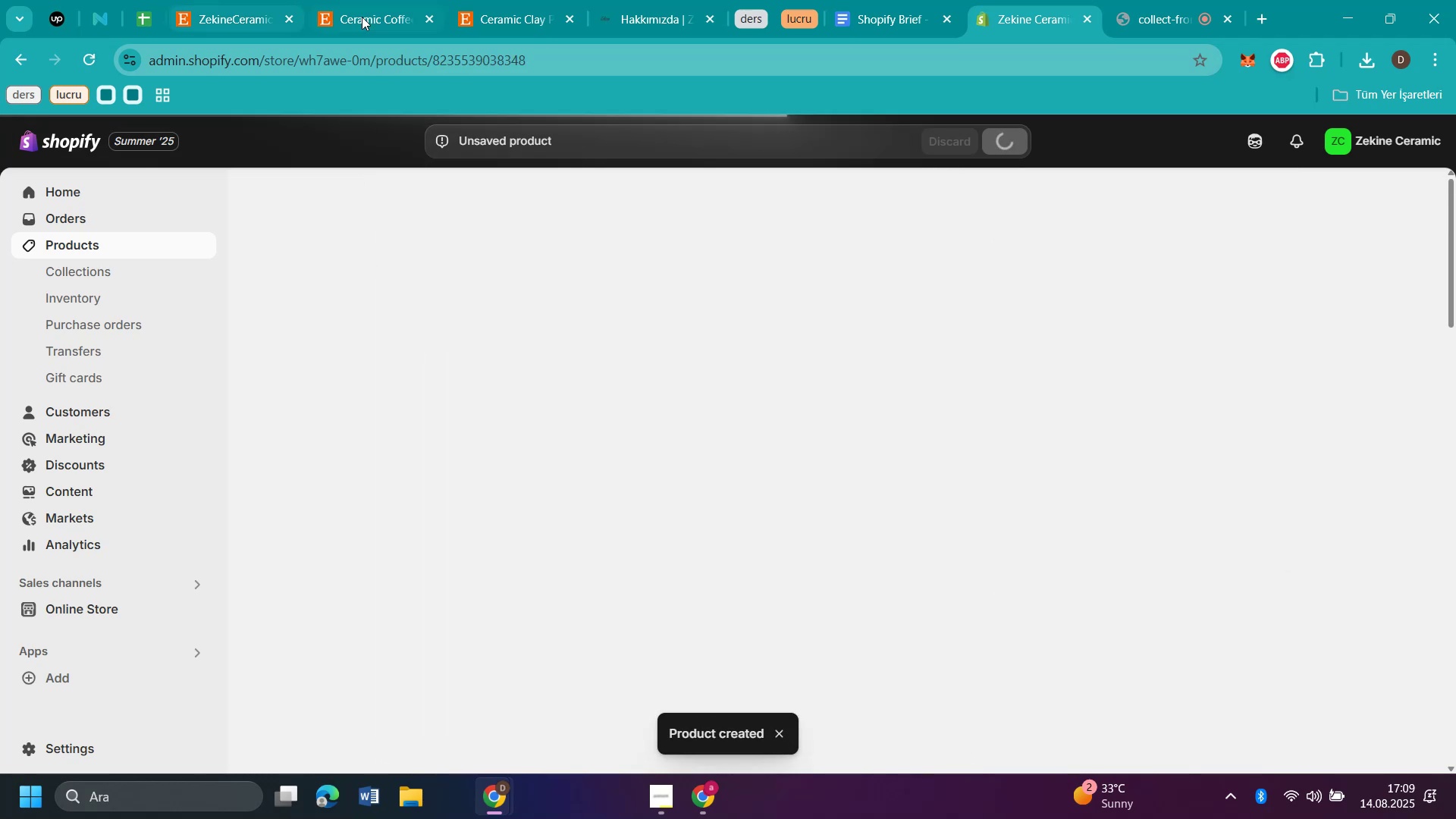 
left_click([379, 14])
 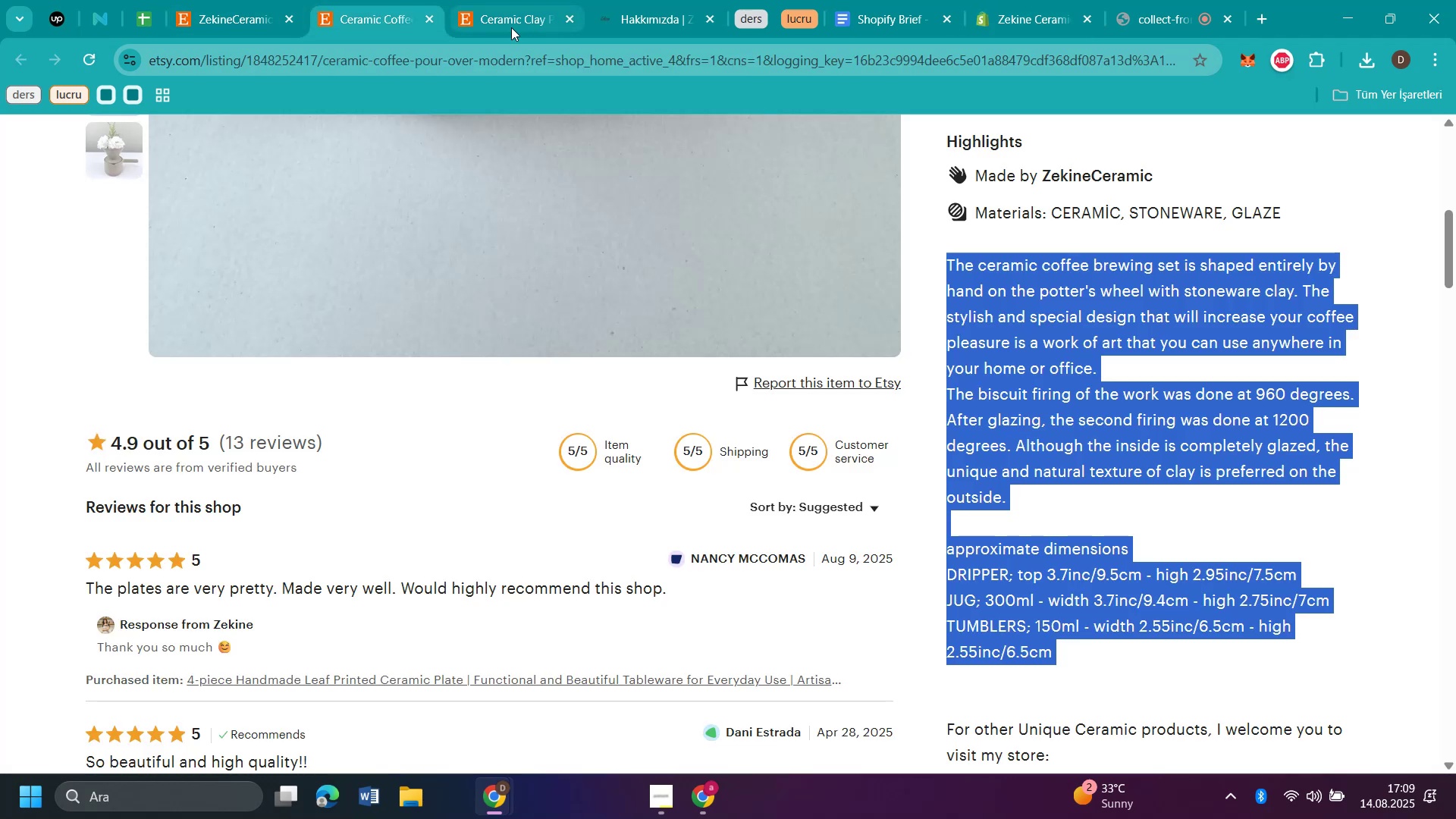 
scroll: coordinate [474, 140], scroll_direction: up, amount: 8.0
 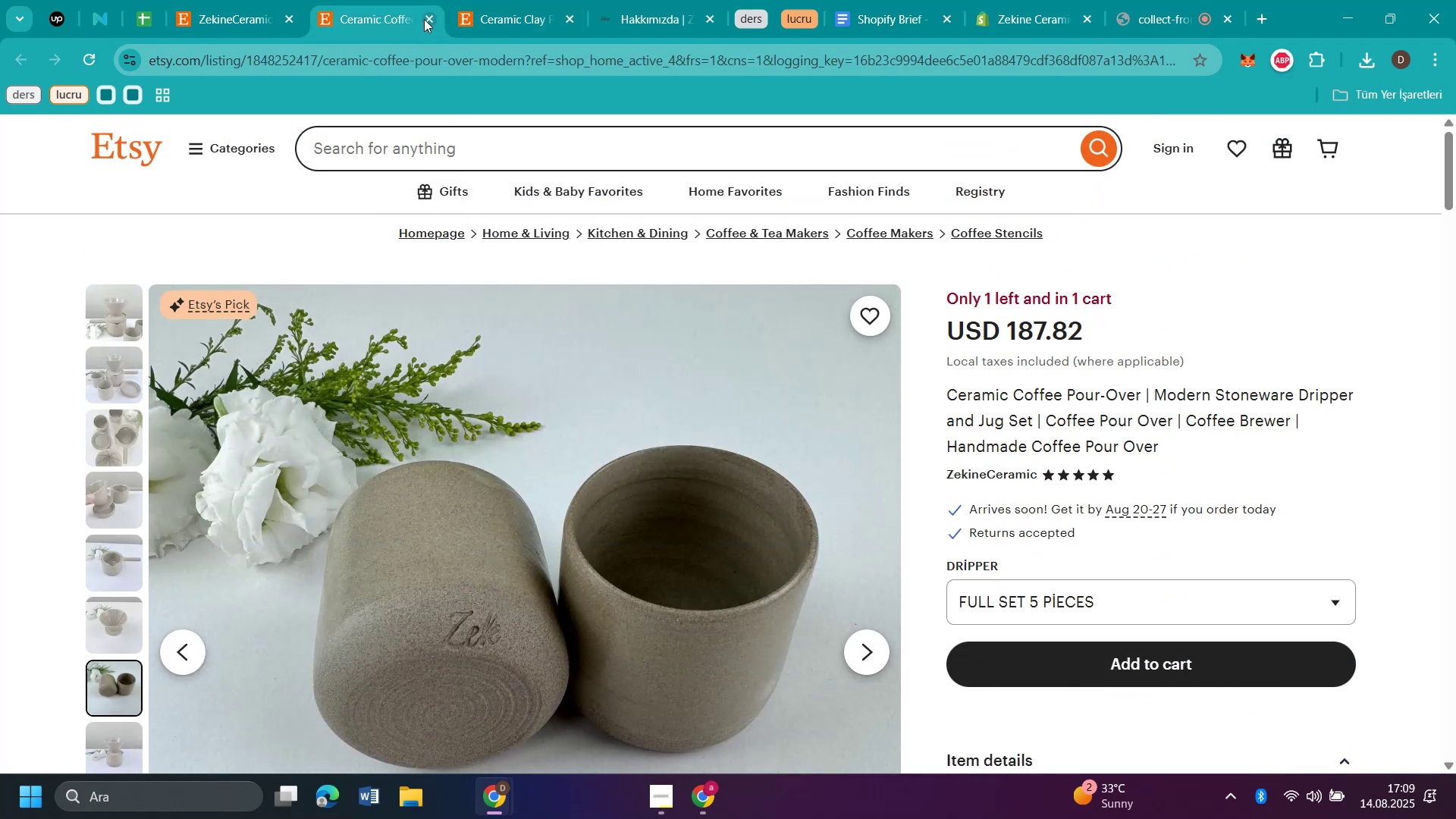 
left_click([424, 19])
 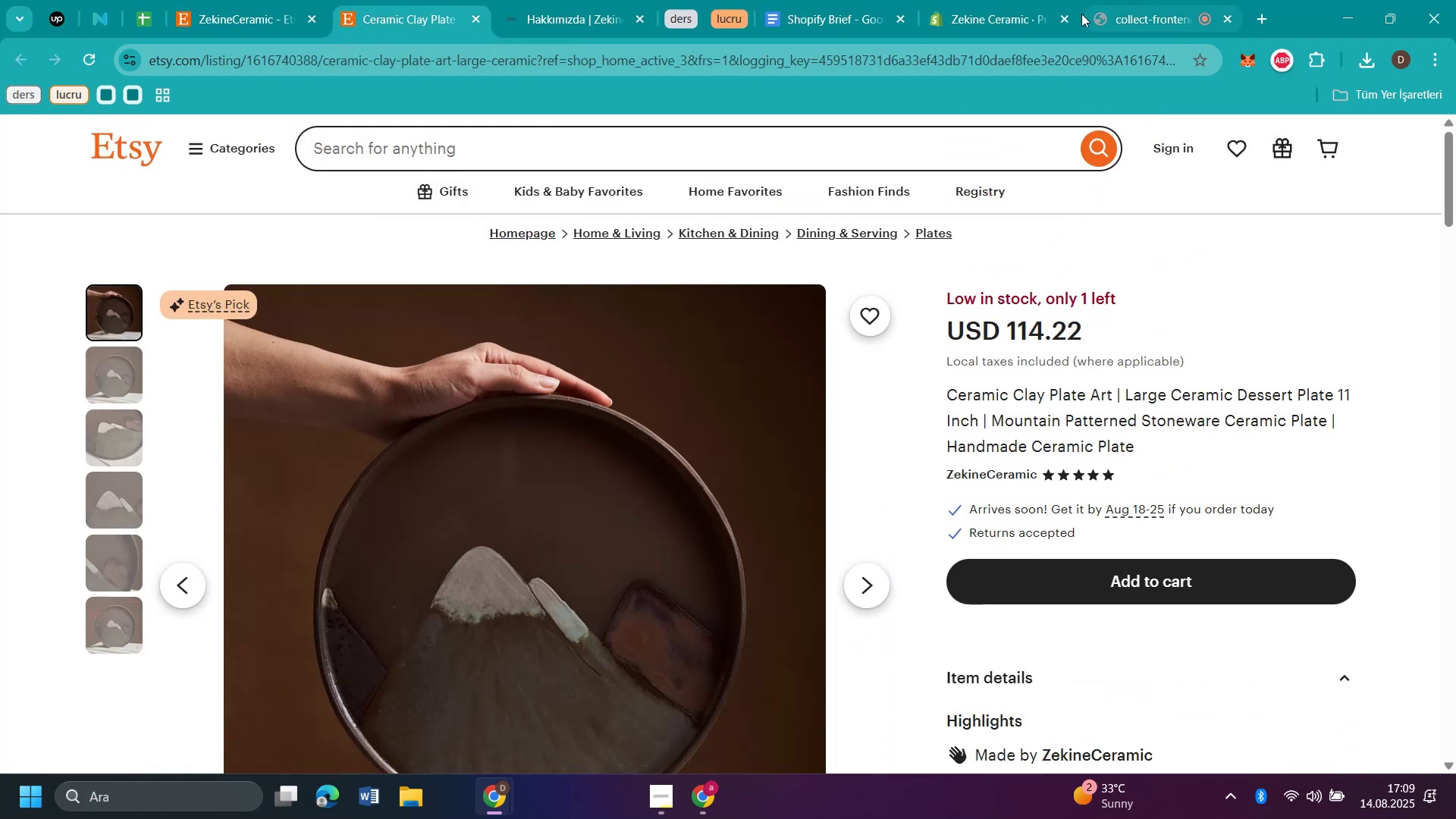 
left_click([982, 24])
 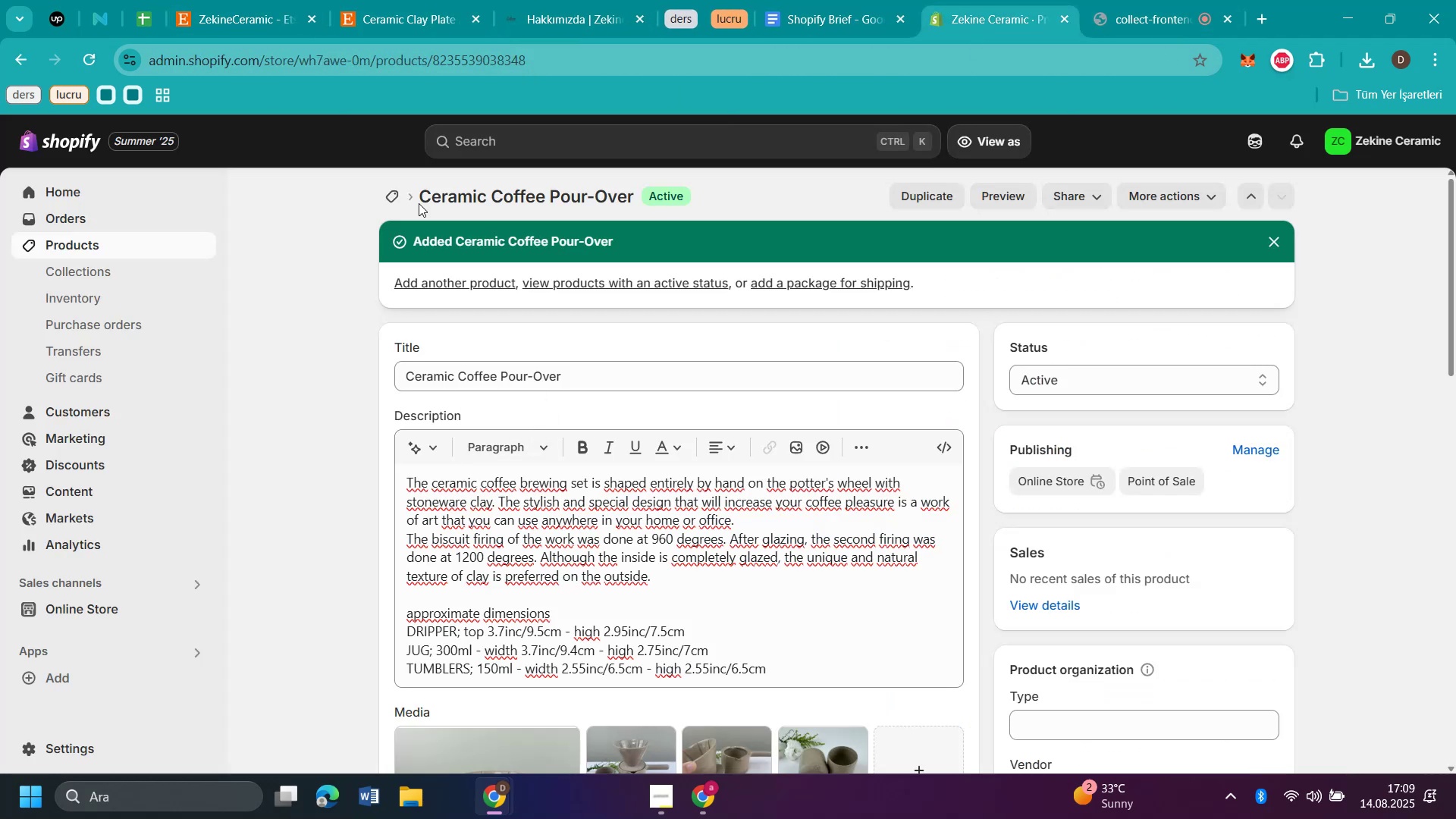 
left_click([388, 184])
 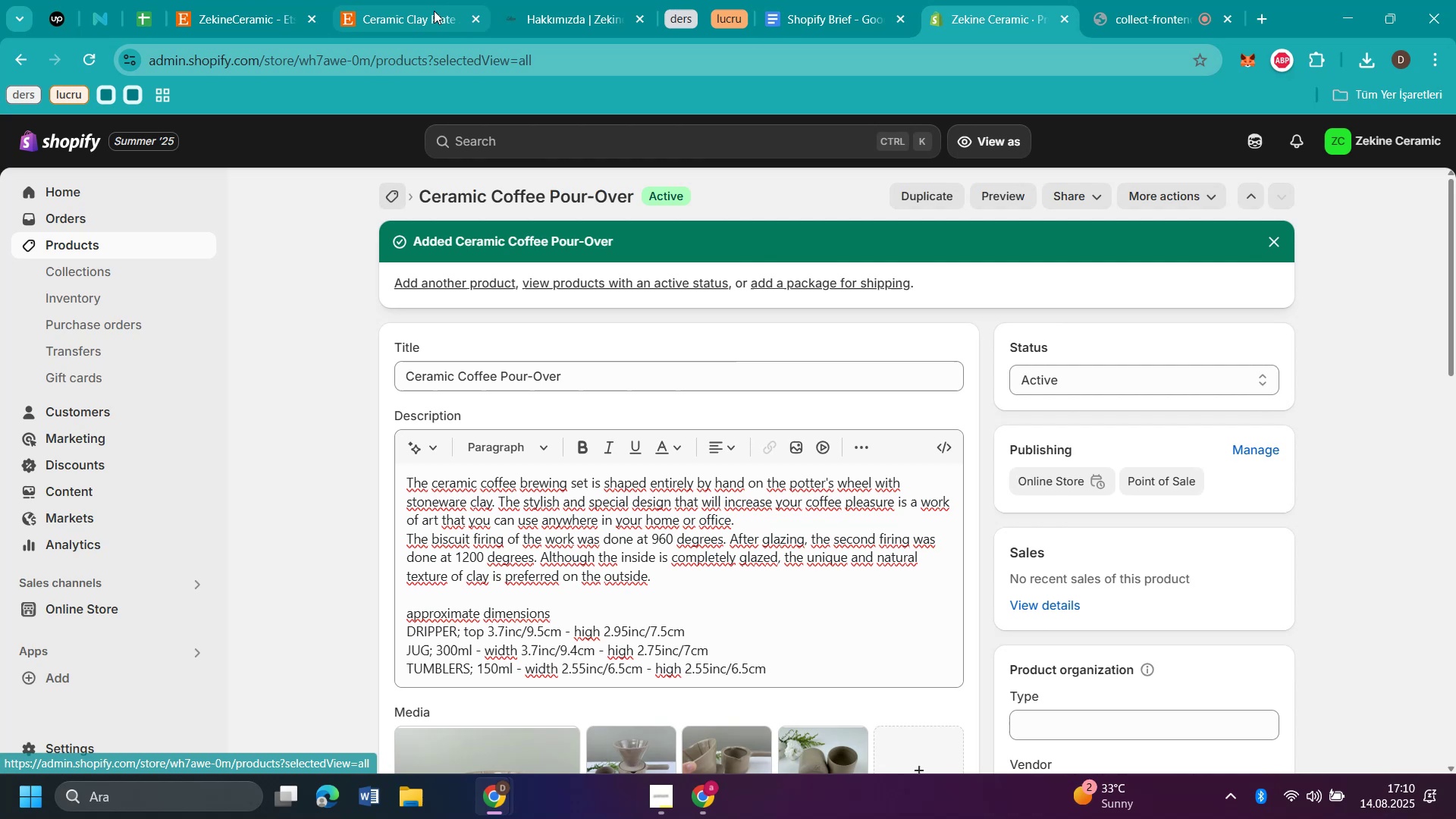 
left_click([429, 9])
 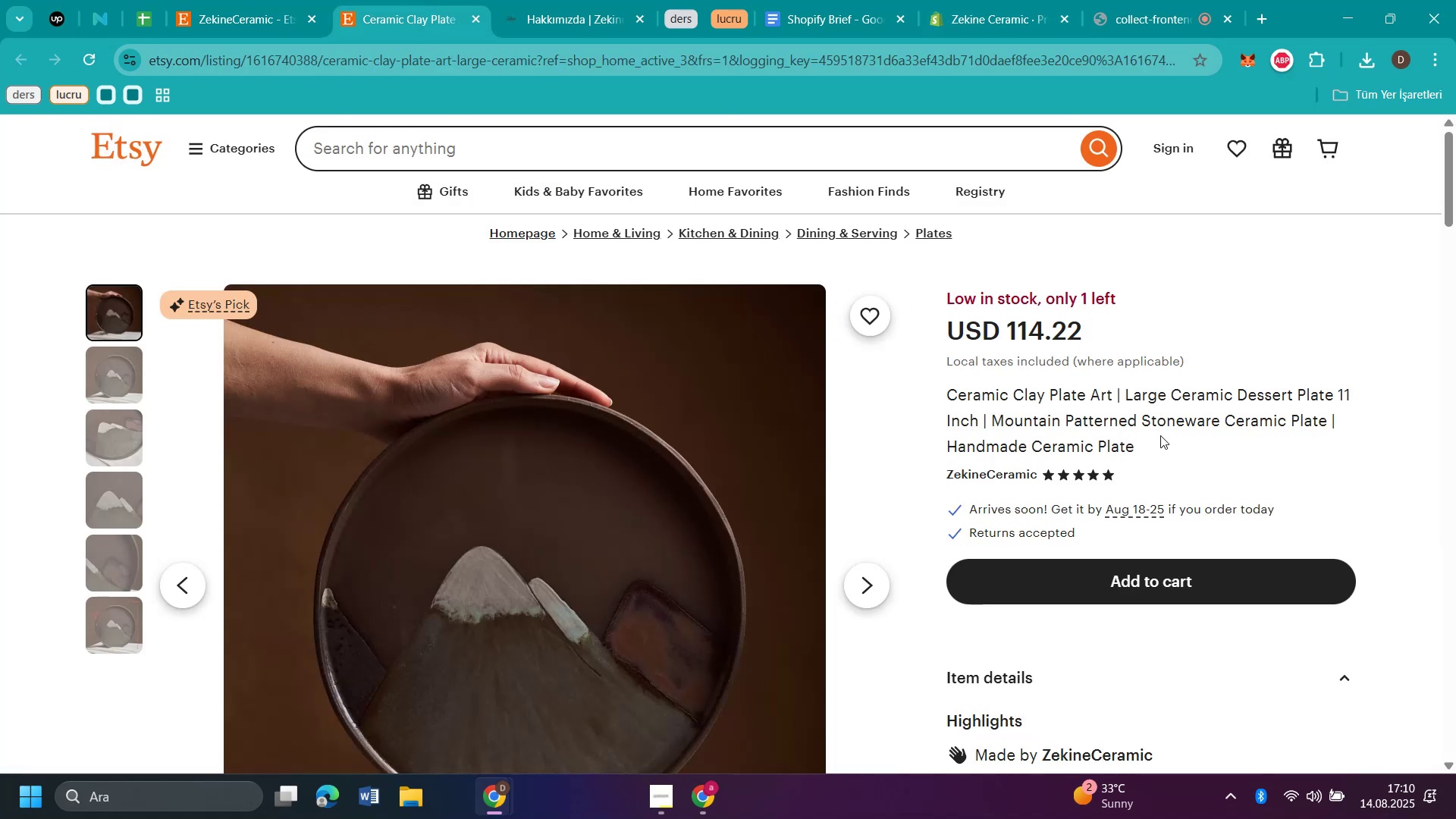 
left_click_drag(start_coordinate=[1147, 451], to_coordinate=[959, 397])
 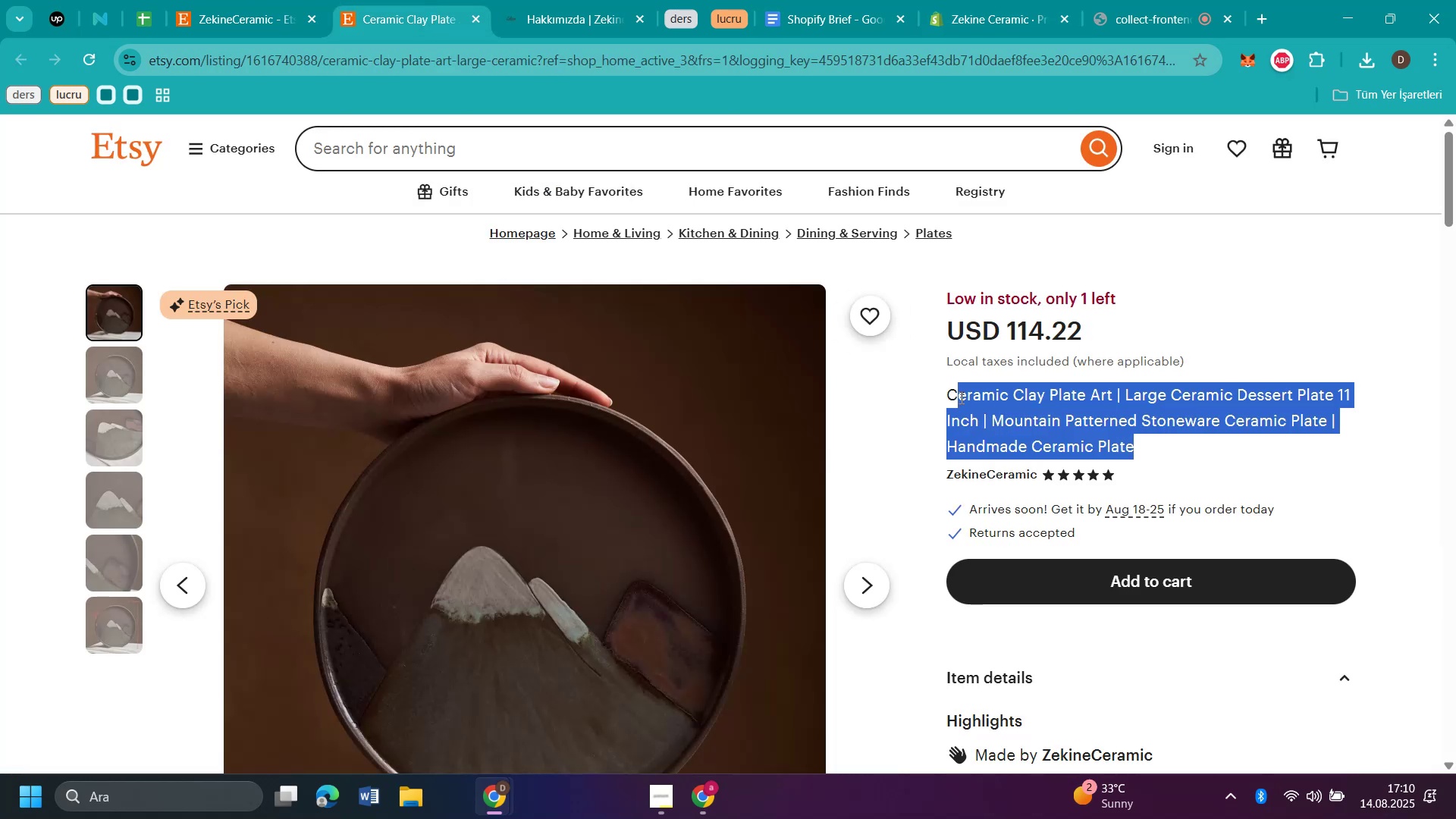 
left_click([962, 397])
 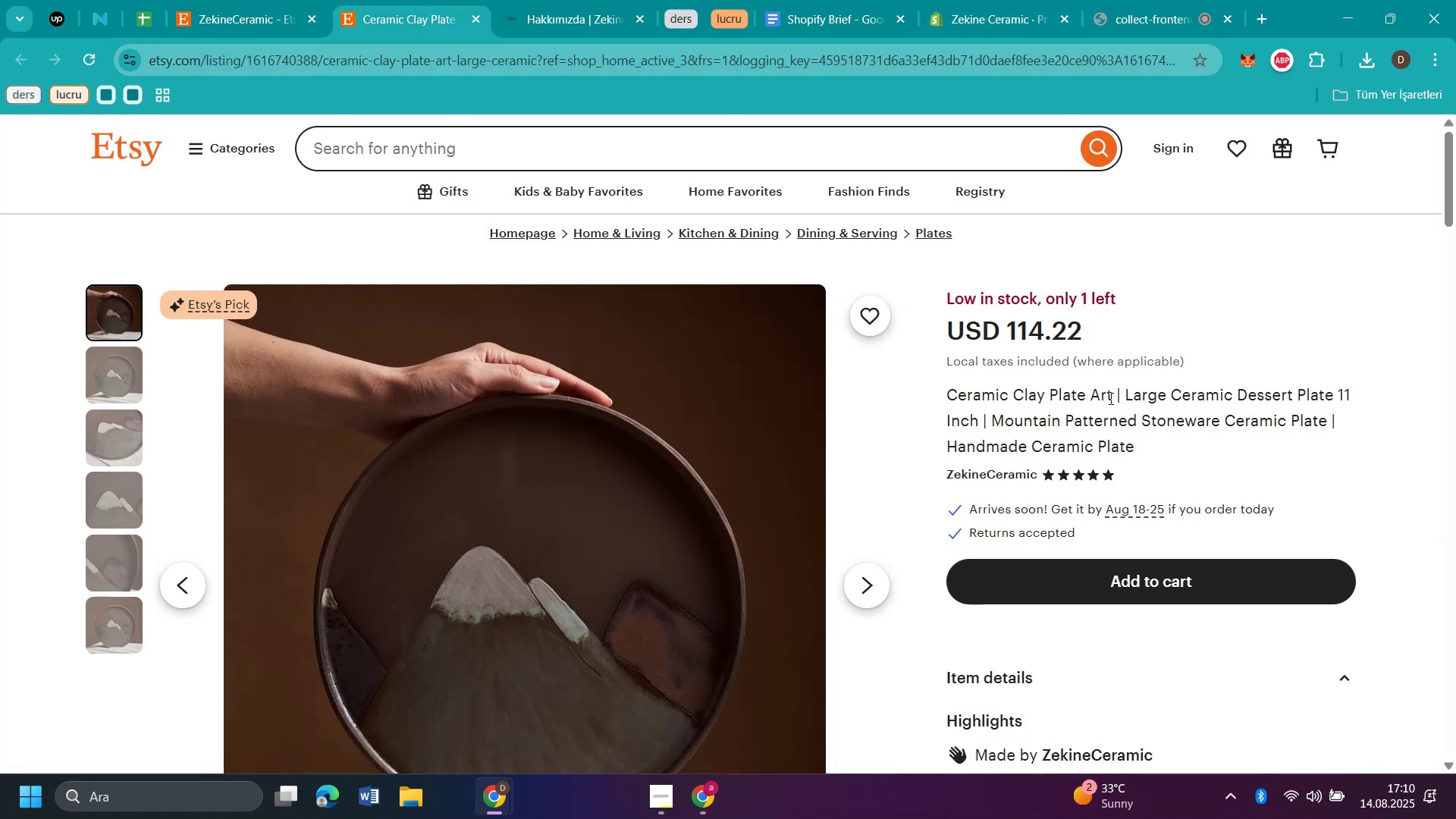 
left_click_drag(start_coordinate=[1112, 396], to_coordinate=[949, 405])
 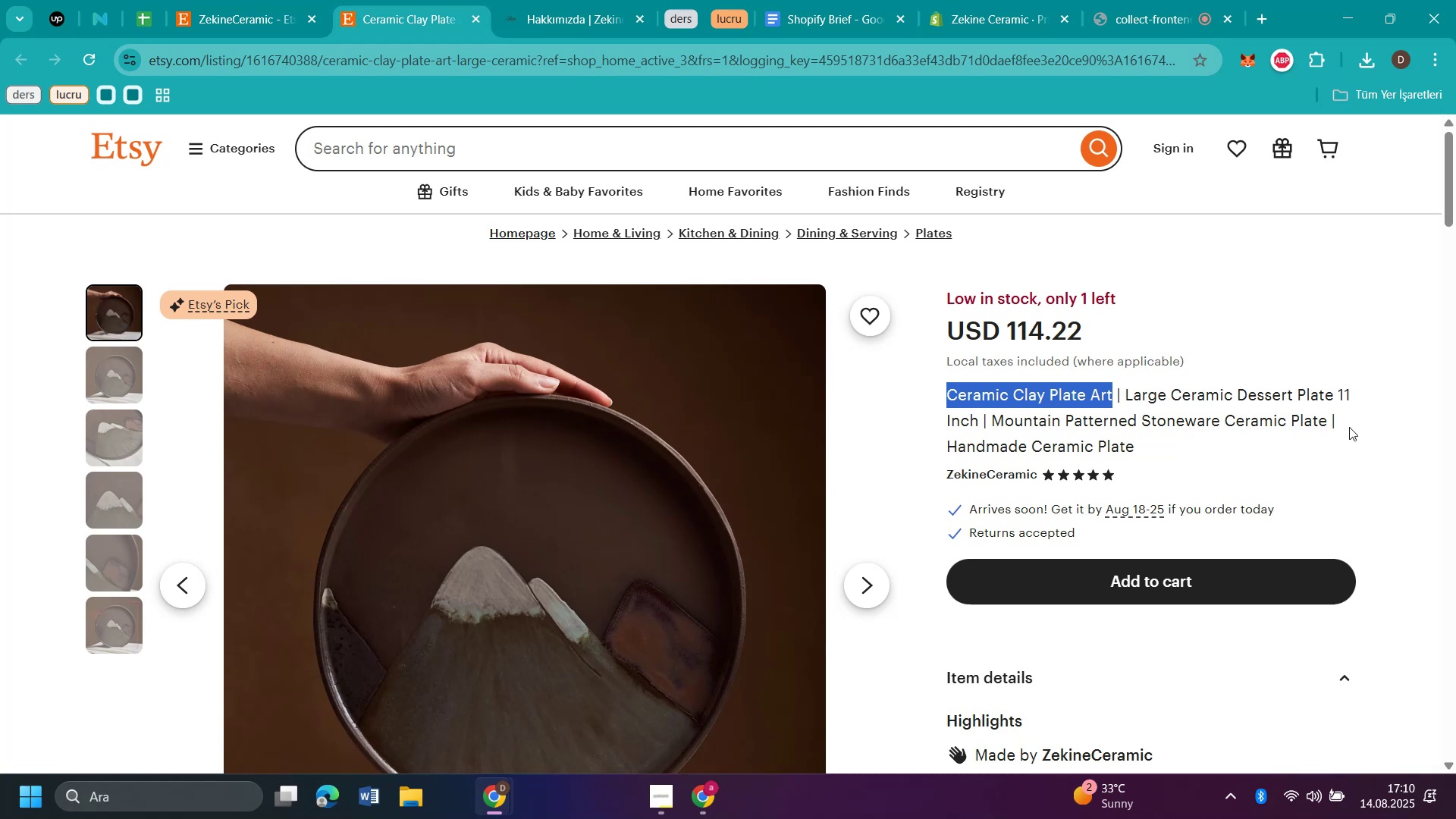 
left_click([1328, 416])
 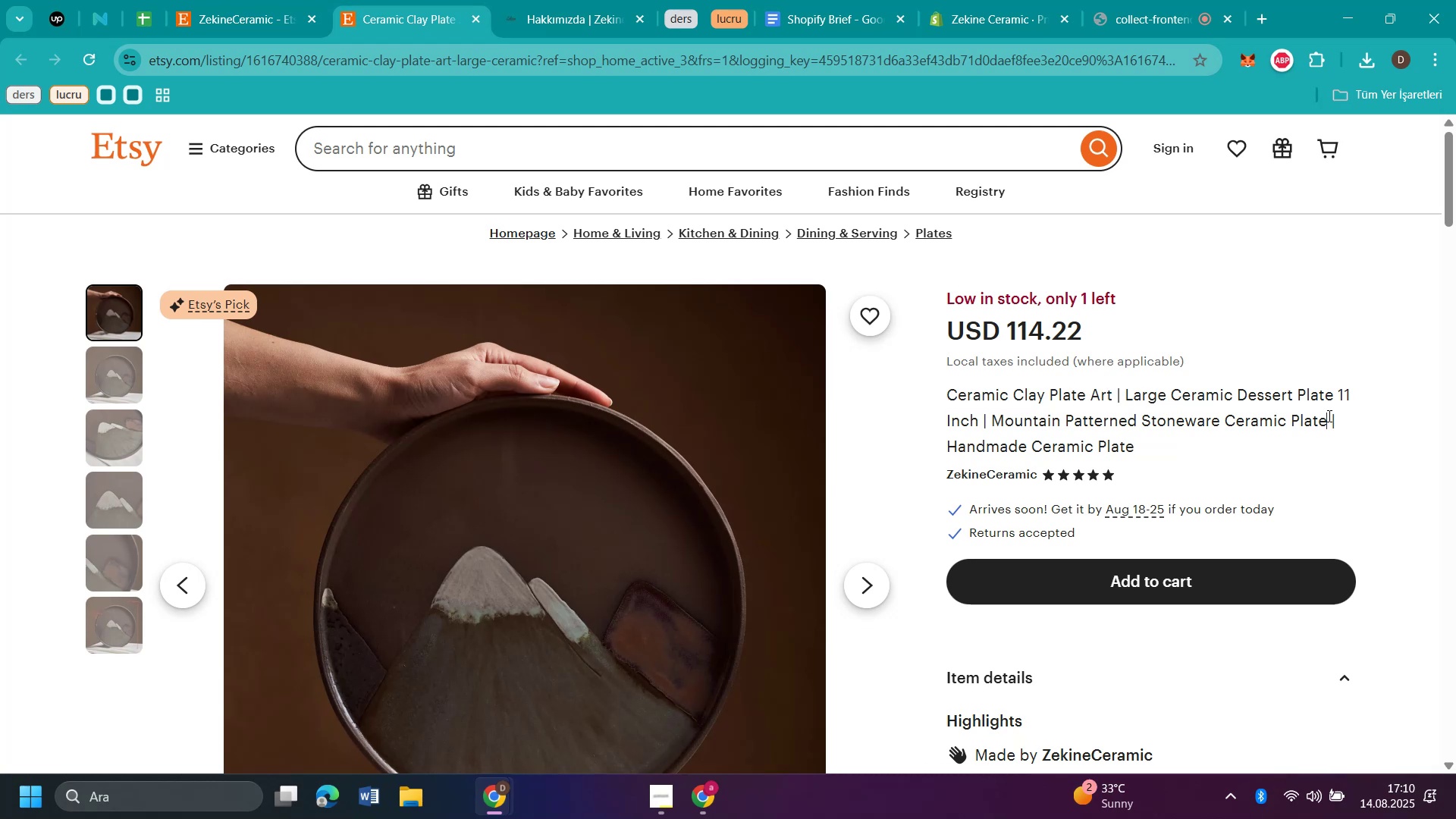 
left_click_drag(start_coordinate=[1328, 416], to_coordinate=[968, 406])
 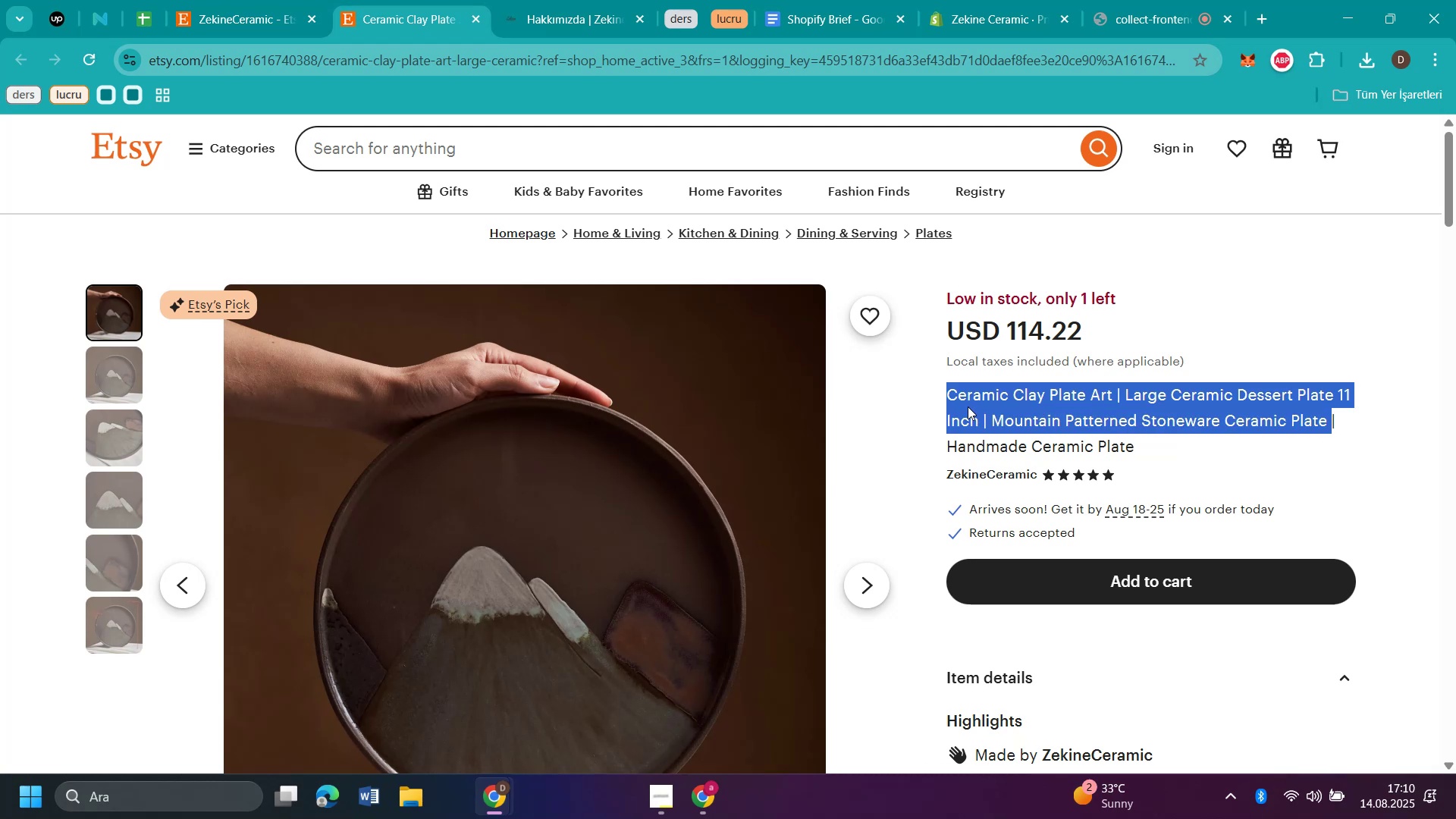 
key(Control+C)
 